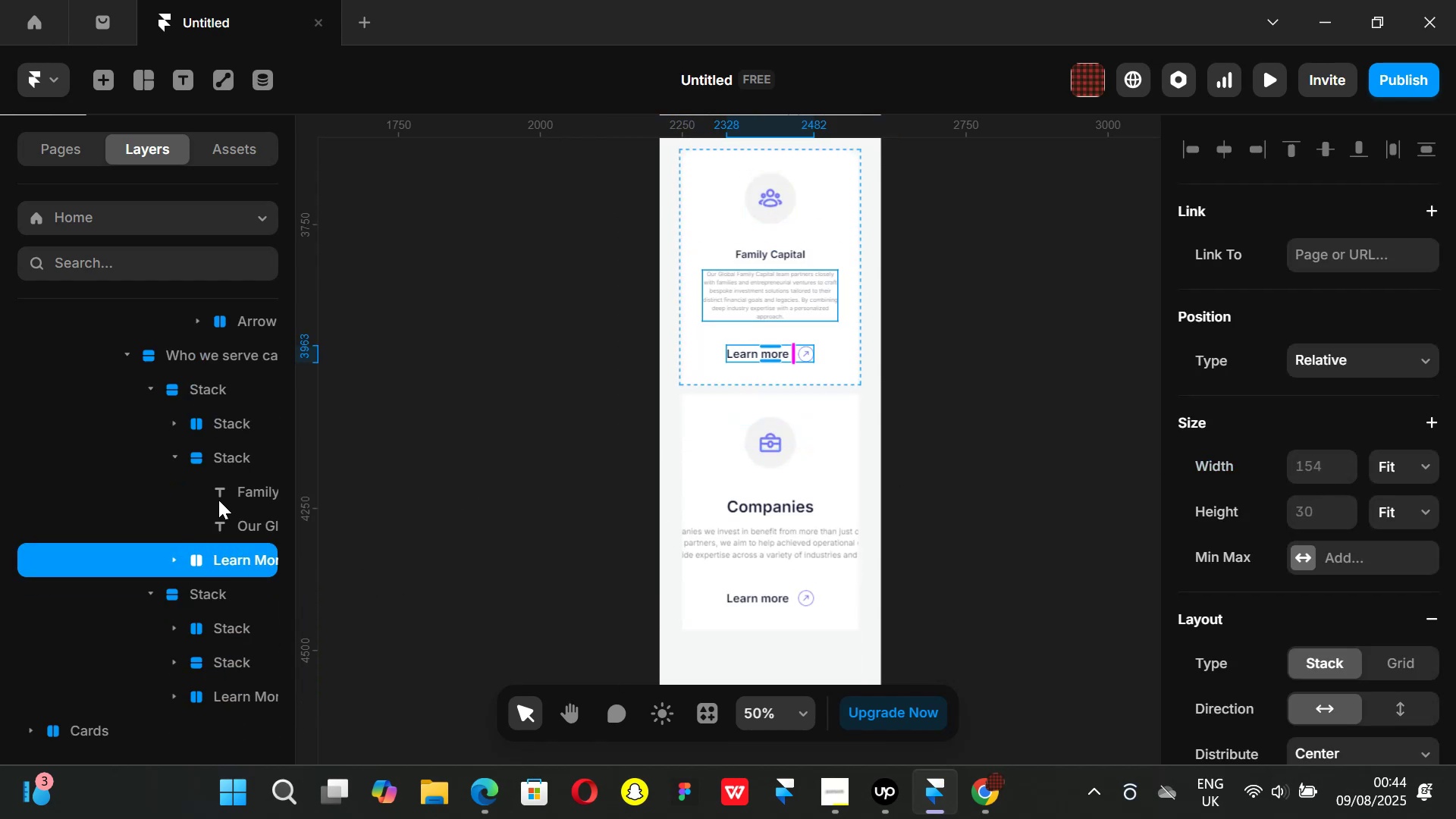 
left_click([200, 457])
 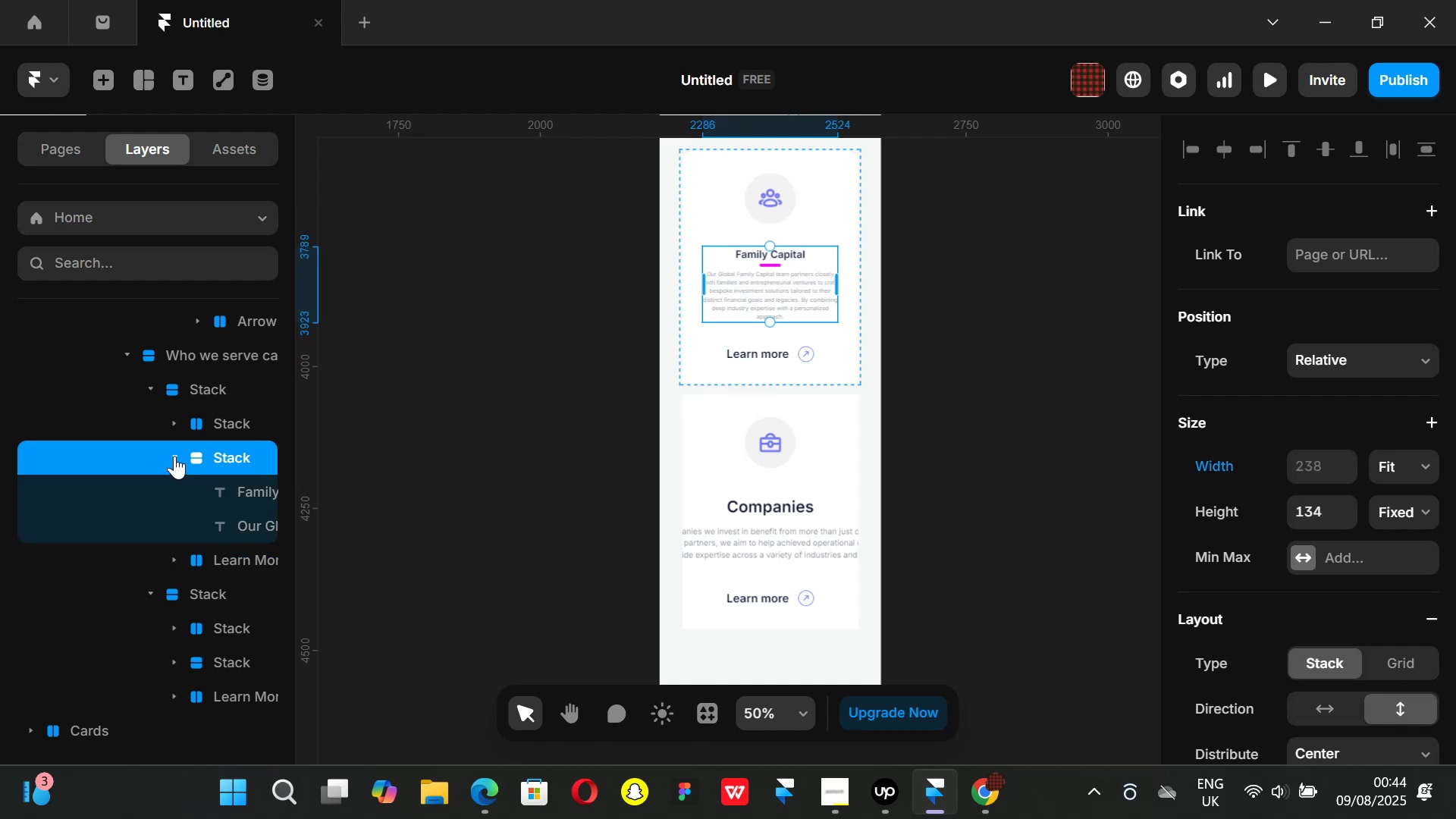 
left_click([174, 456])
 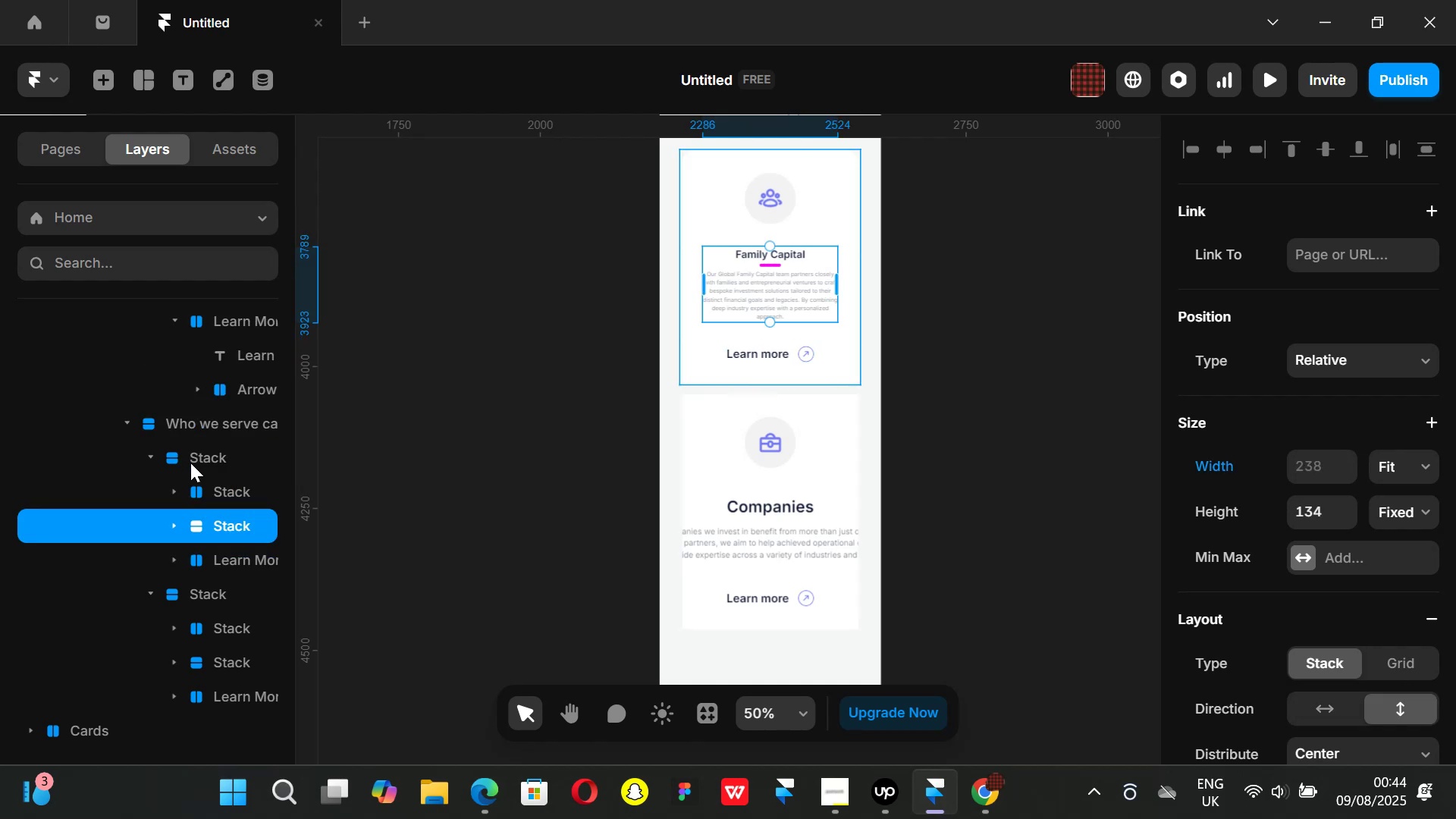 
left_click([193, 457])
 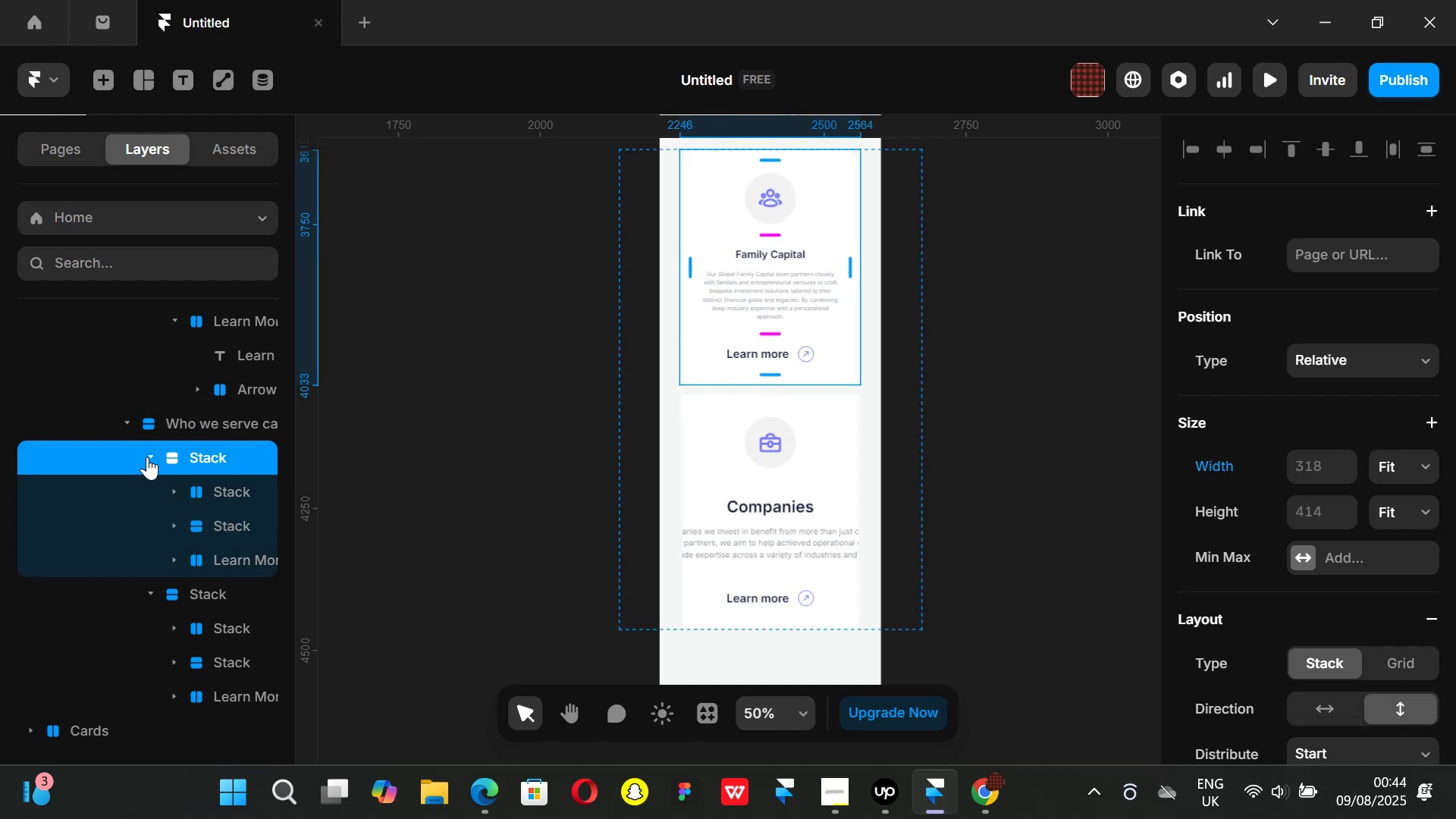 
left_click([147, 457])
 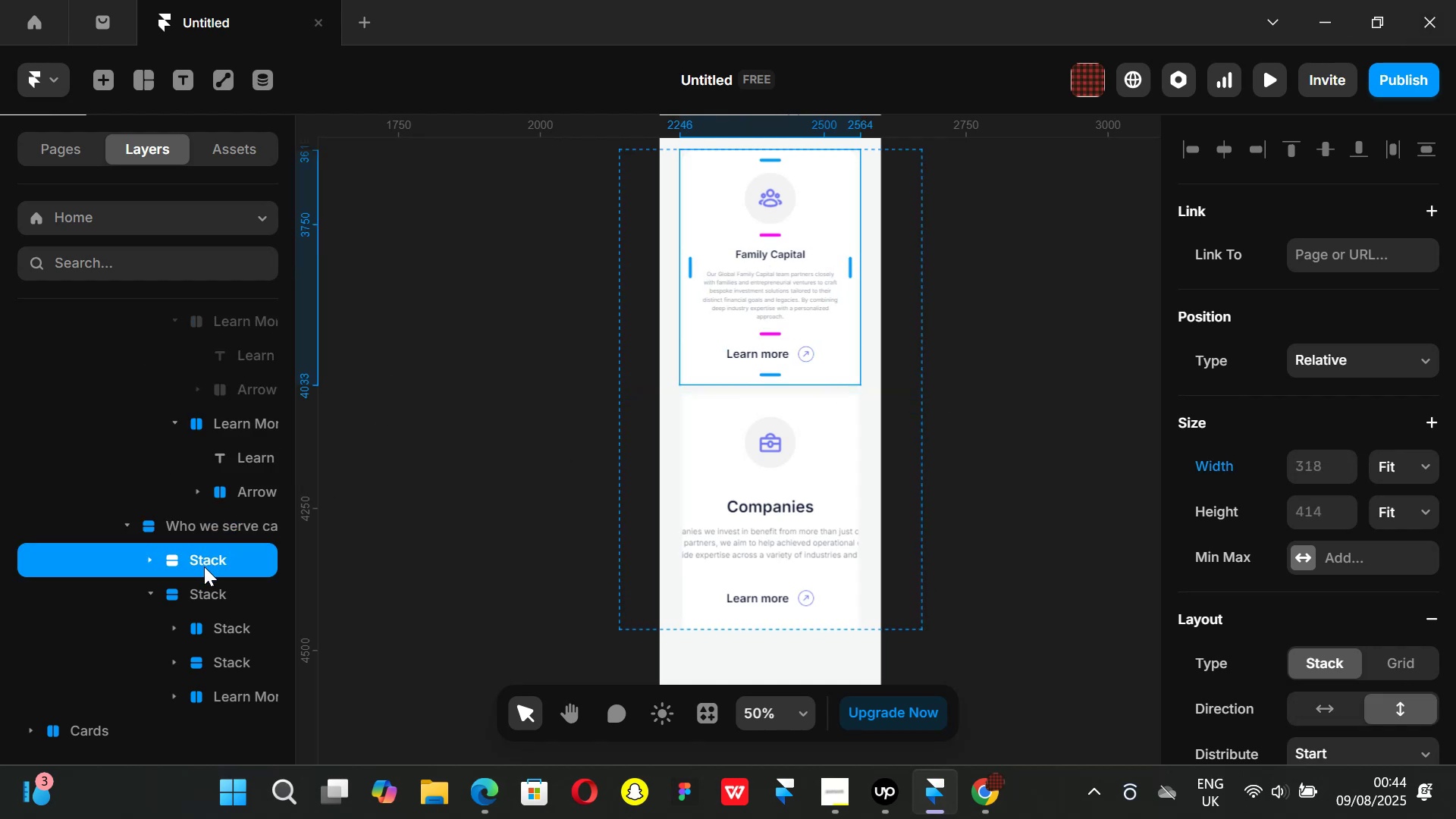 
left_click([149, 592])
 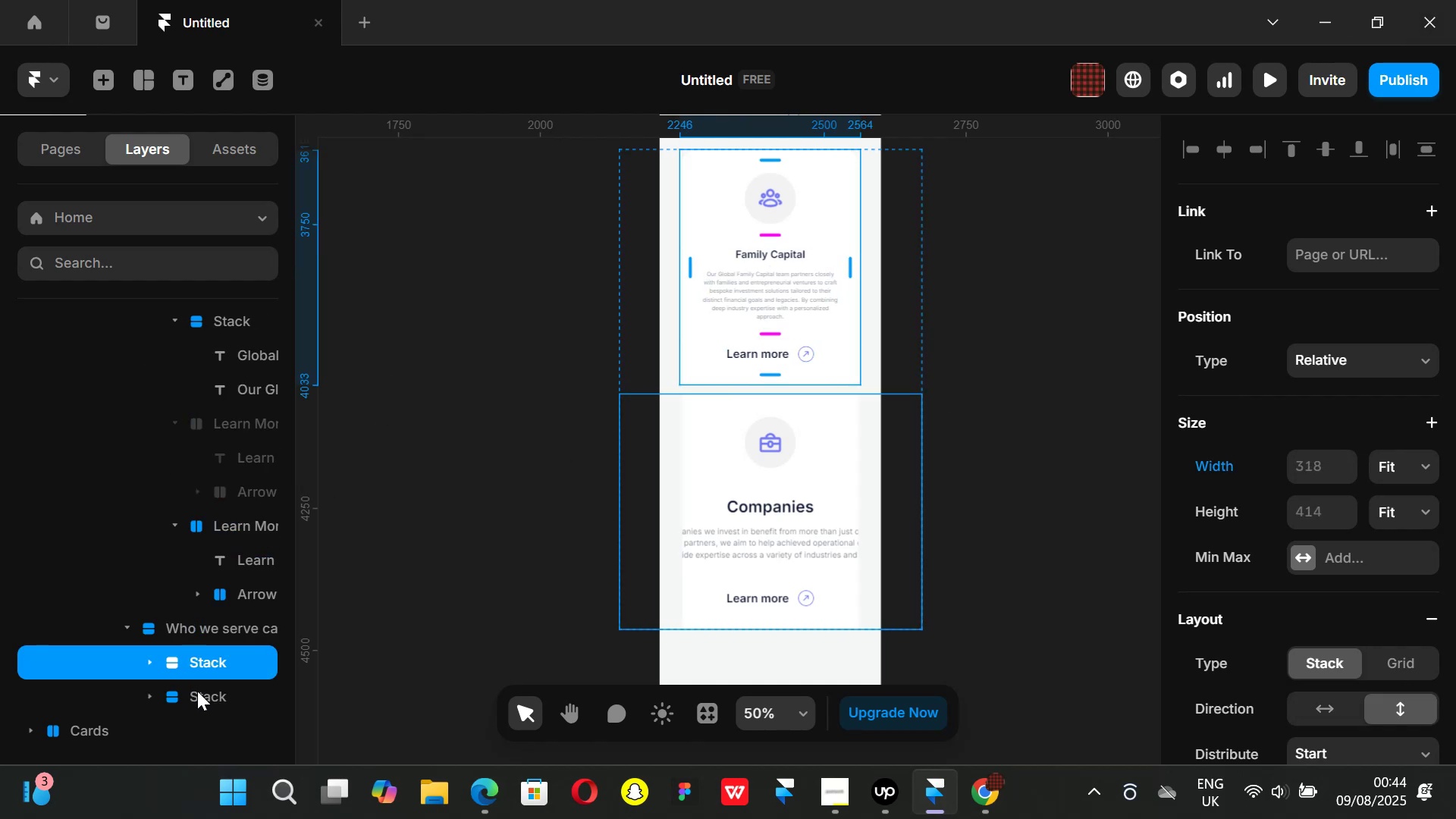 
left_click([197, 691])
 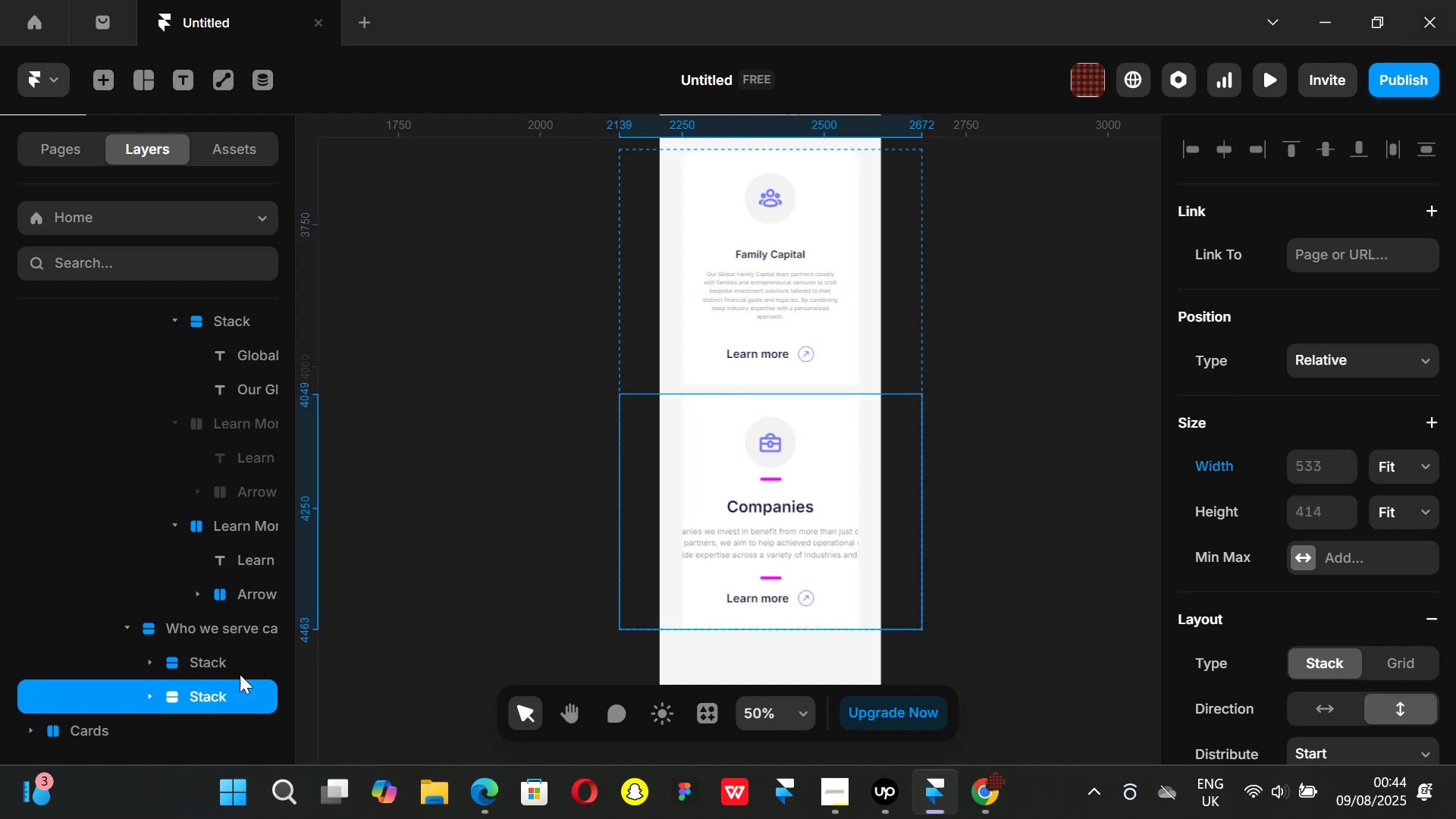 
left_click([214, 660])
 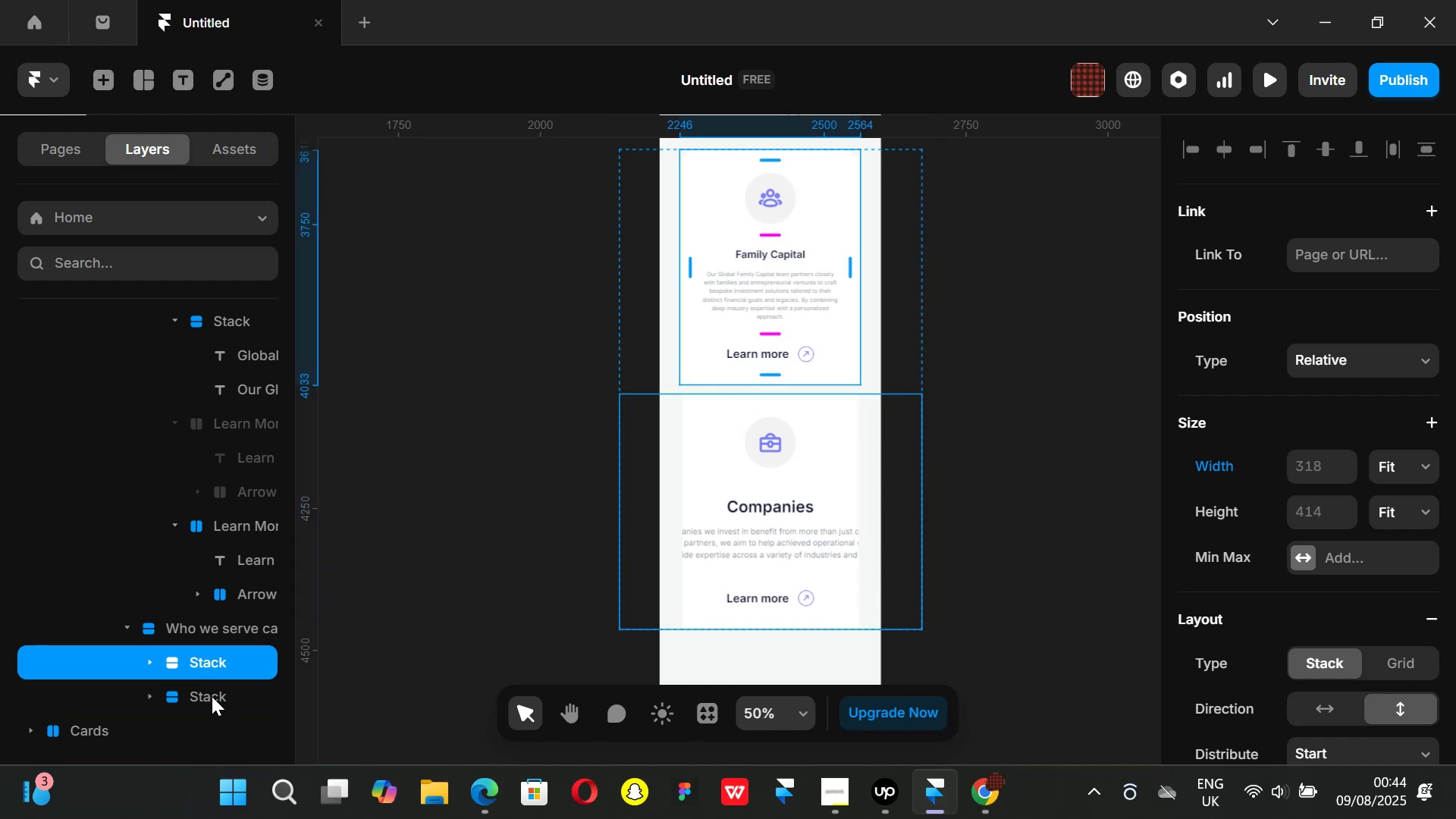 
left_click([206, 629])
 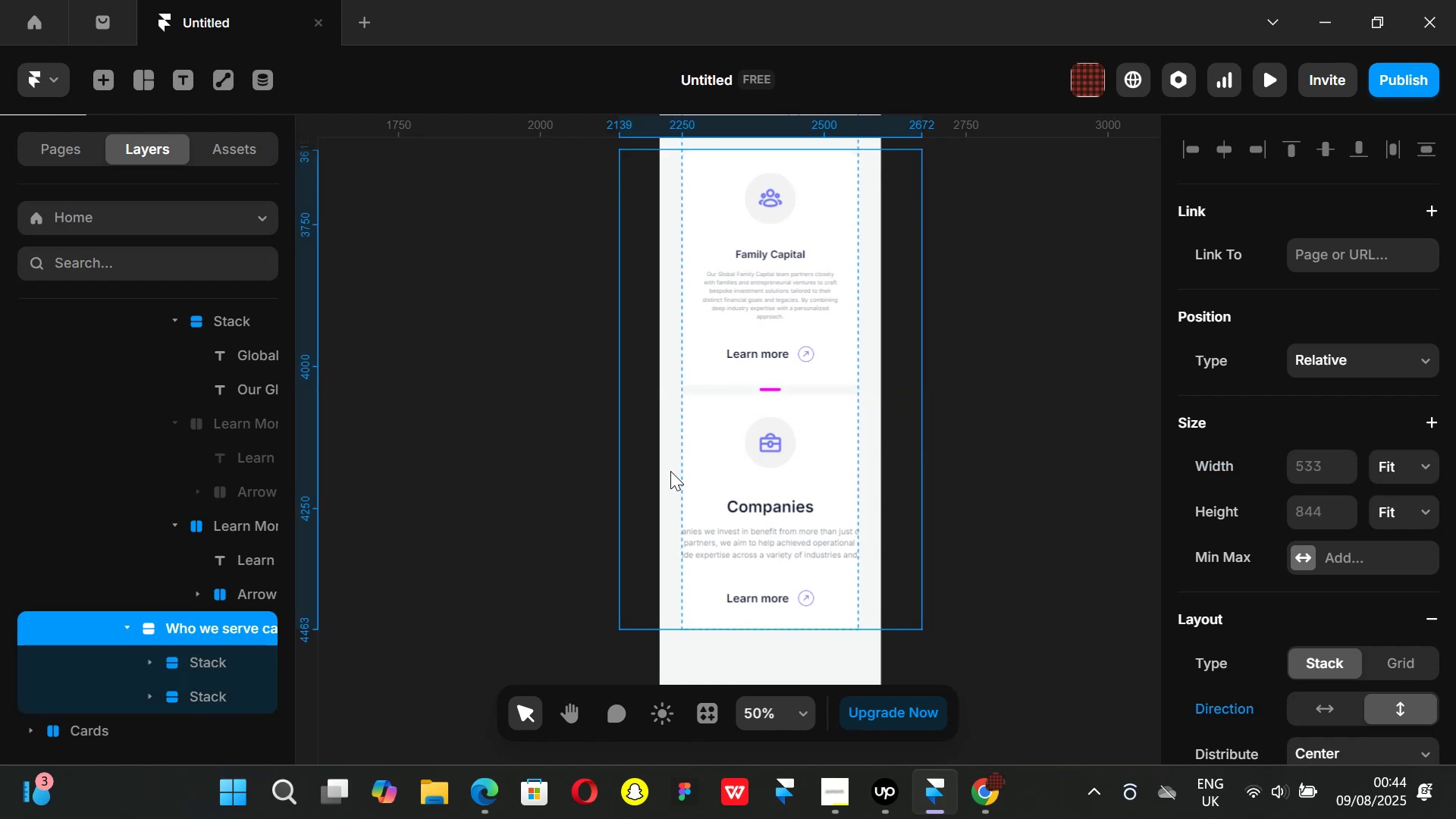 
wait(5.04)
 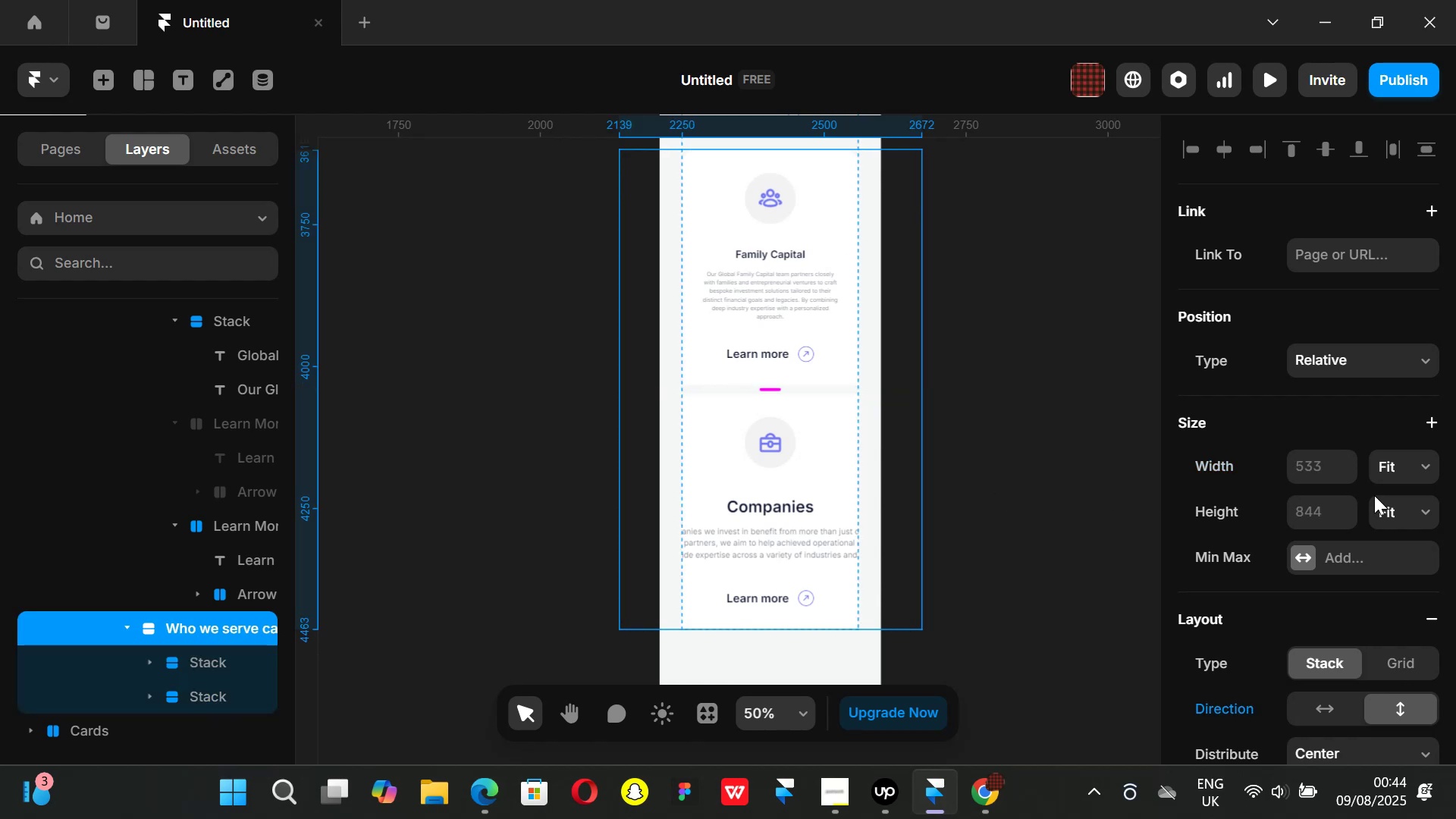 
scroll: coordinate [133, 495], scroll_direction: down, amount: 2.0
 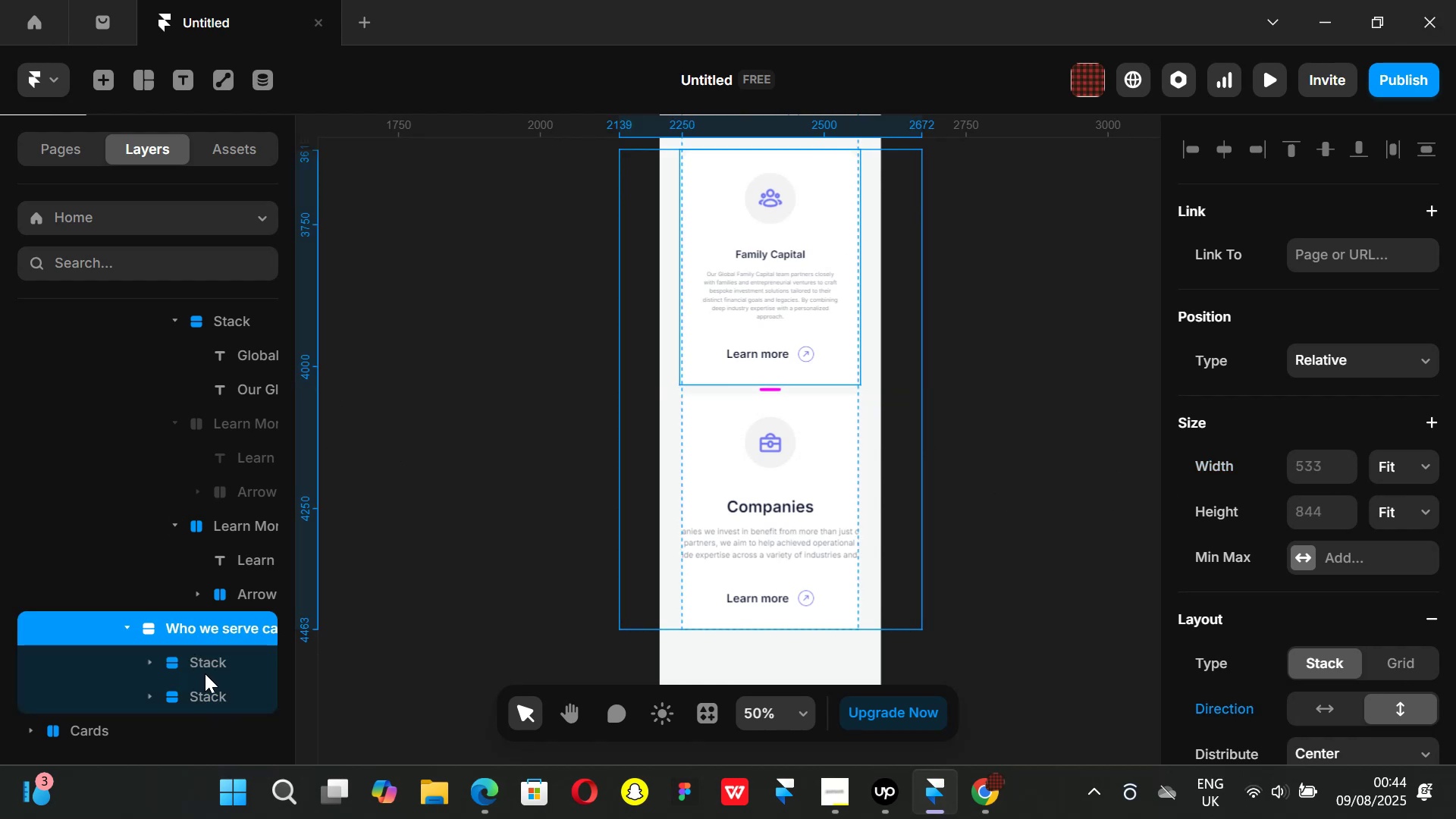 
left_click([203, 667])
 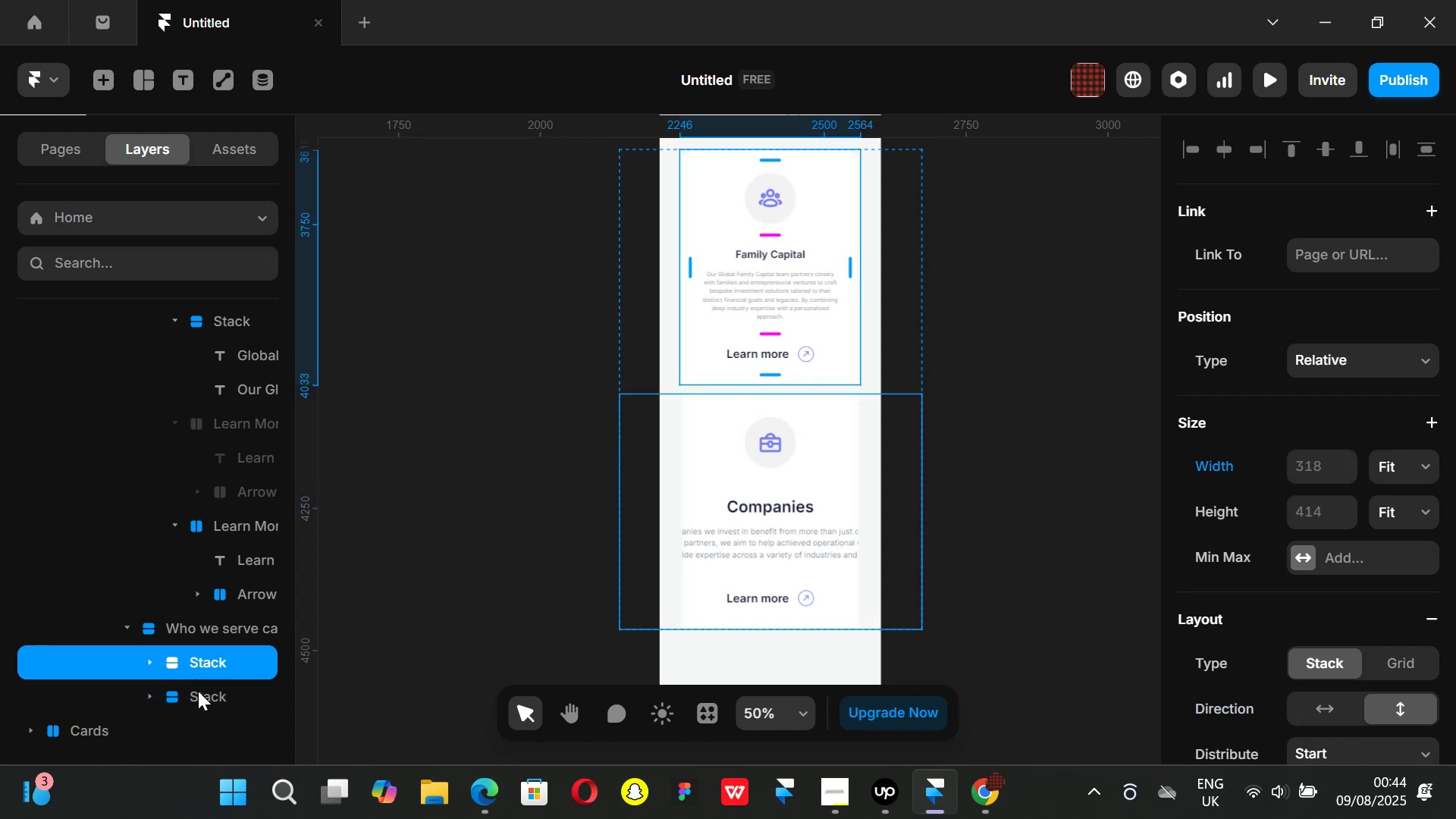 
left_click([201, 691])
 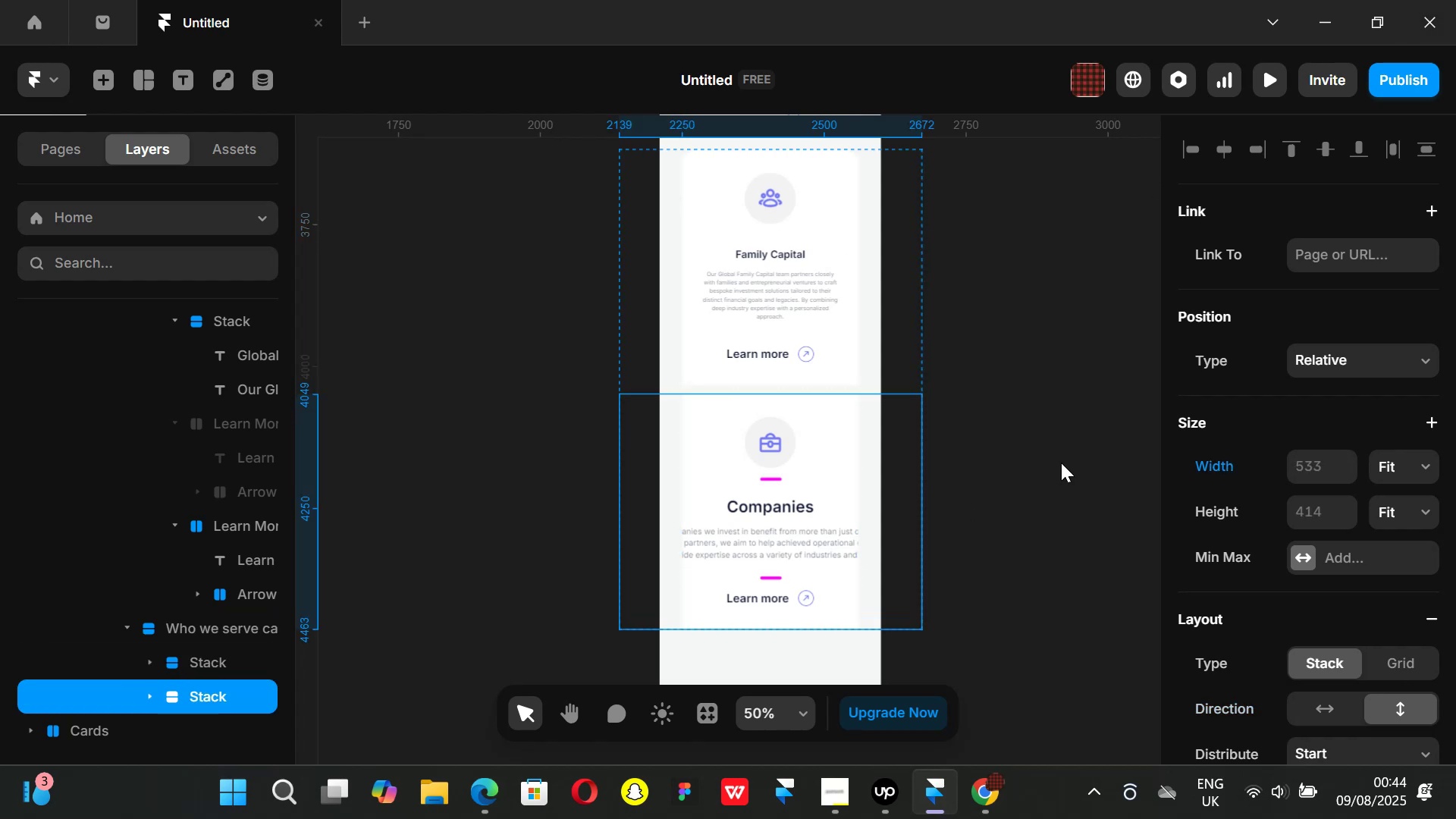 
scroll: coordinate [1341, 467], scroll_direction: down, amount: 1.0
 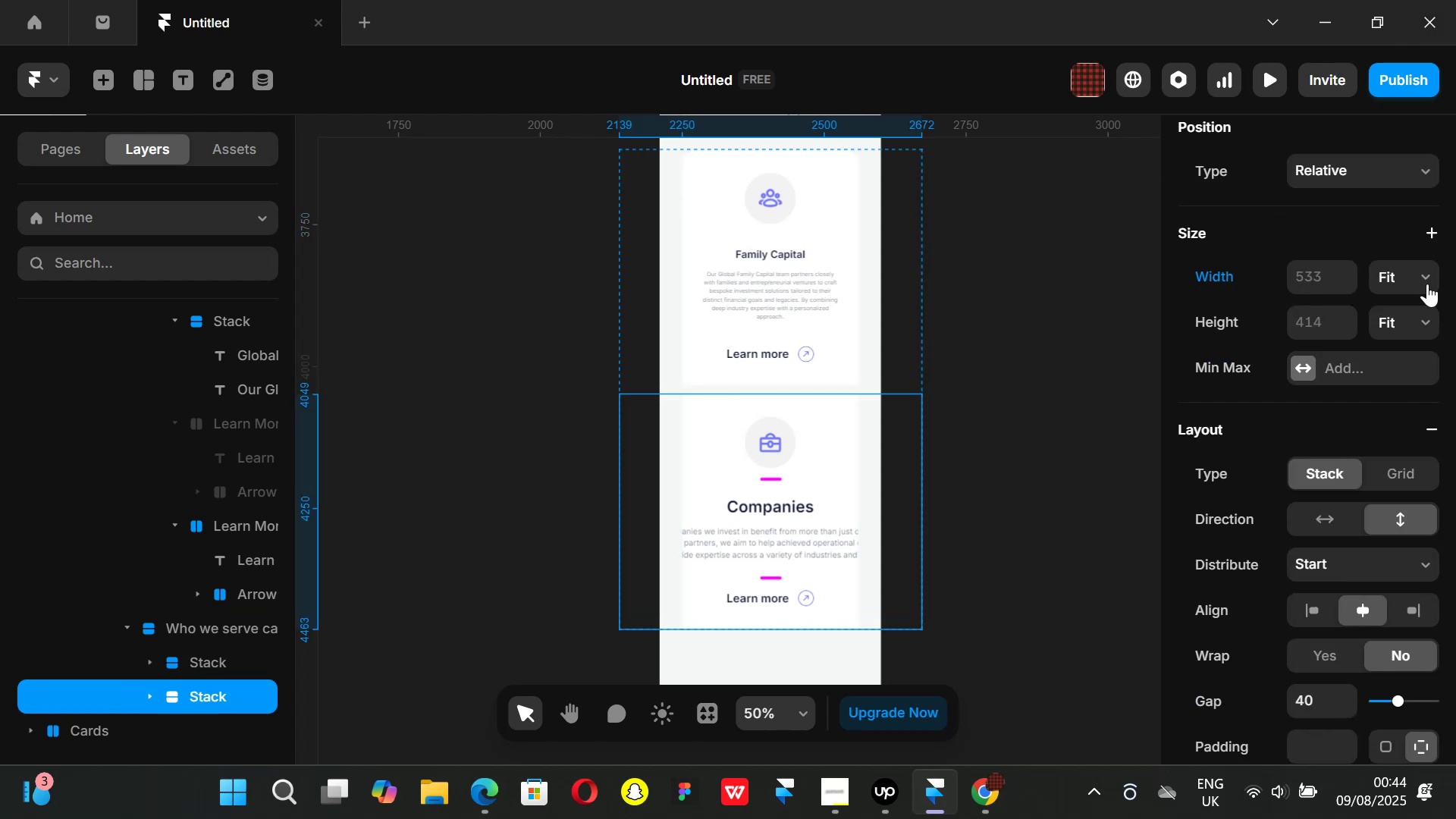 
left_click([1427, 277])
 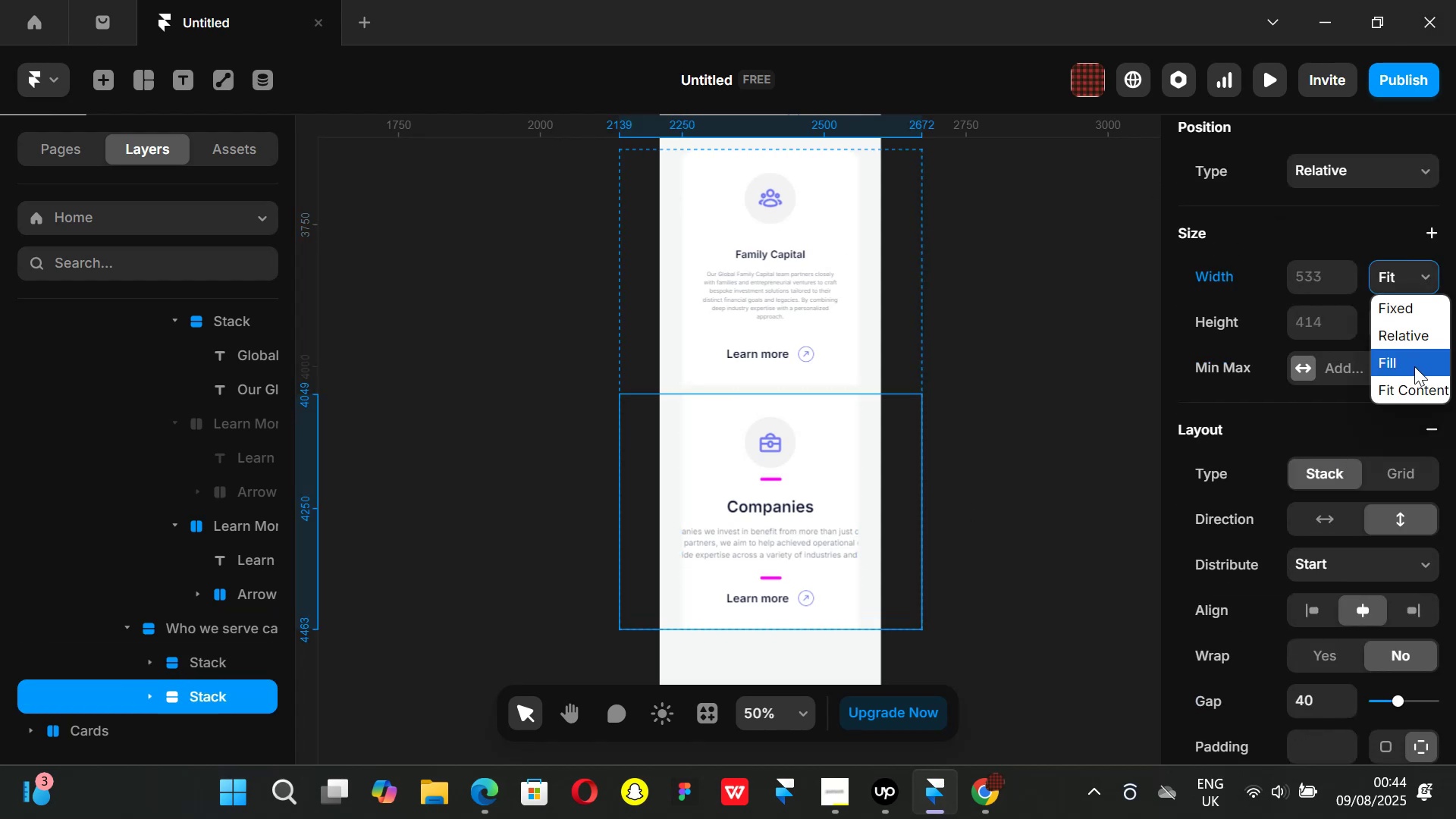 
left_click([1414, 366])
 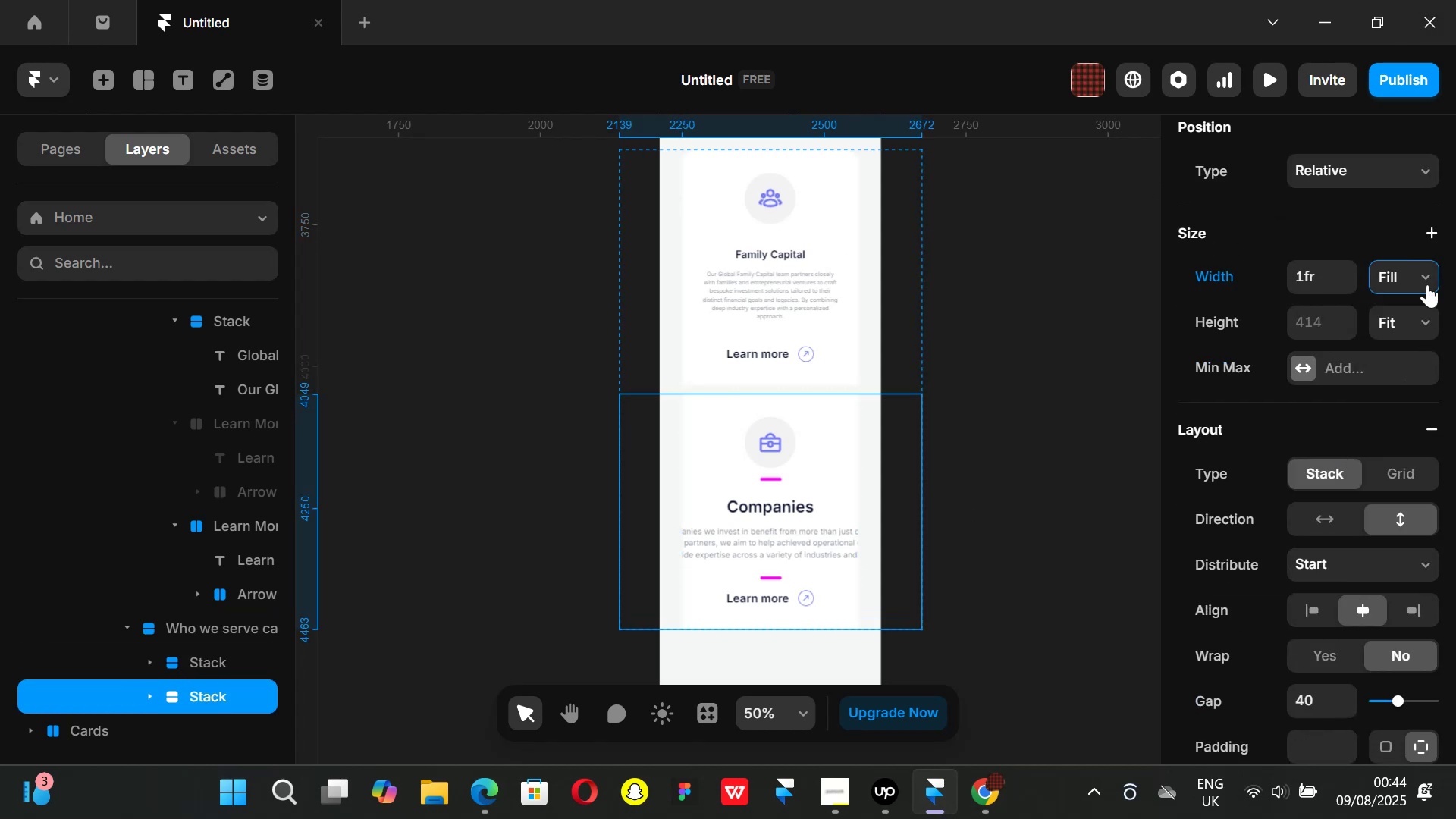 
left_click([1428, 275])
 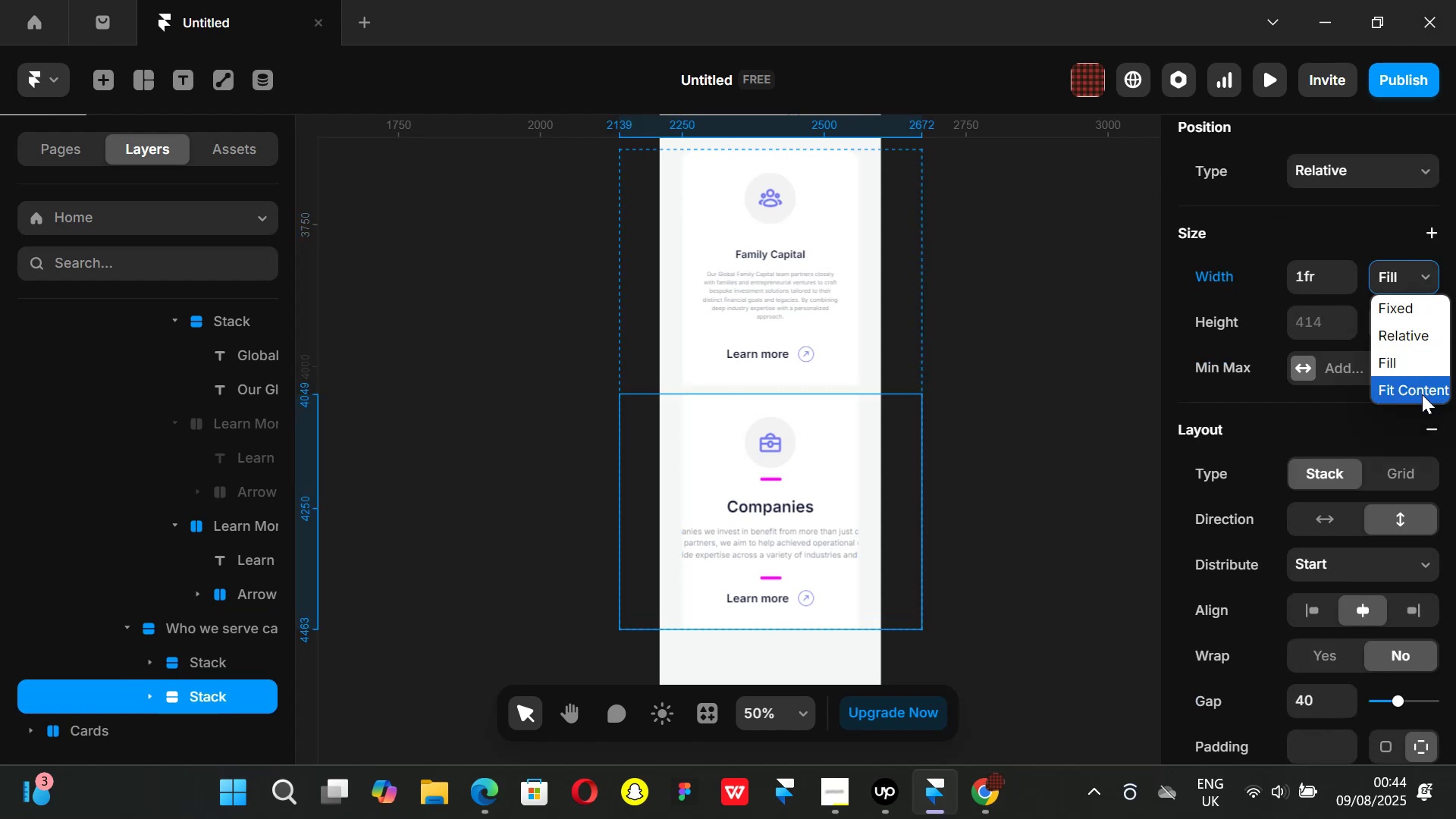 
left_click([1422, 394])
 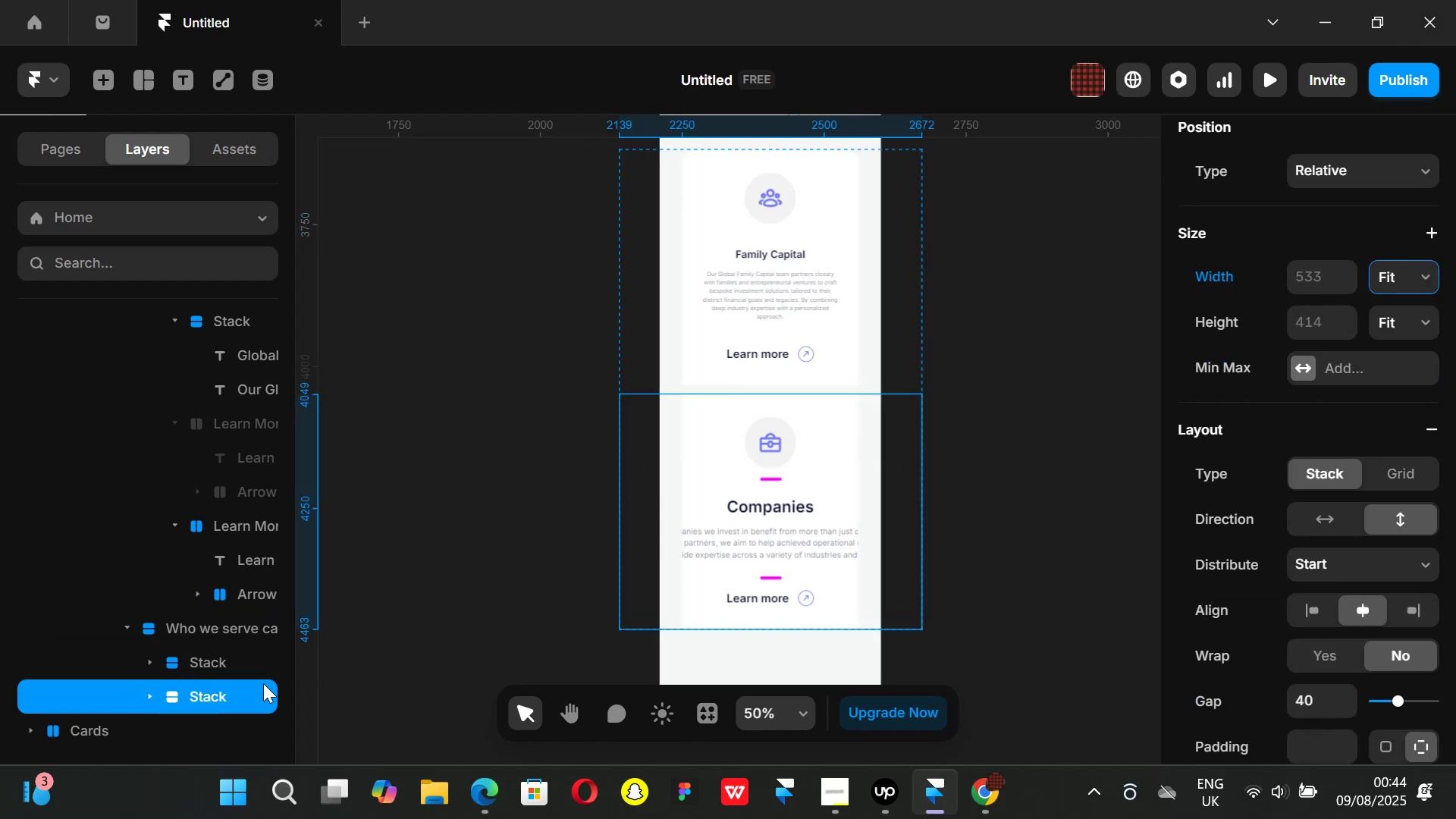 
left_click([211, 664])
 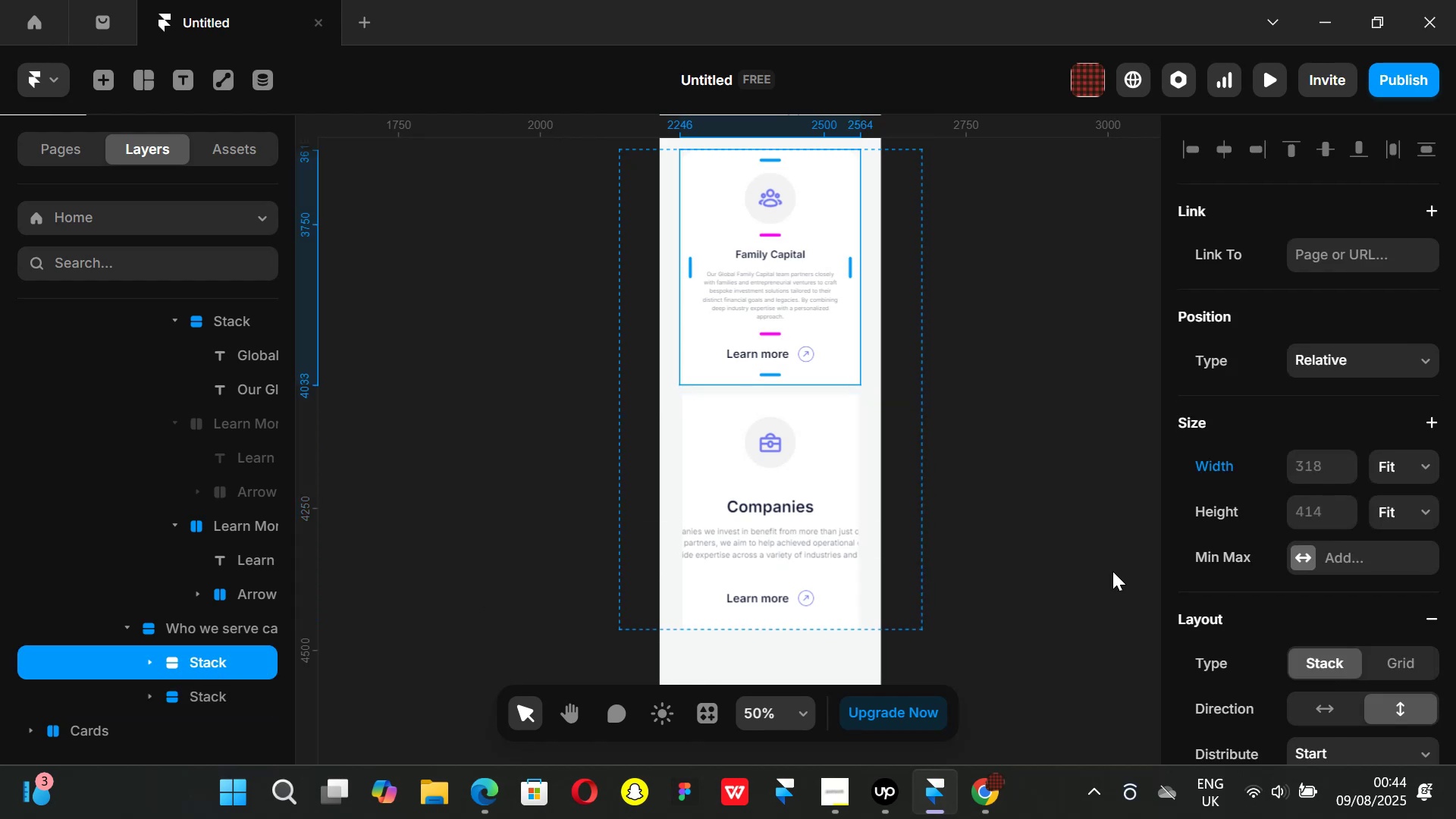 
scroll: coordinate [1349, 560], scroll_direction: down, amount: 2.0
 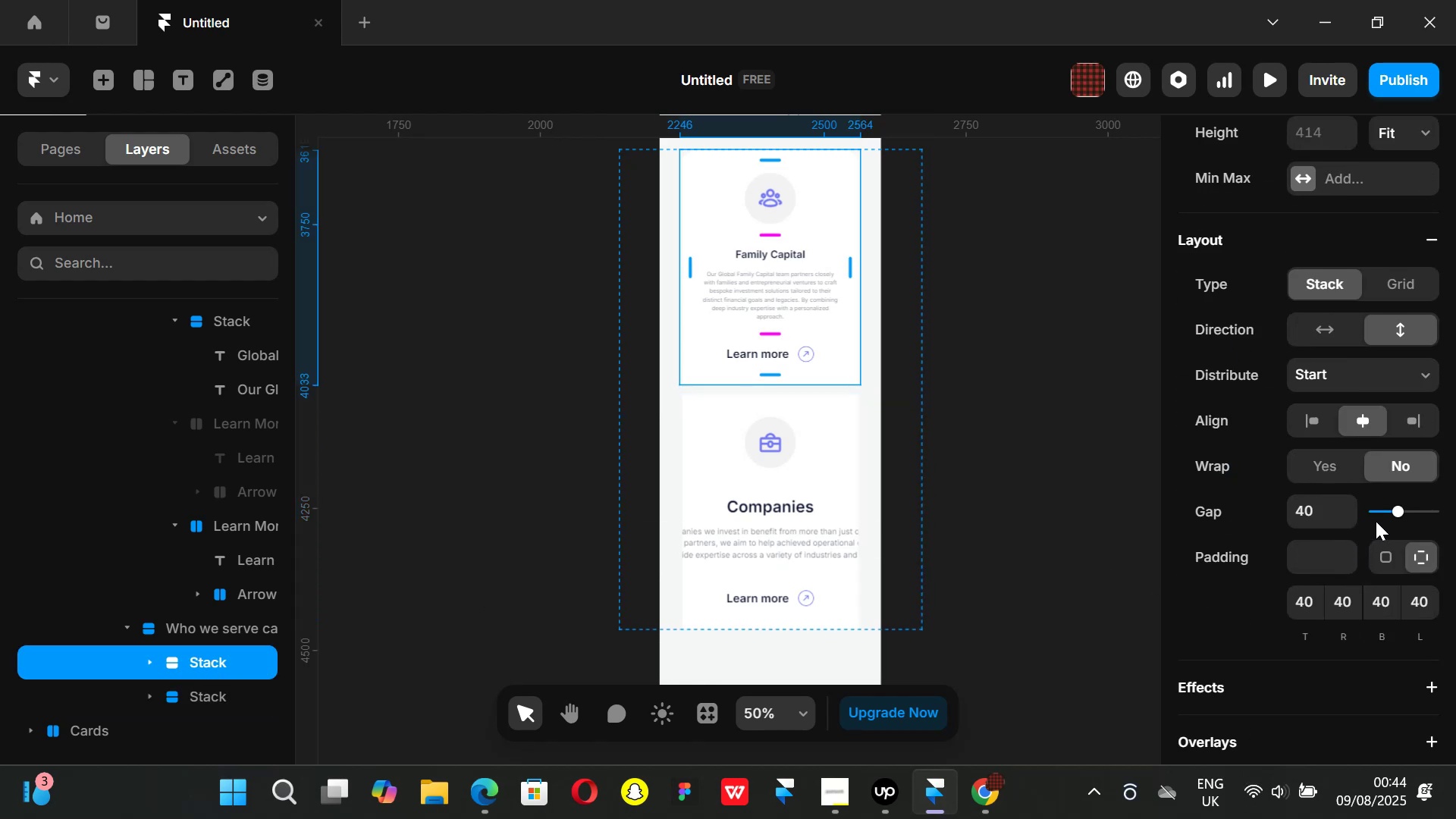 
left_click([846, 453])
 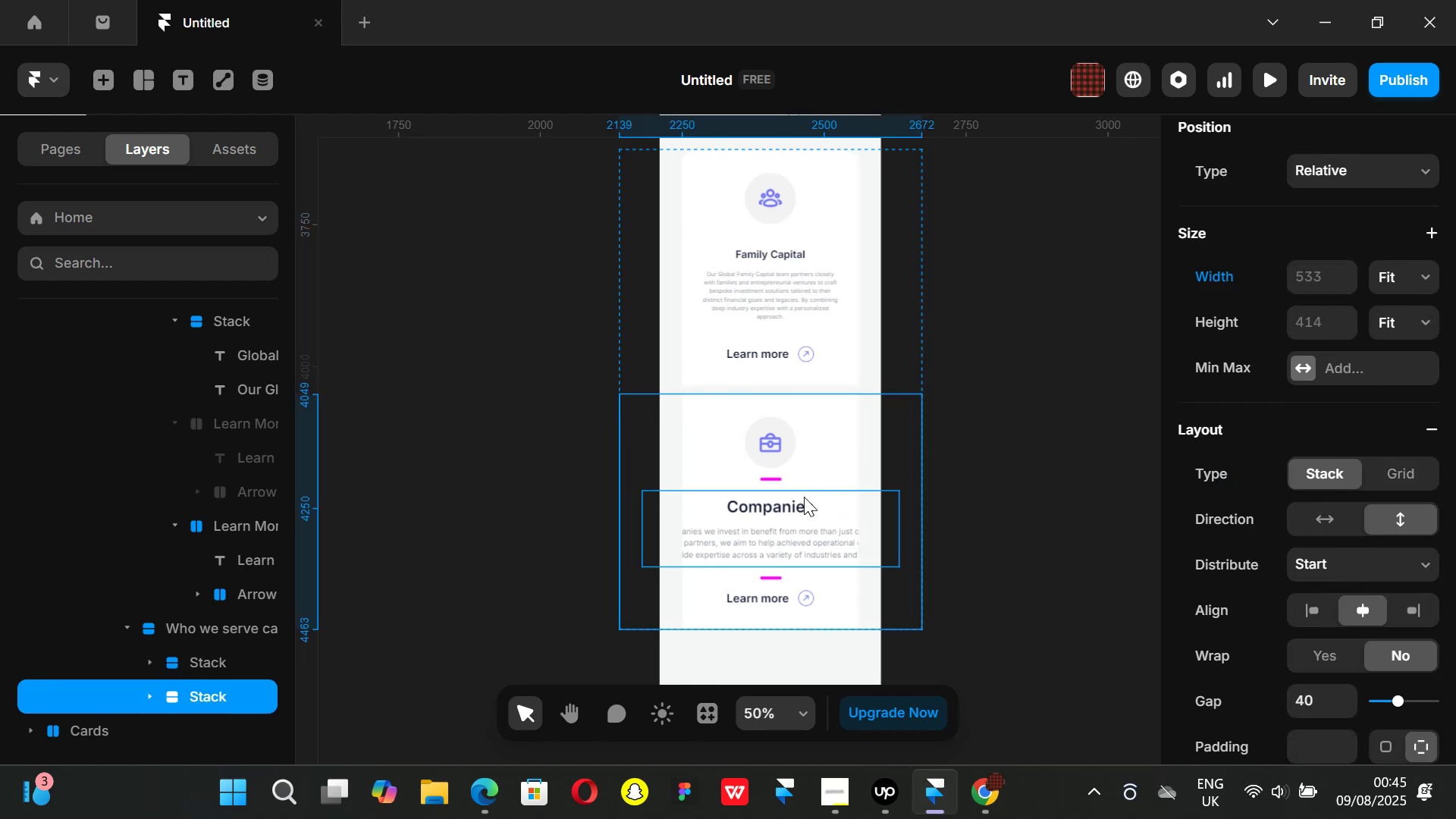 
left_click([154, 699])
 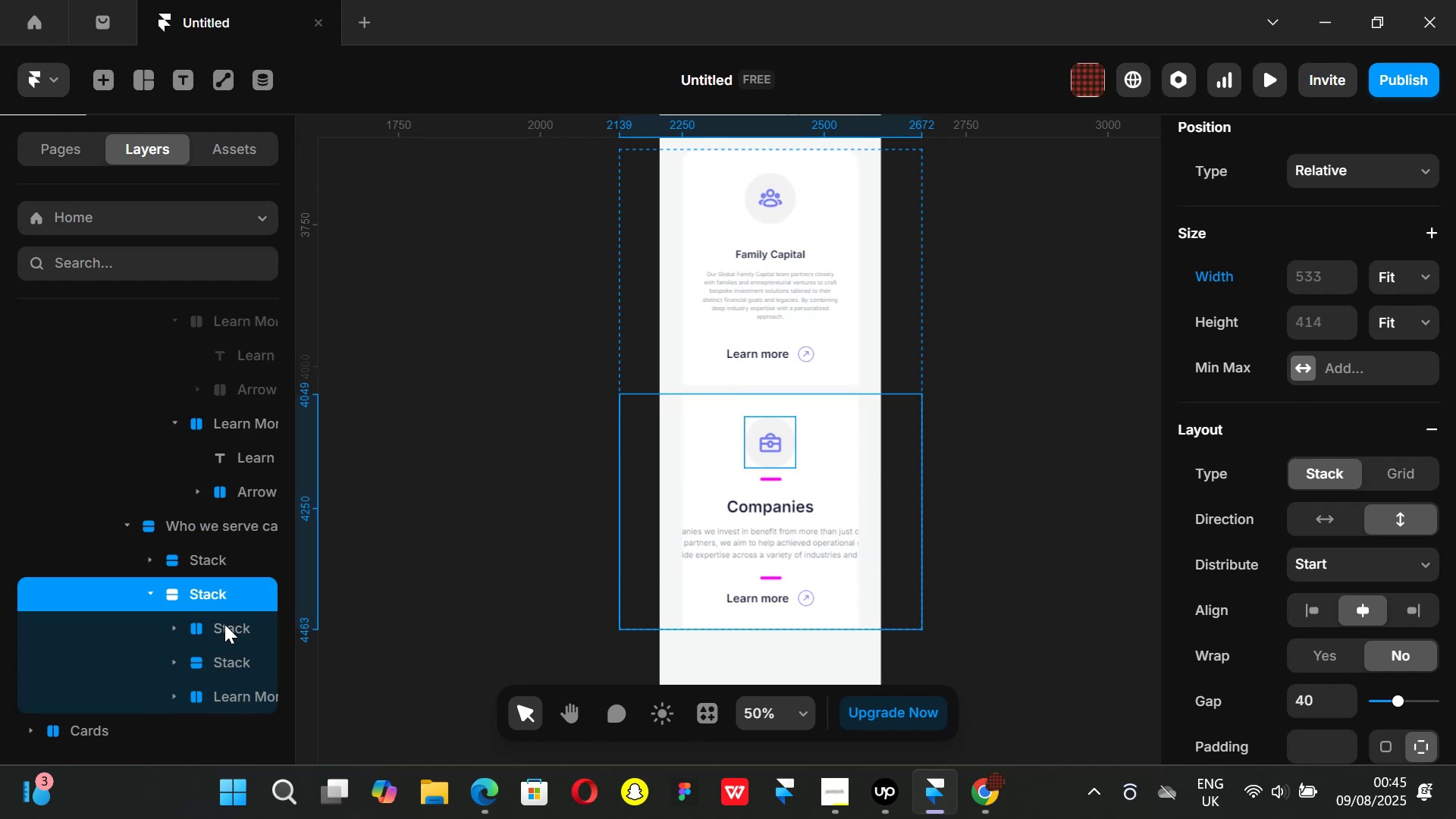 
left_click([224, 624])
 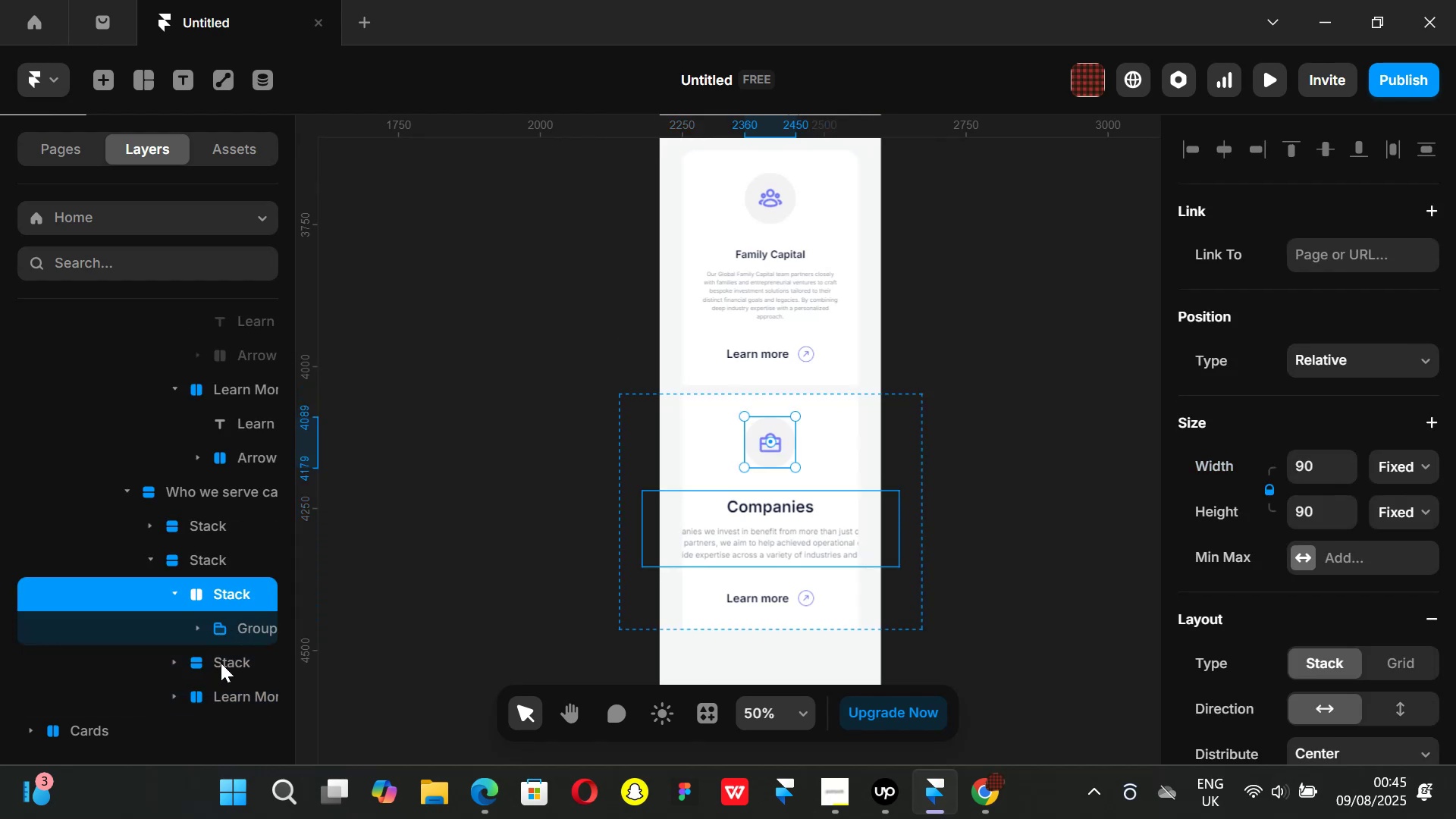 
left_click([221, 664])
 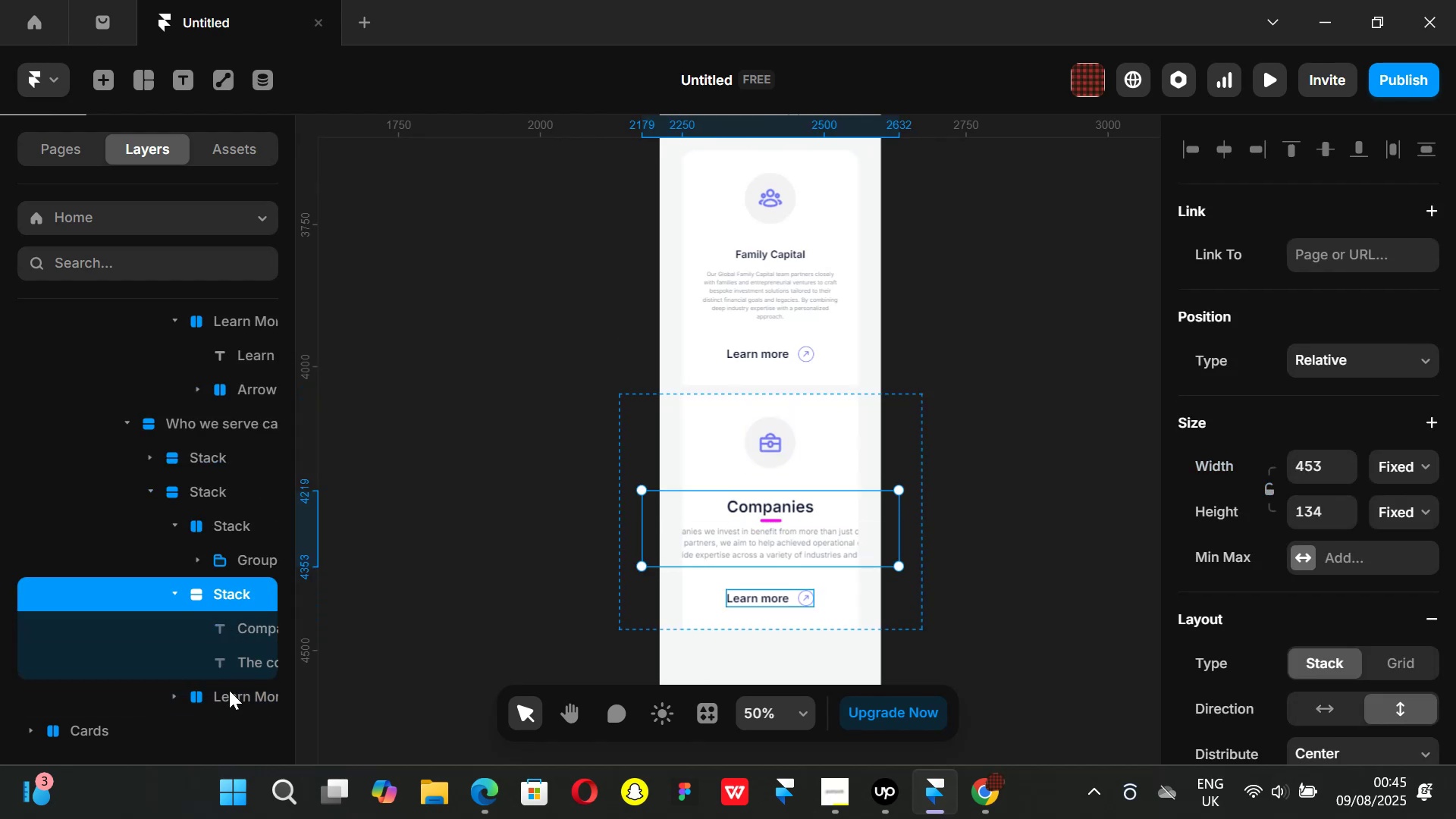 
left_click([228, 689])
 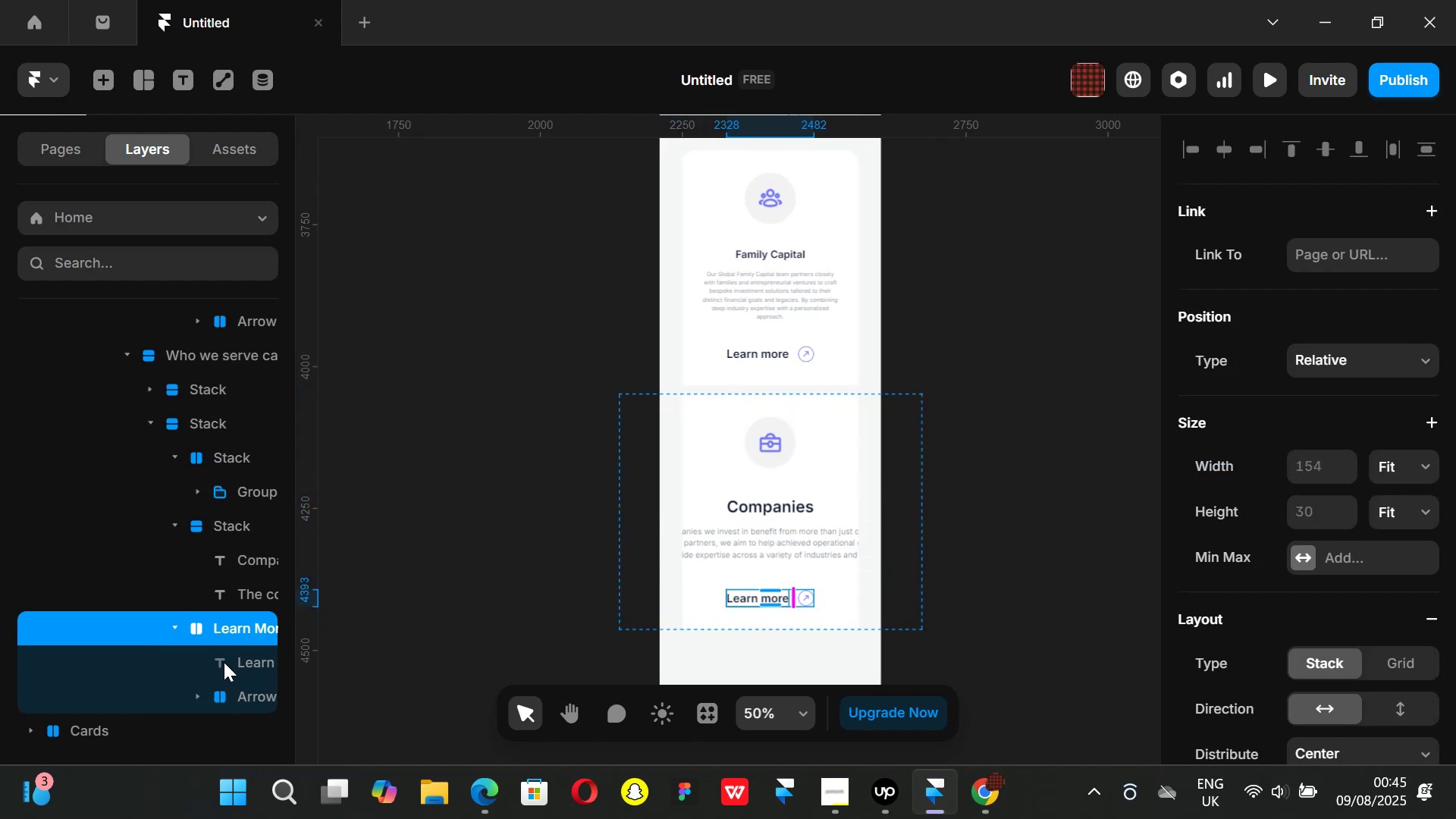 
left_click([224, 662])
 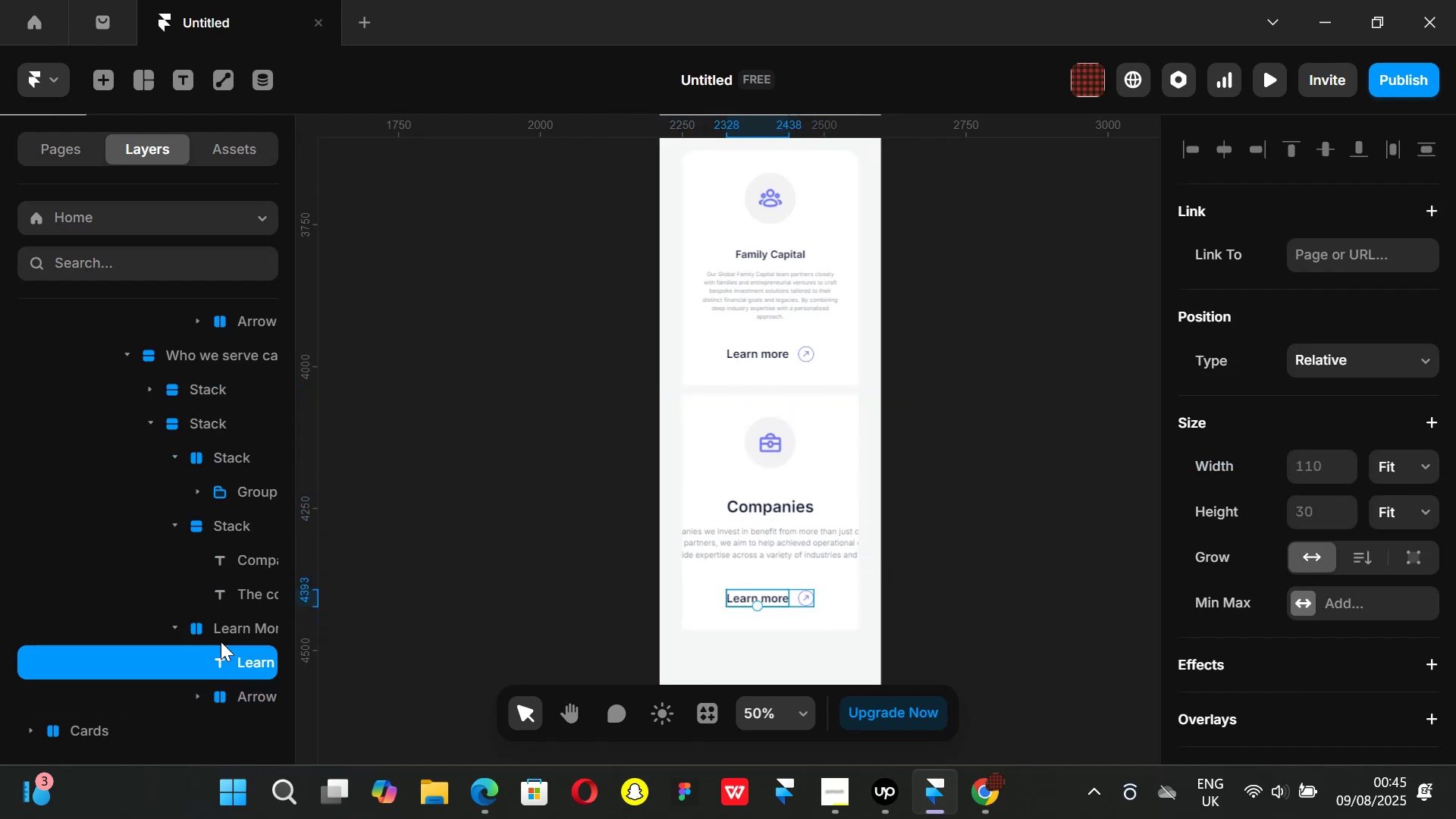 
left_click([235, 631])
 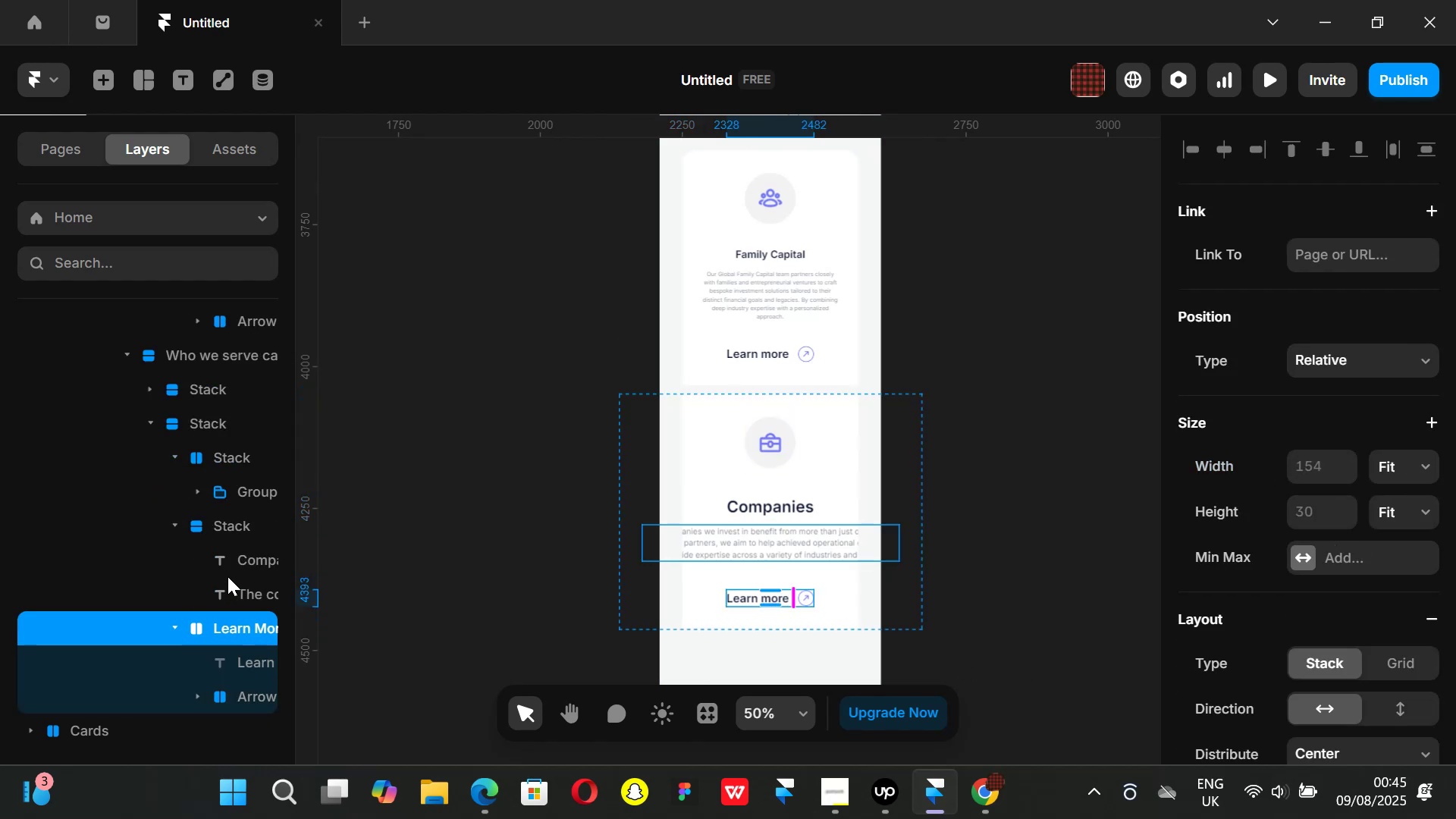 
left_click([219, 522])
 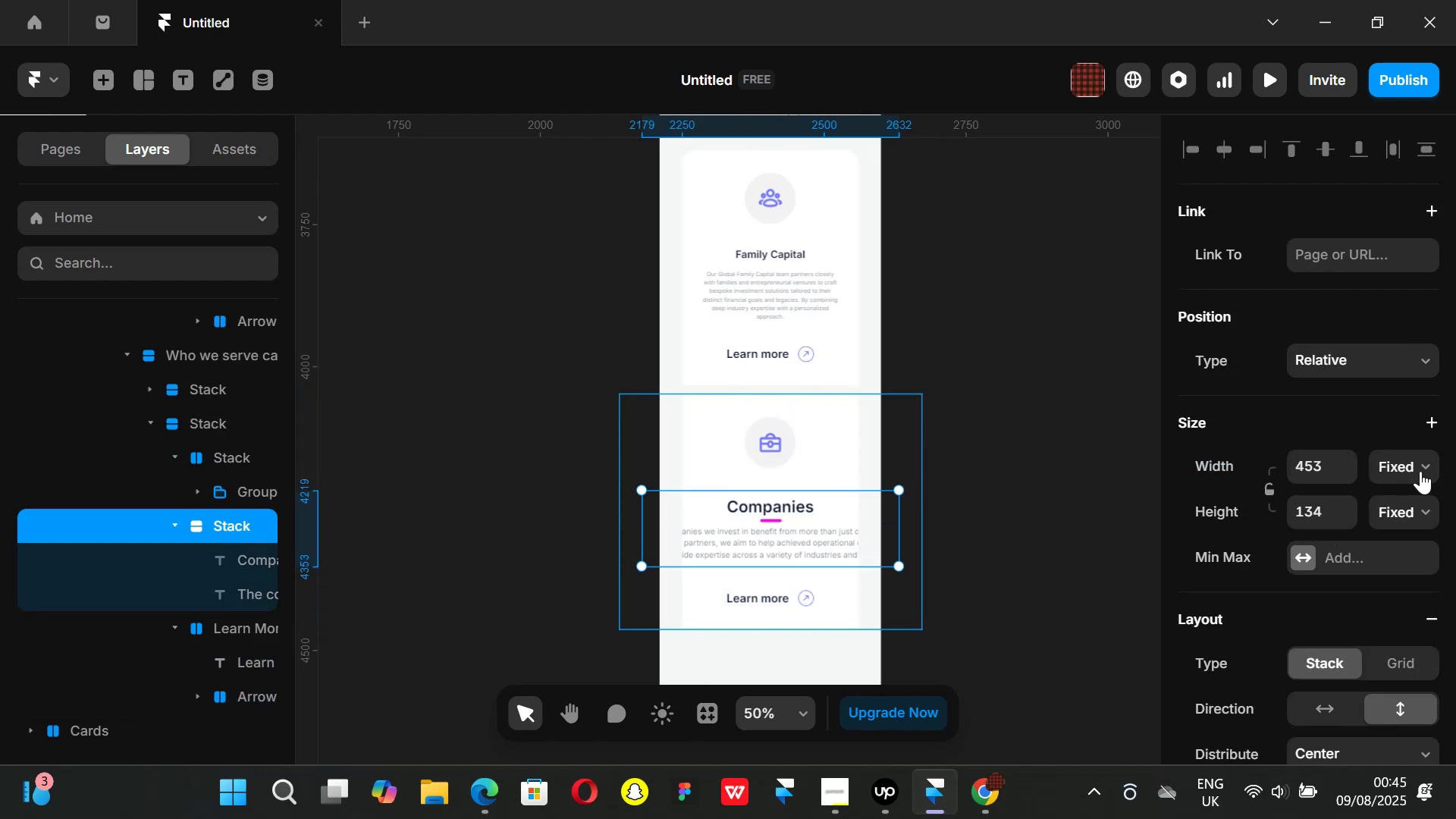 
left_click([1425, 463])
 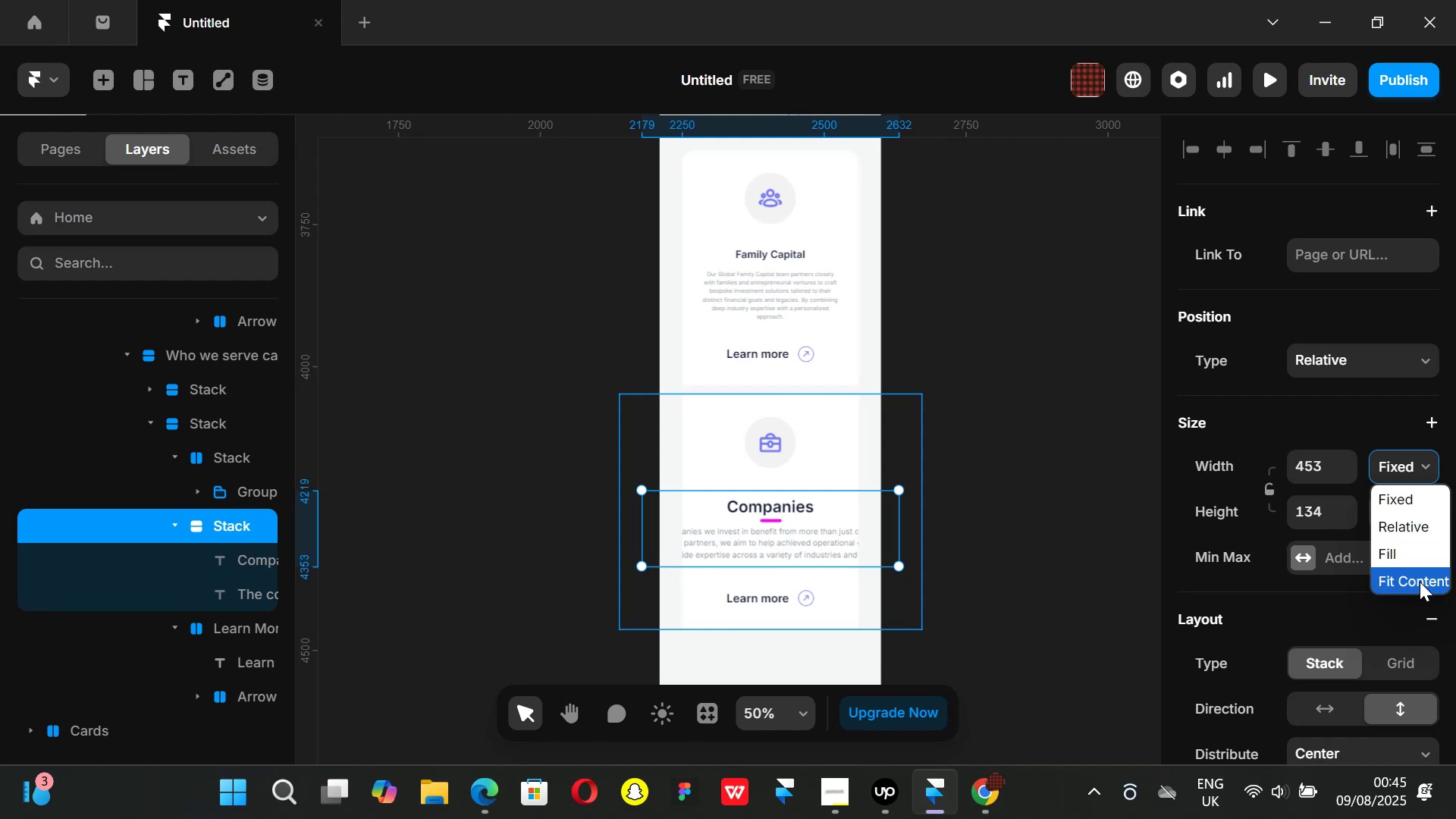 
left_click([1420, 582])
 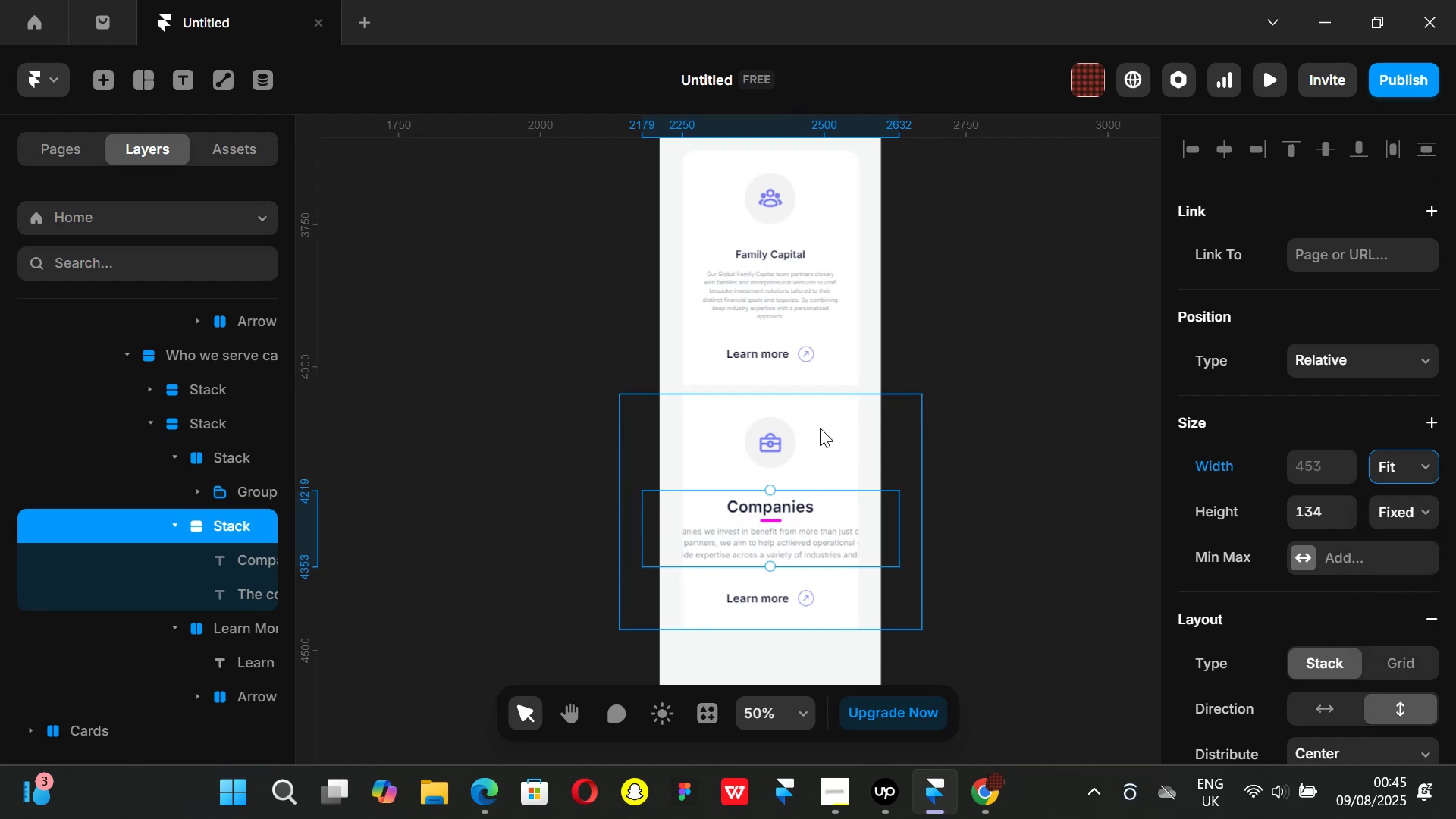 
left_click([234, 458])
 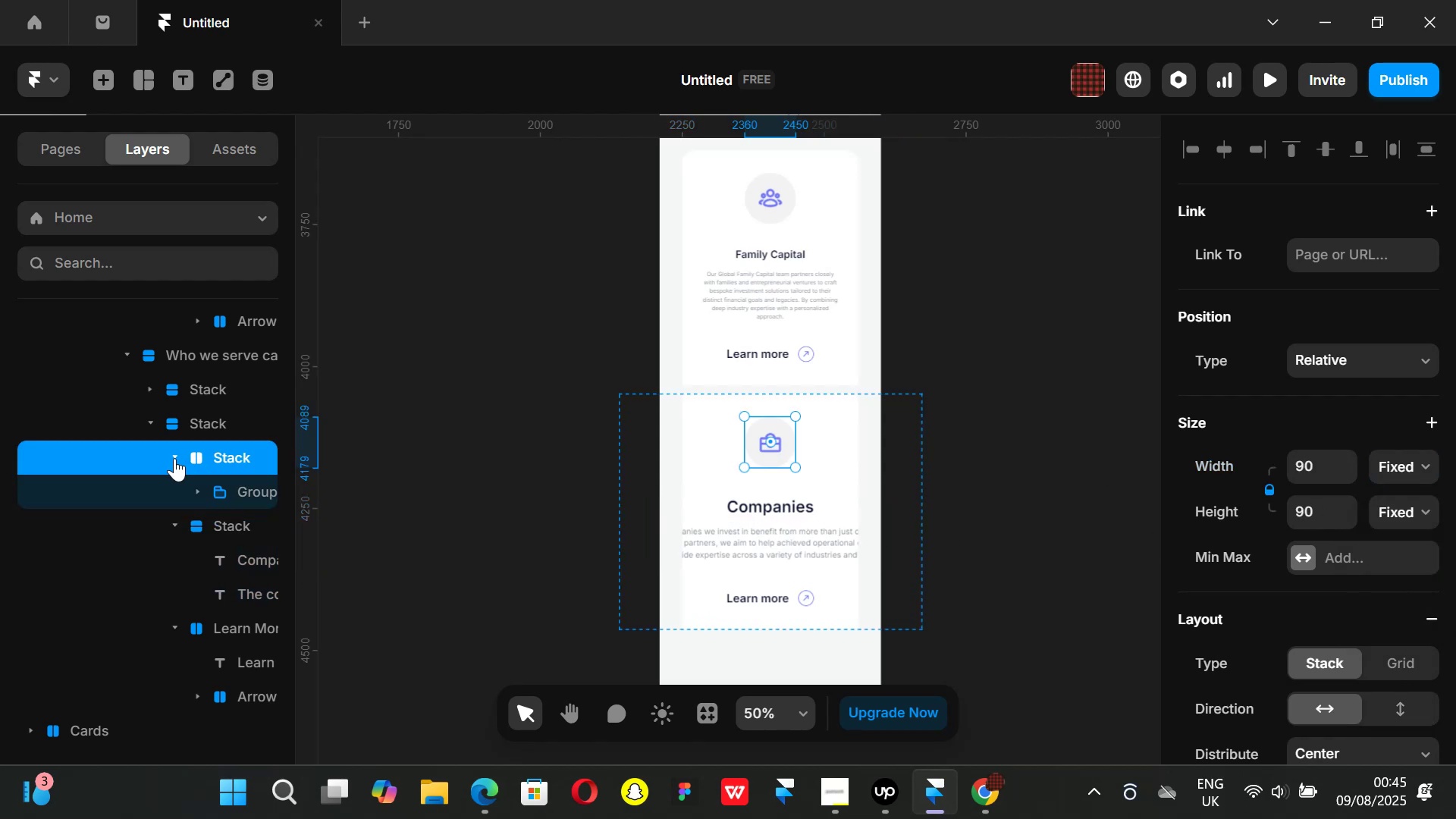 
left_click([174, 458])
 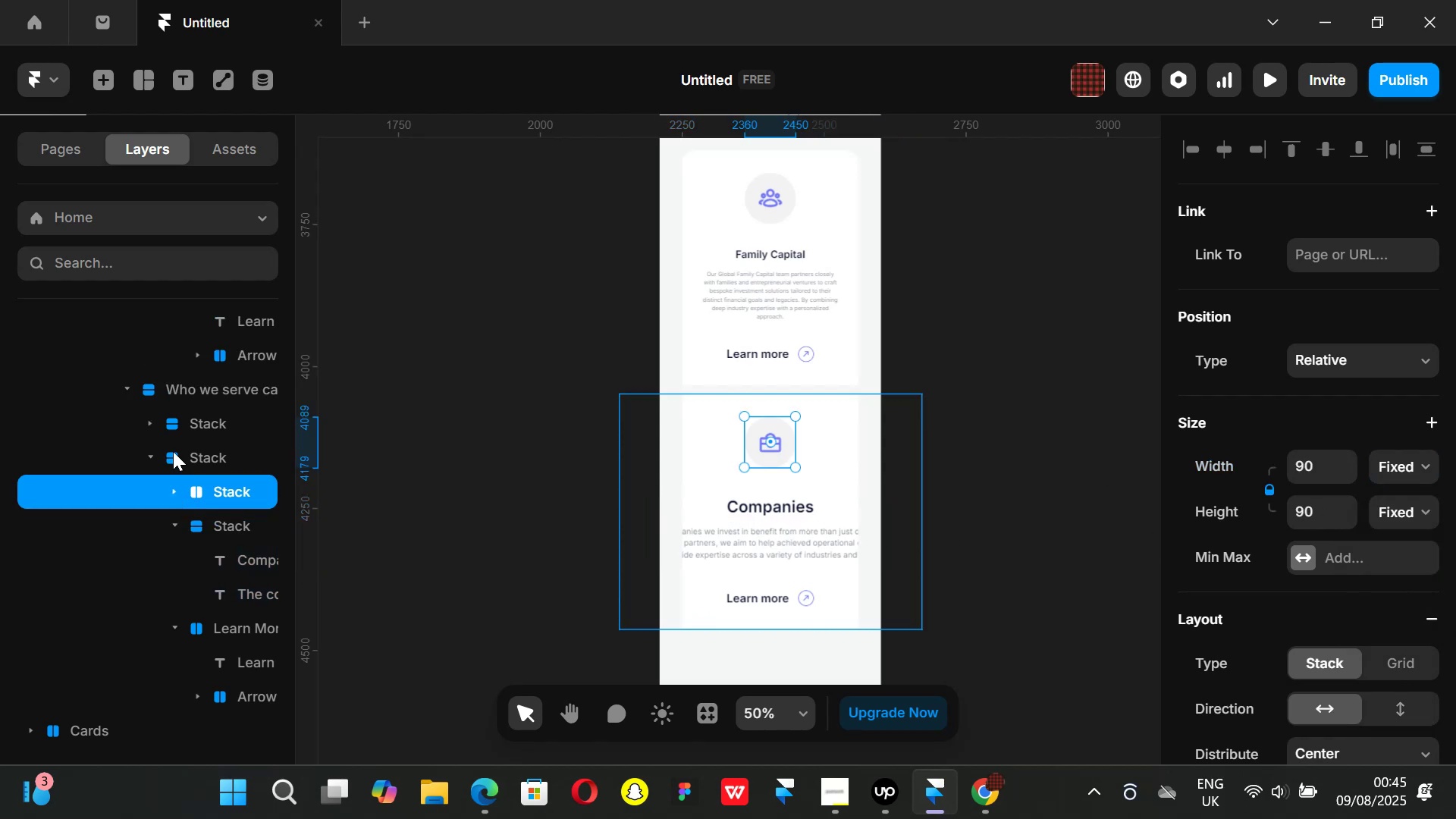 
left_click([184, 455])
 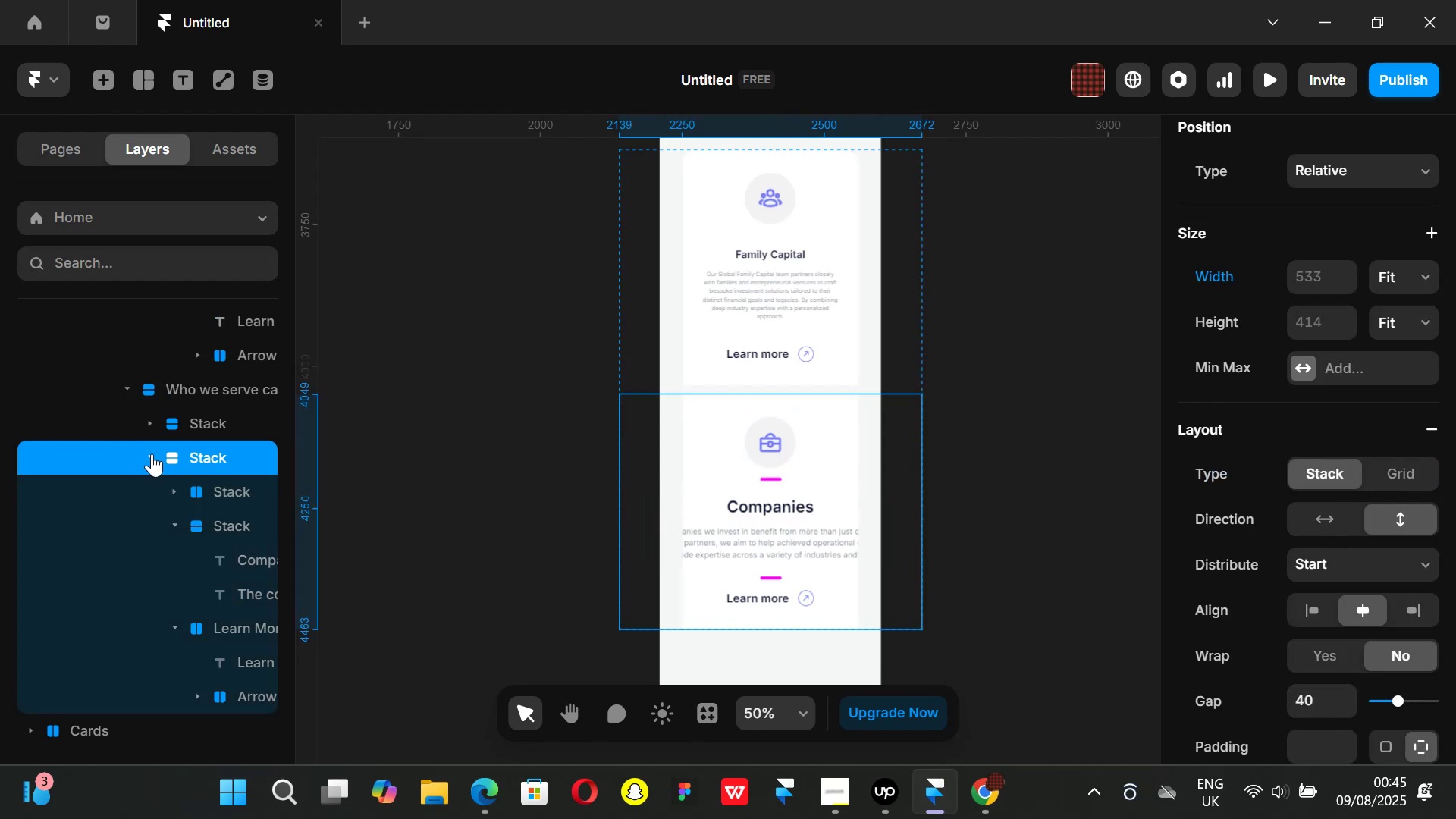 
left_click([152, 453])
 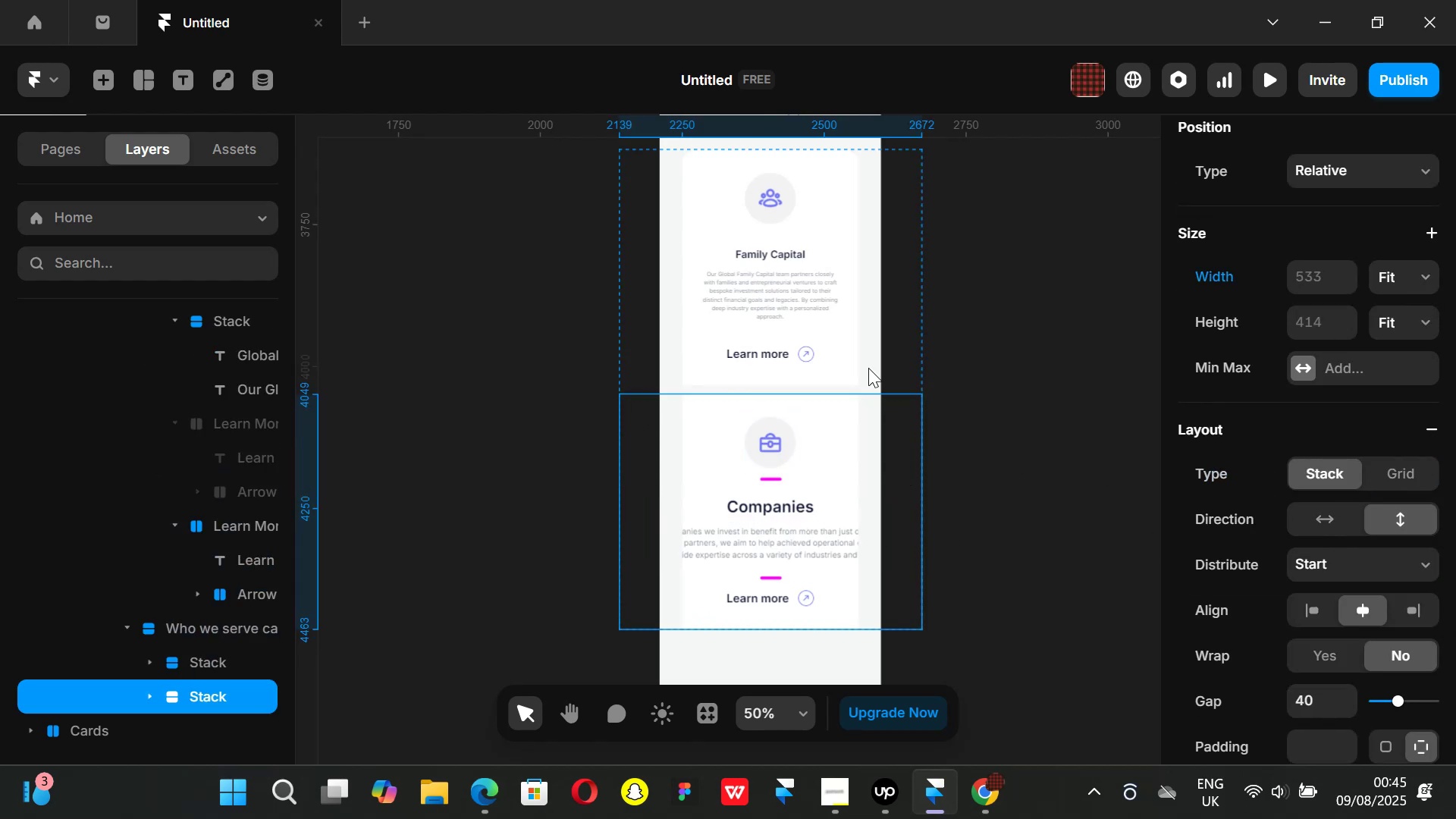 
left_click([840, 350])
 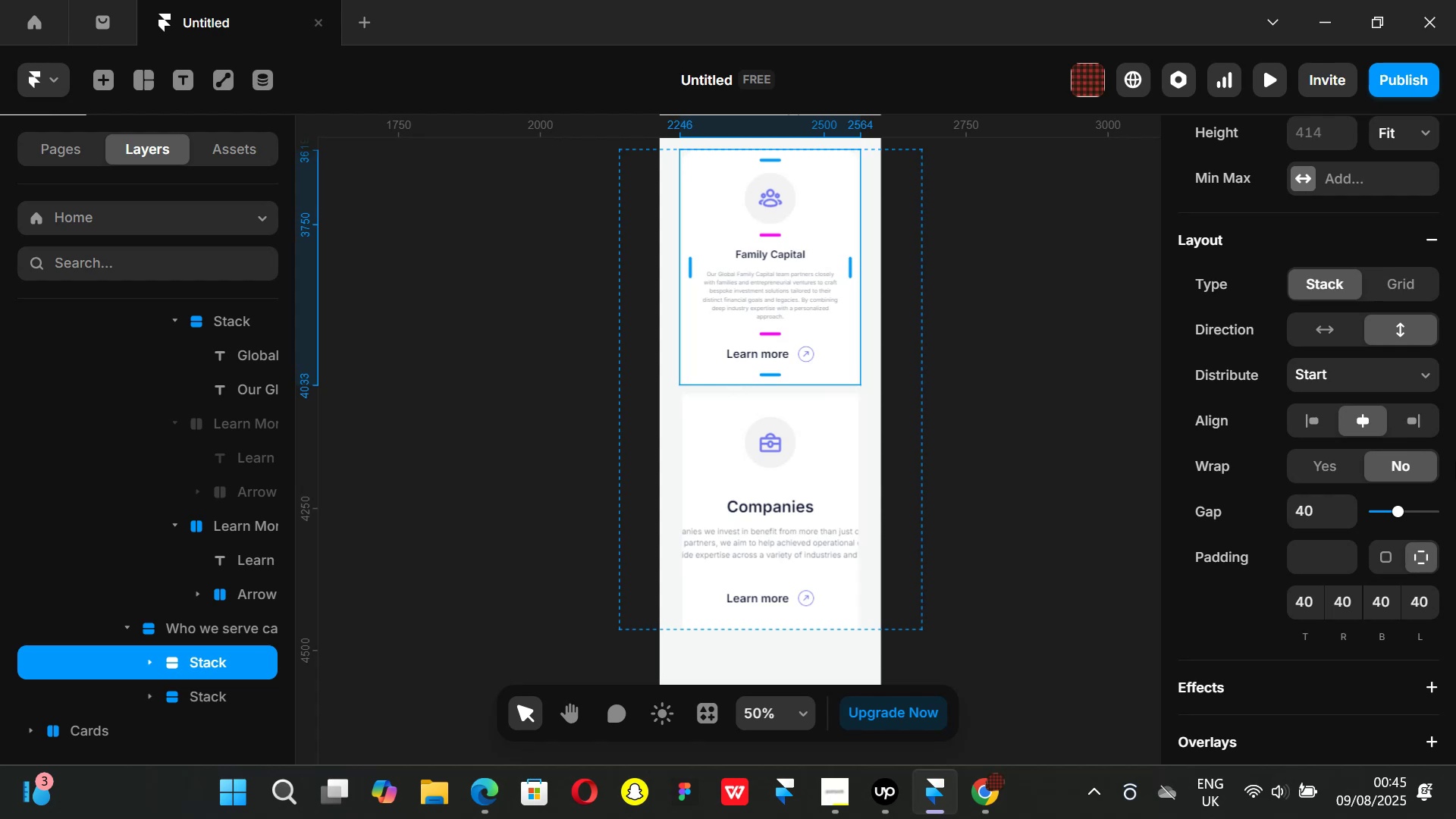 
scroll: coordinate [1339, 443], scroll_direction: up, amount: 2.0
 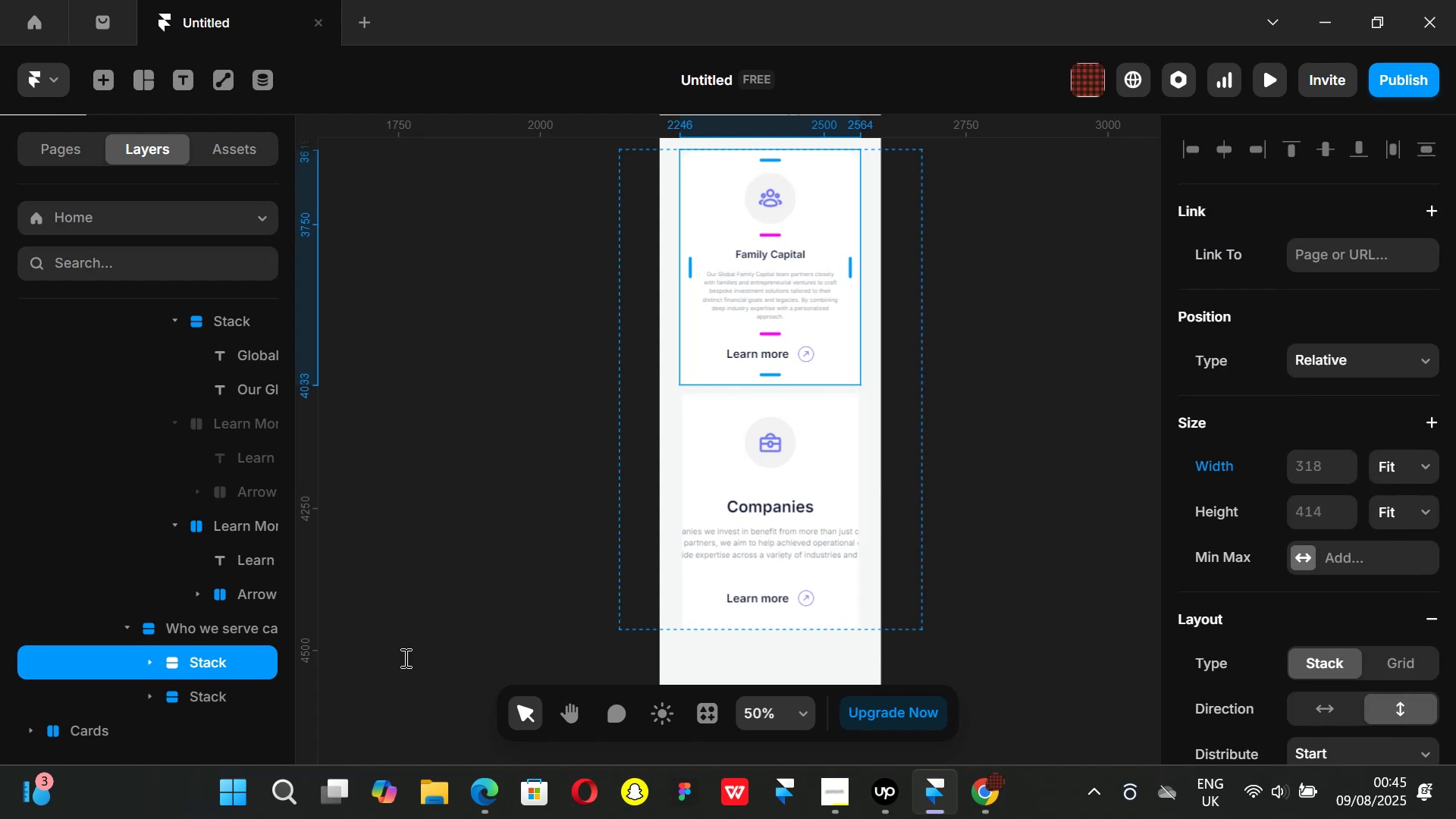 
left_click([202, 698])
 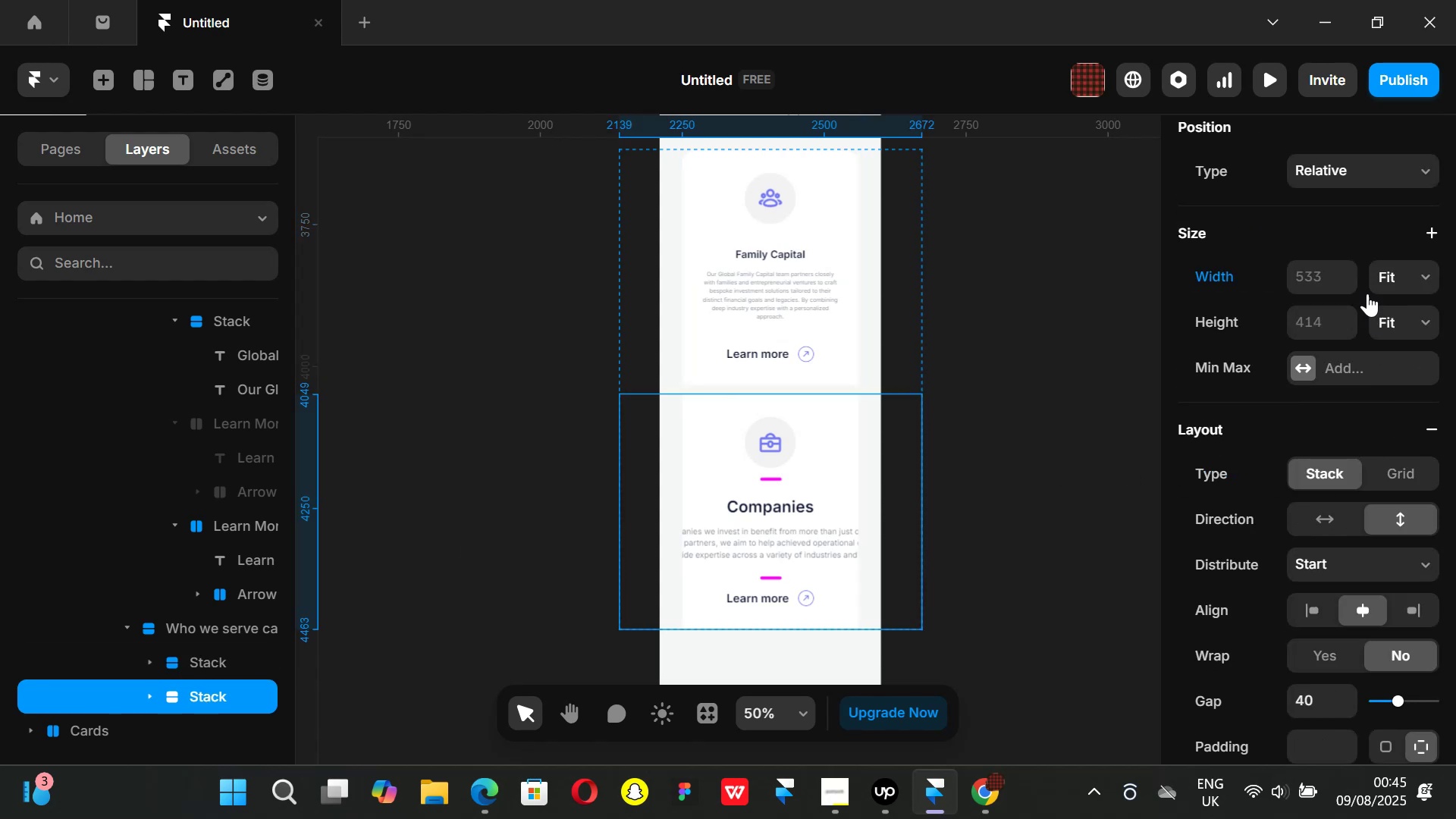 
left_click([1432, 275])
 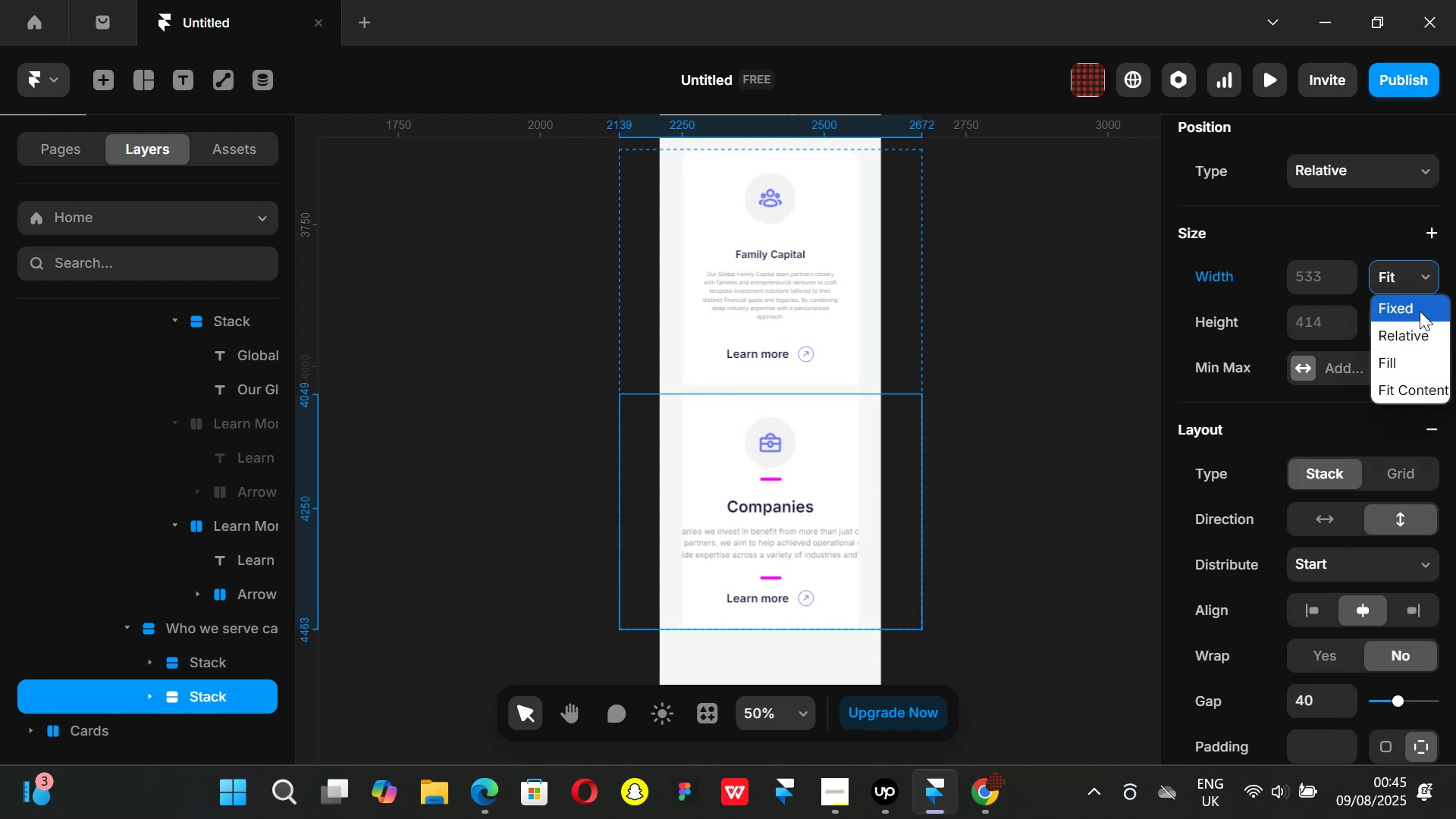 
left_click([1420, 311])
 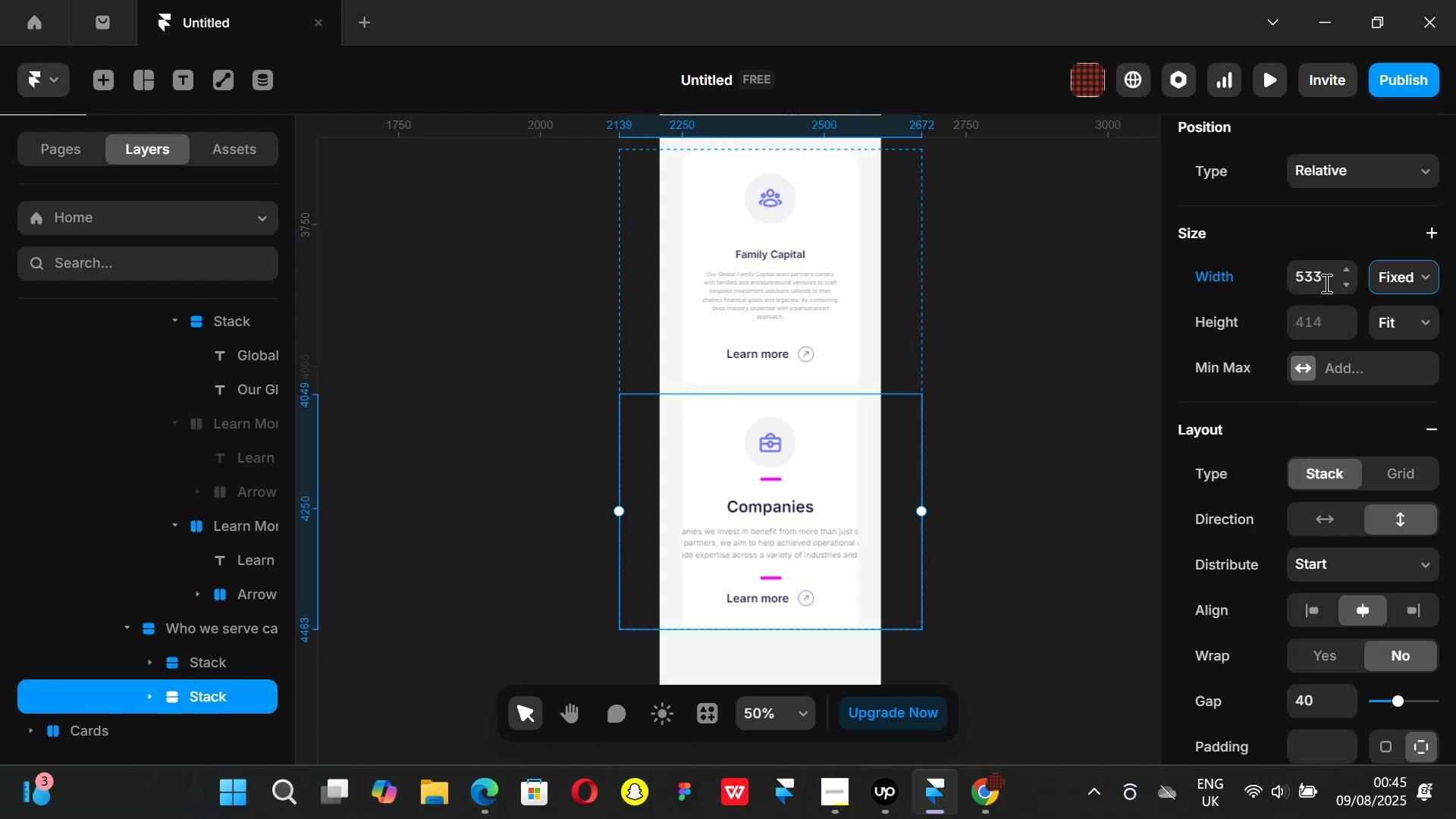 
left_click([1325, 283])
 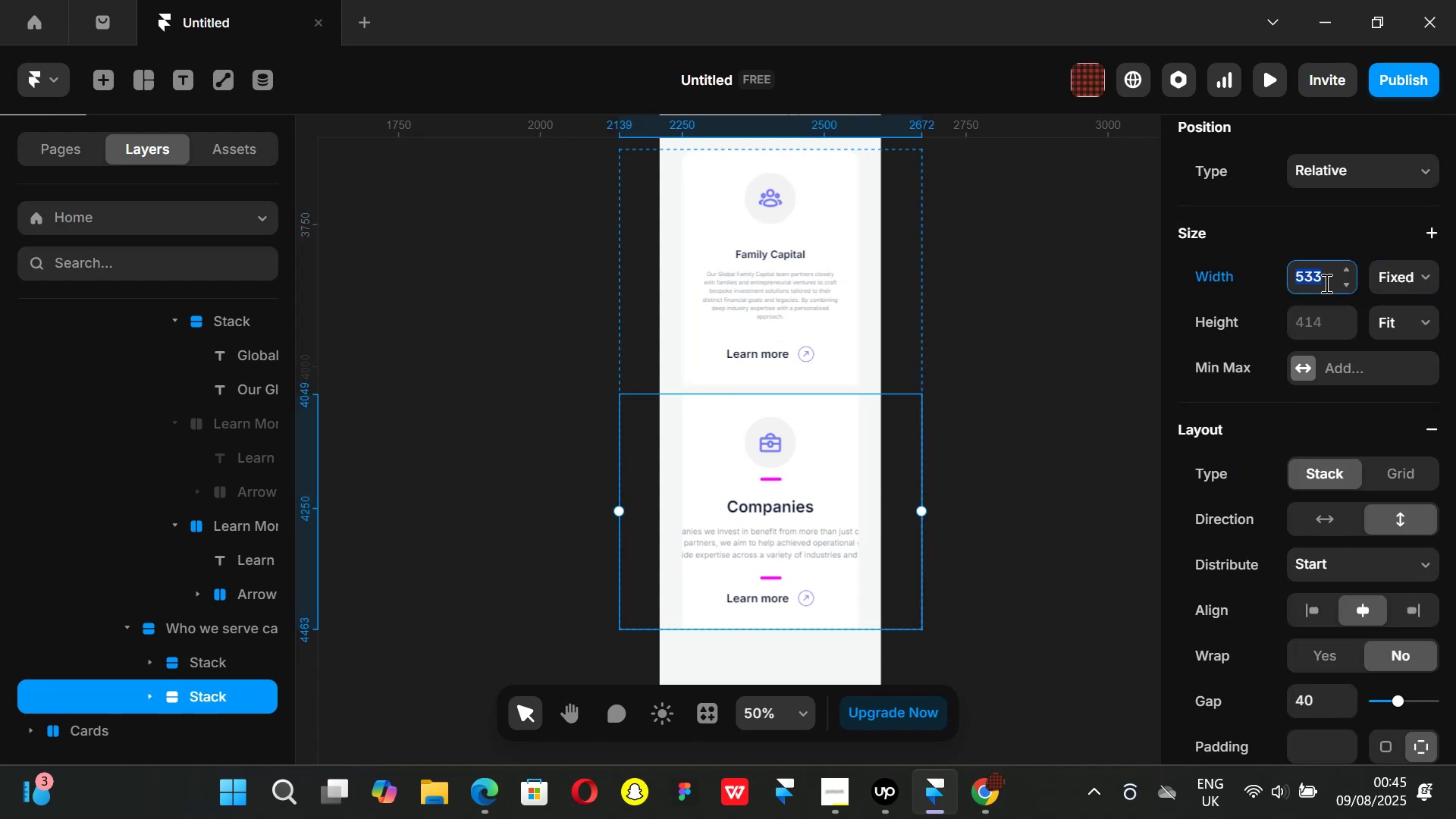 
type(318)
 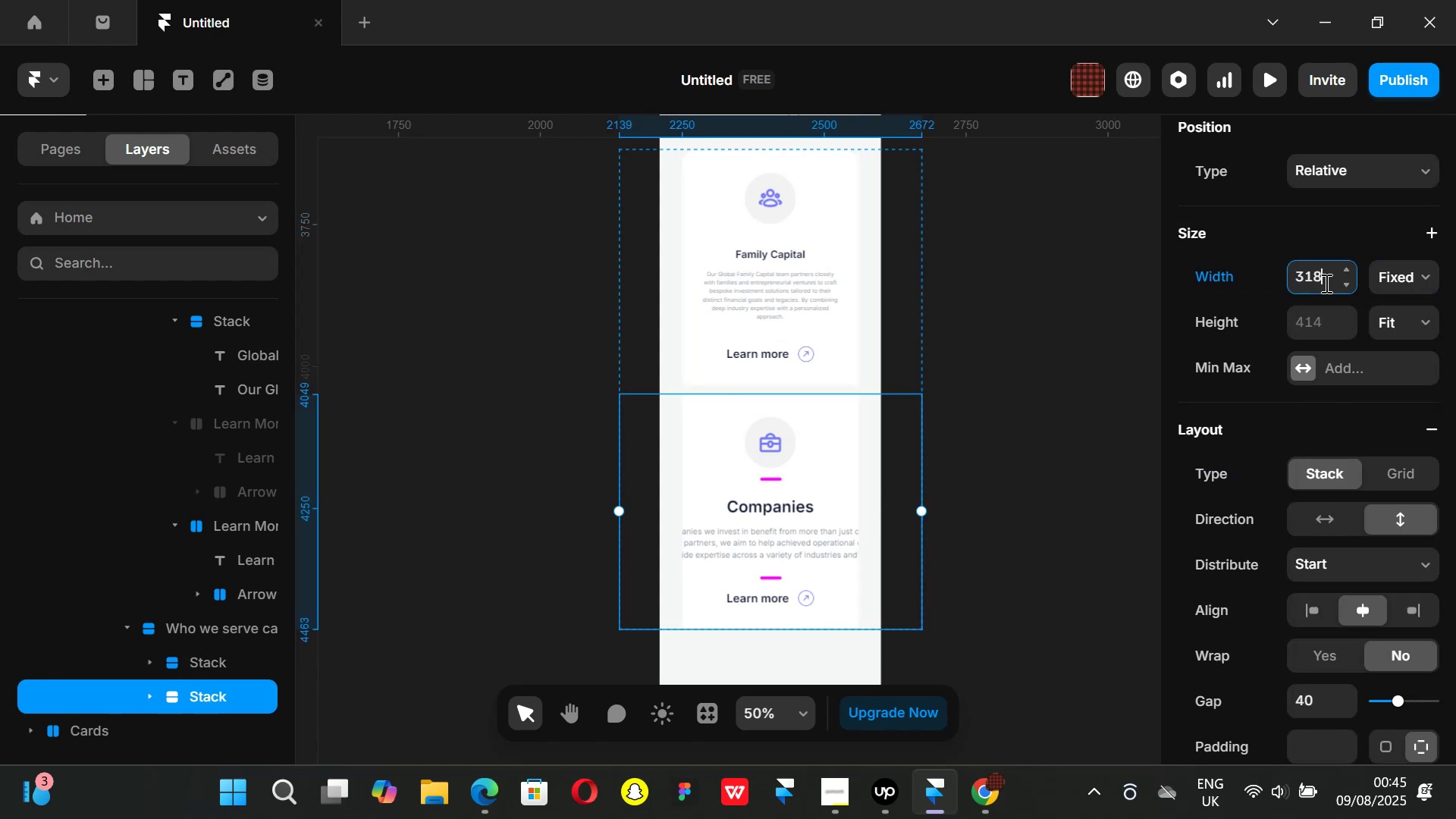 
key(Enter)
 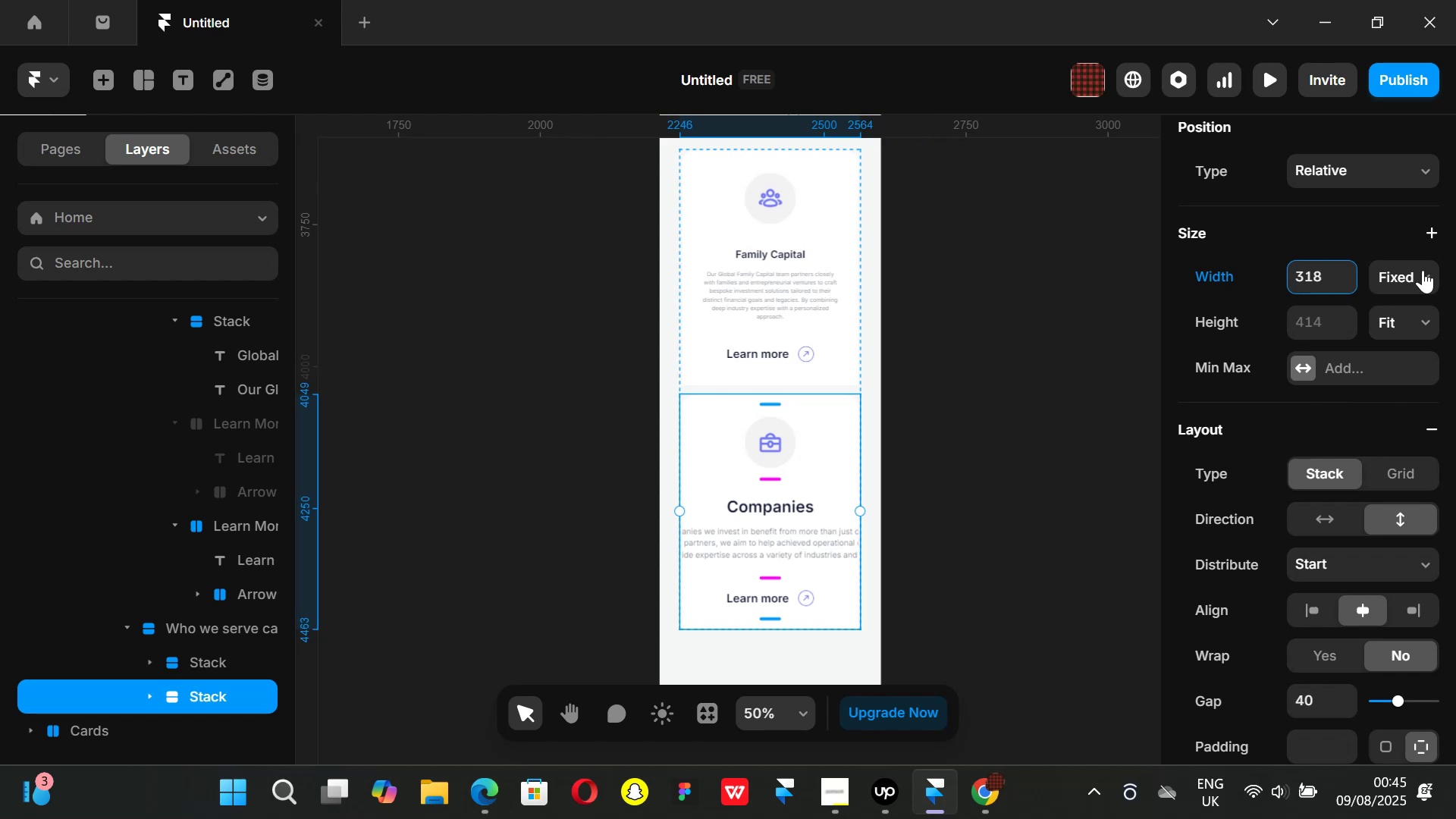 
left_click([1423, 270])
 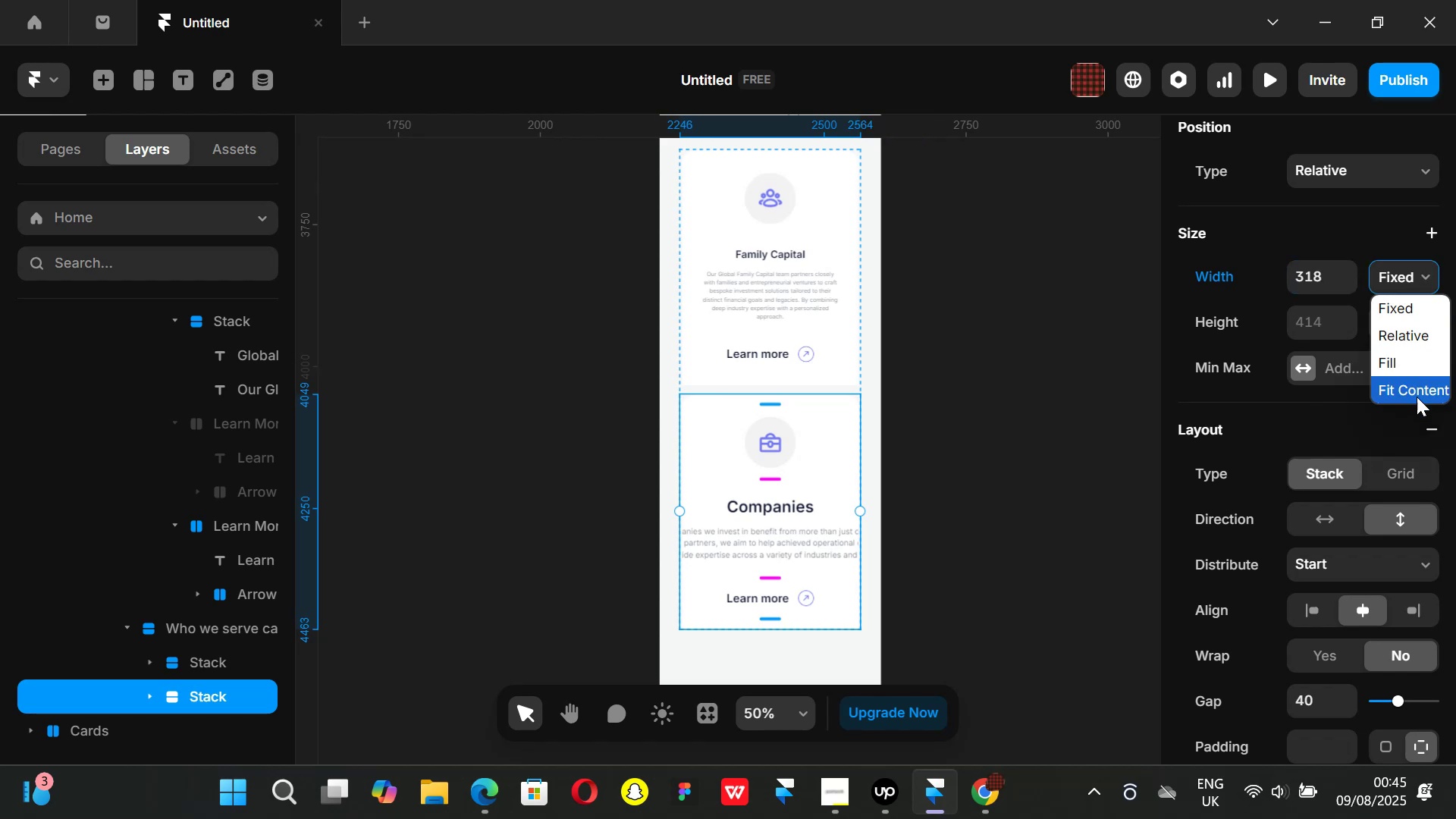 
left_click([1416, 396])
 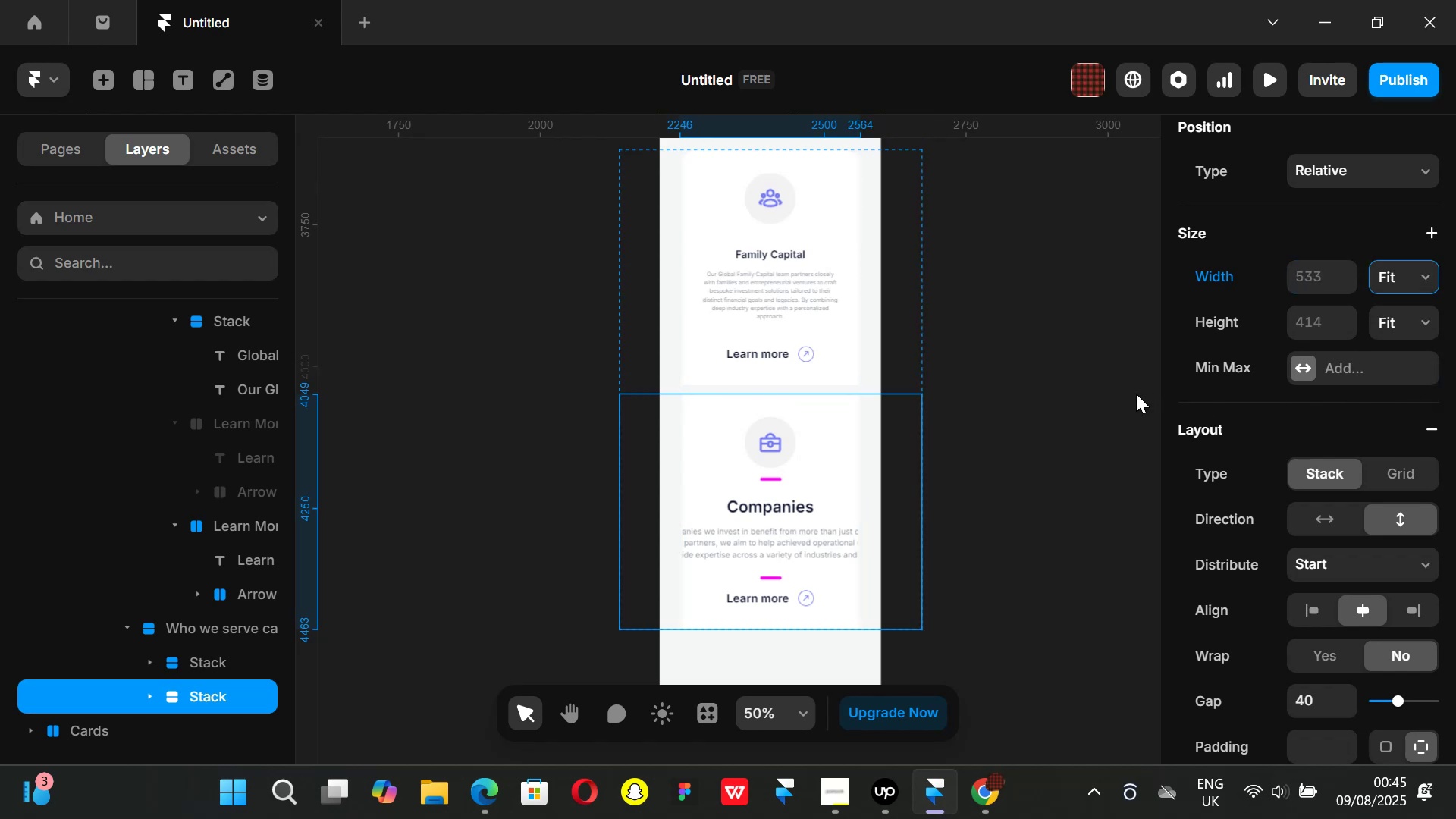 
key(Control+Z)
 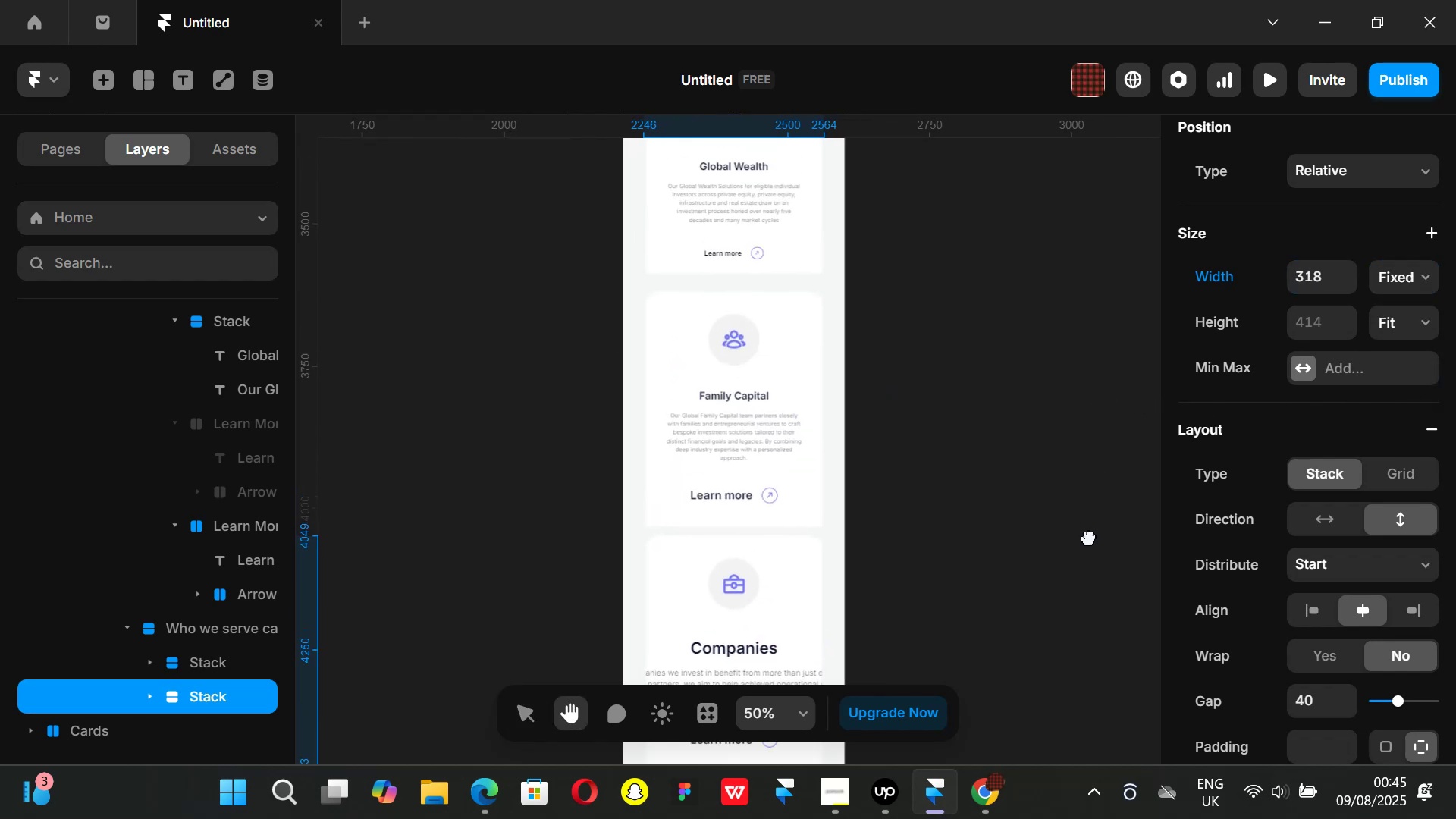 
left_click([1009, 434])
 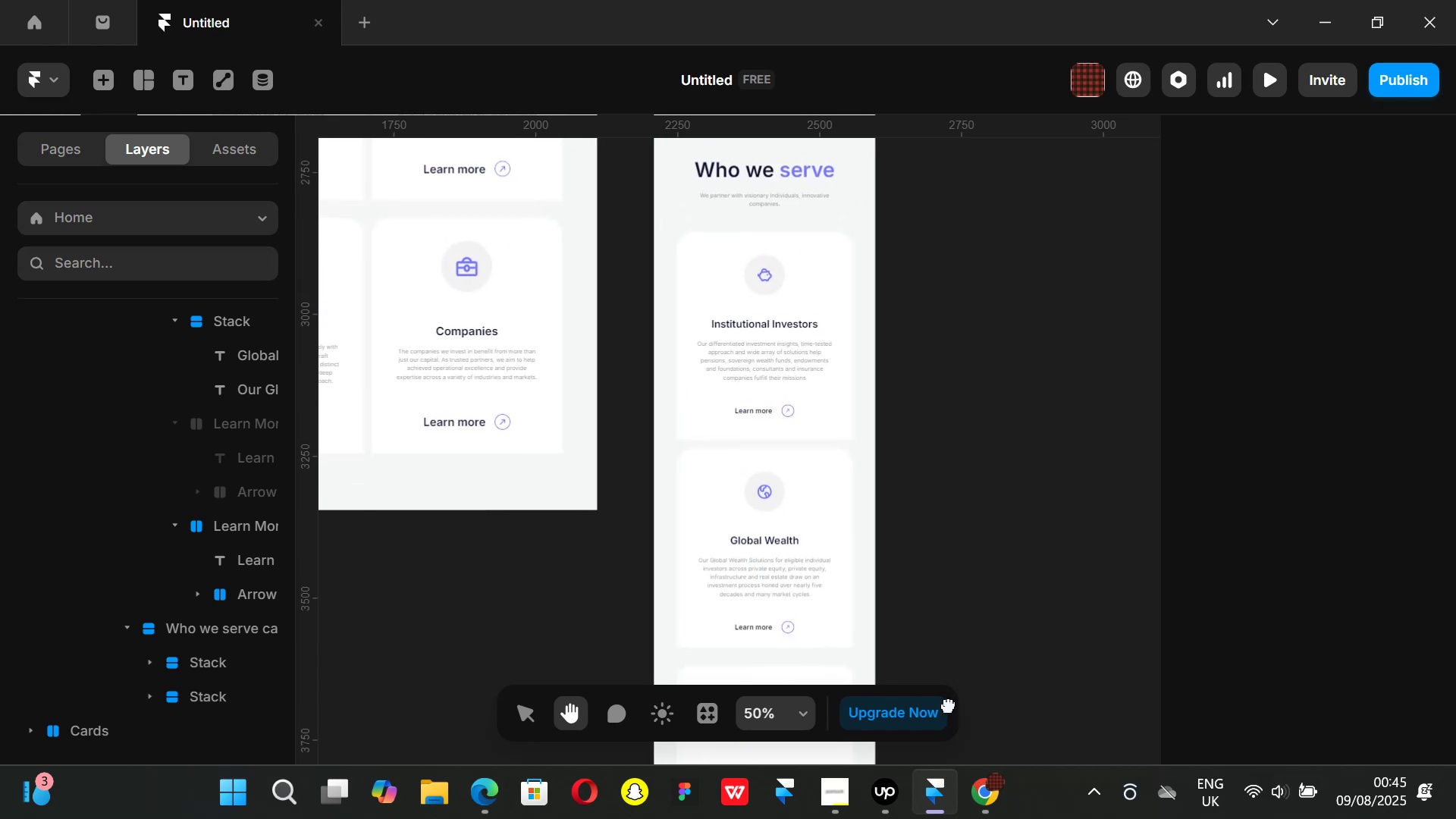 
hold_key(key=ControlLeft, duration=0.38)
 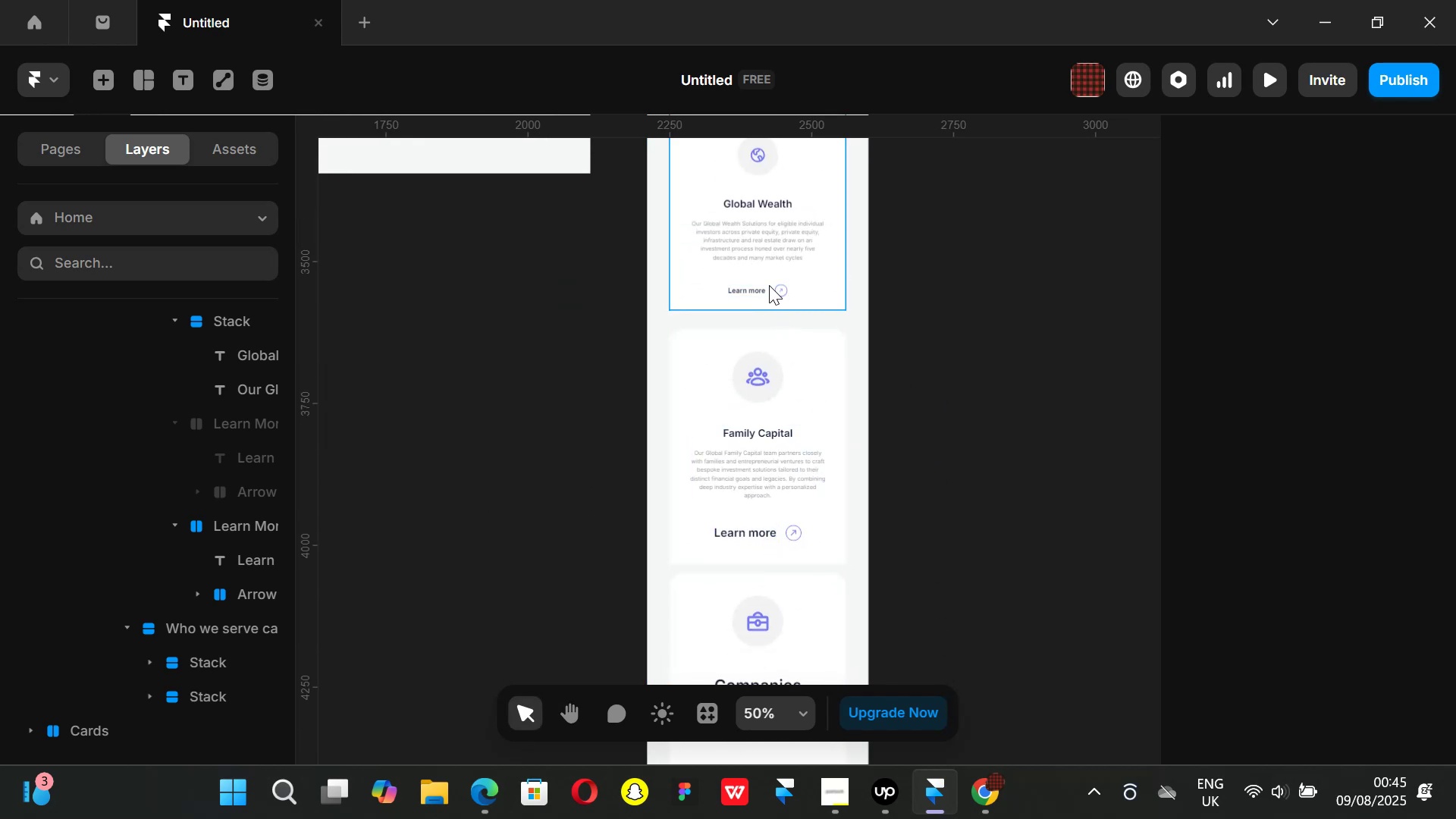 
left_click([767, 290])
 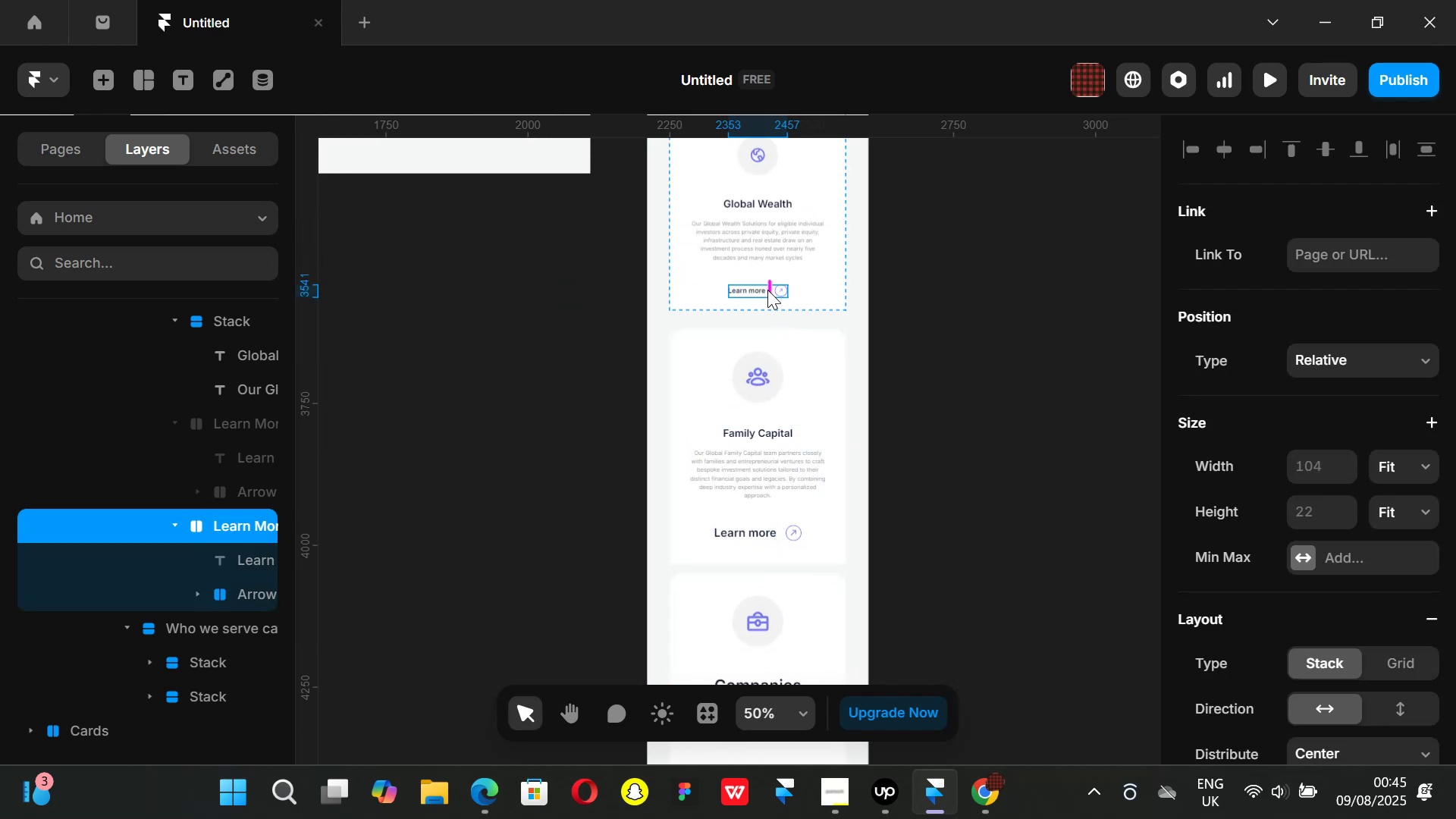 
key(Control+ControlLeft)
 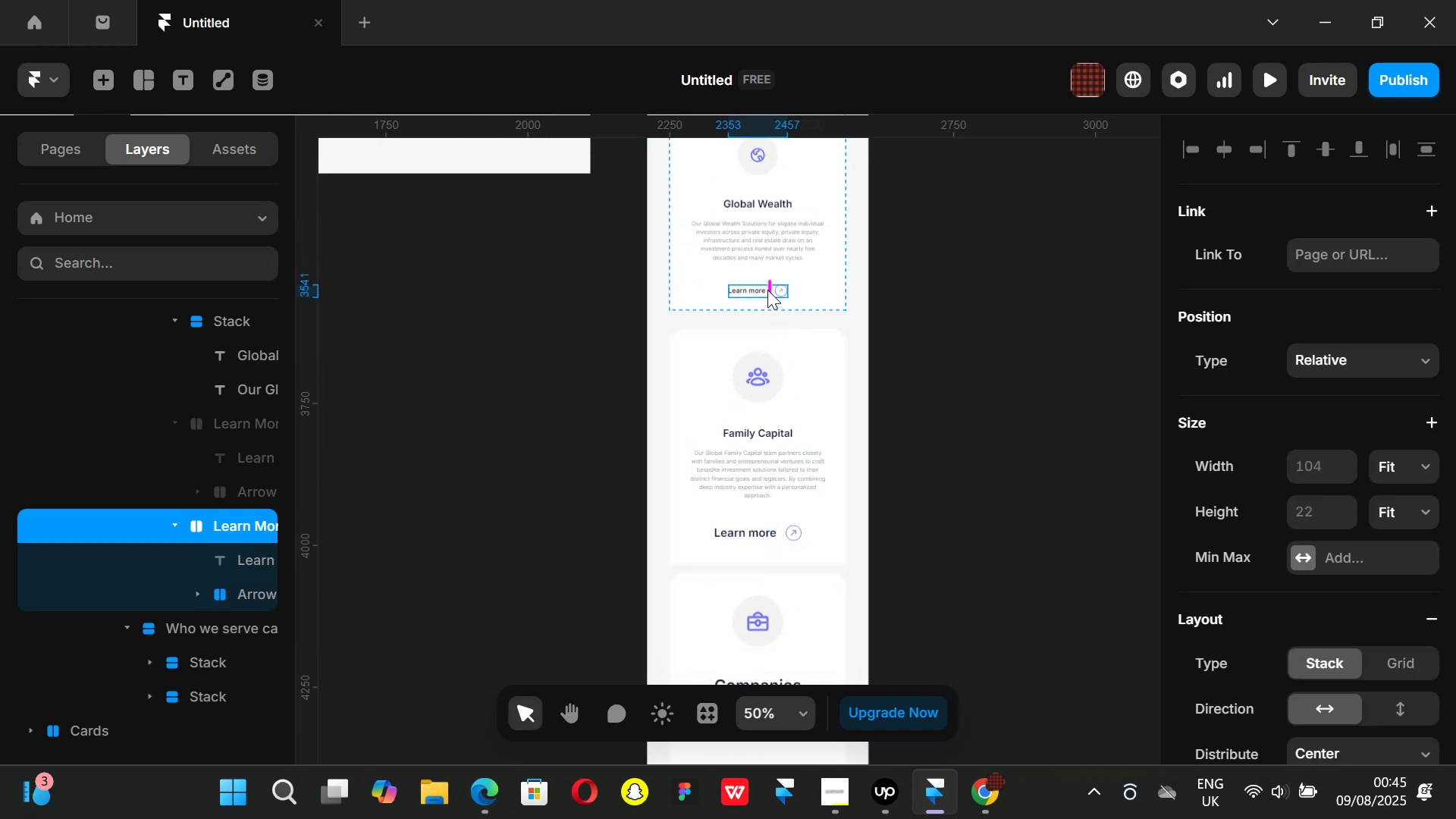 
key(Control+C)
 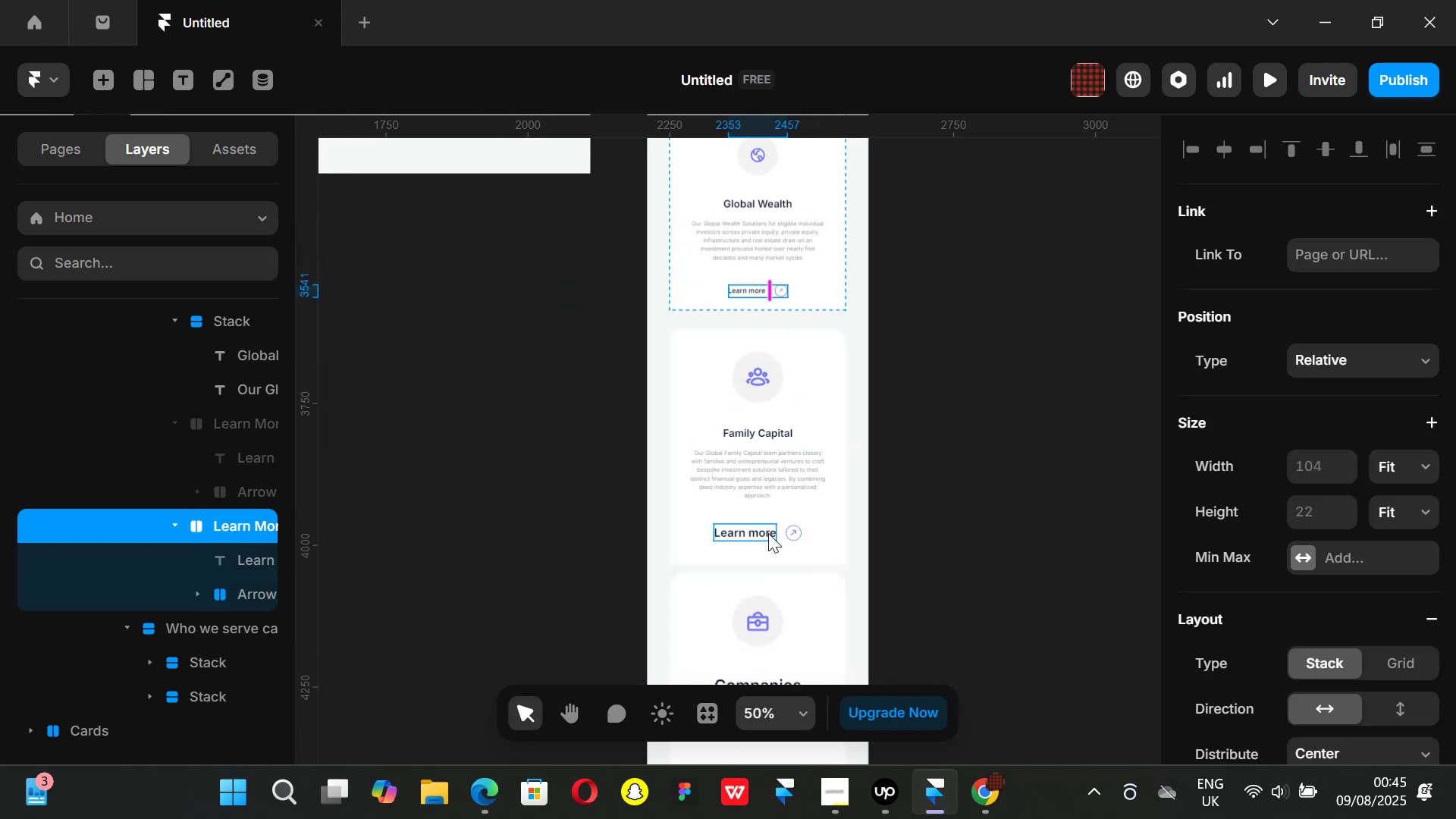 
left_click([782, 537])
 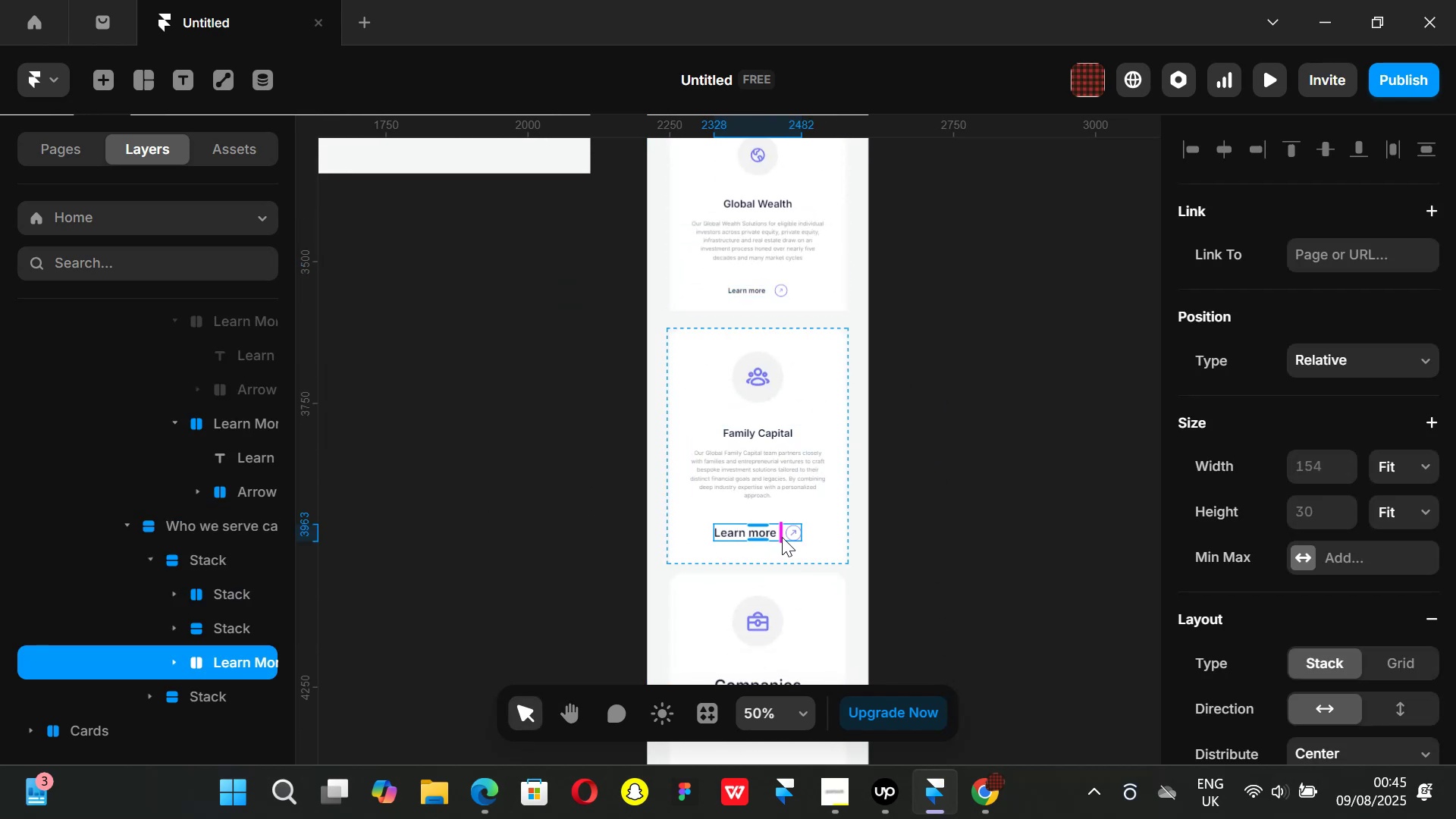 
key(Backspace)
 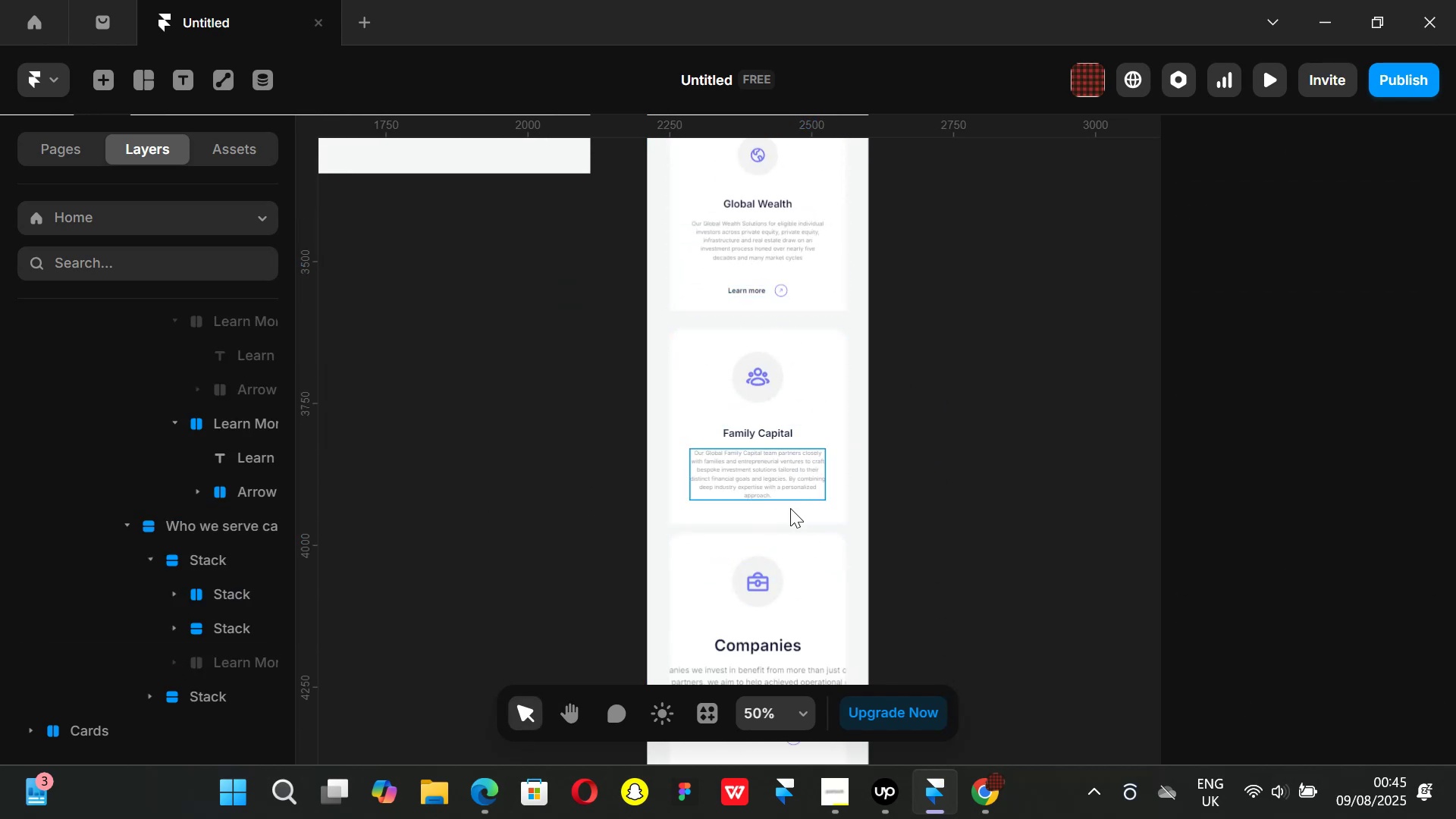 
left_click([796, 510])
 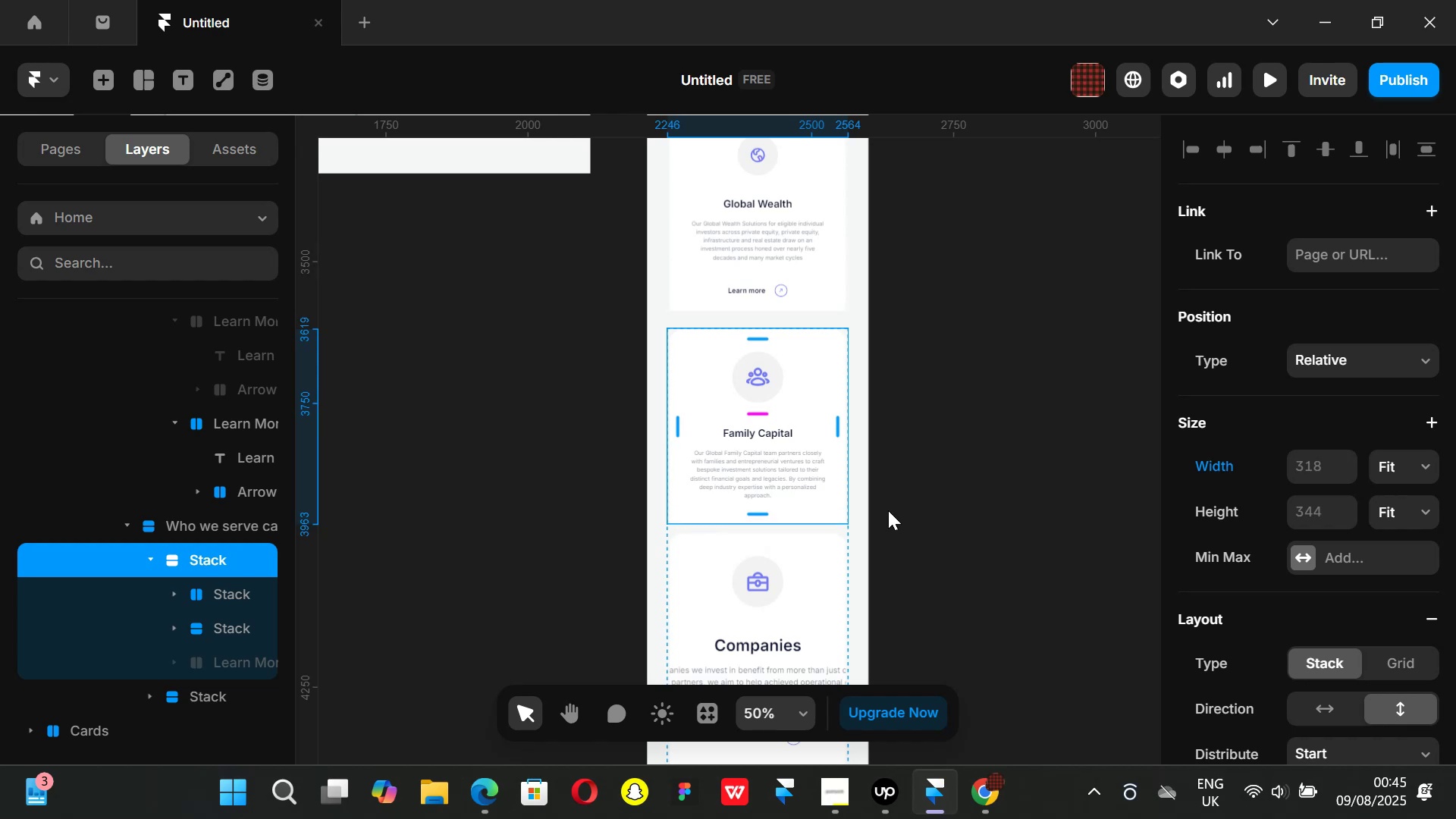 
key(Control+ControlLeft)
 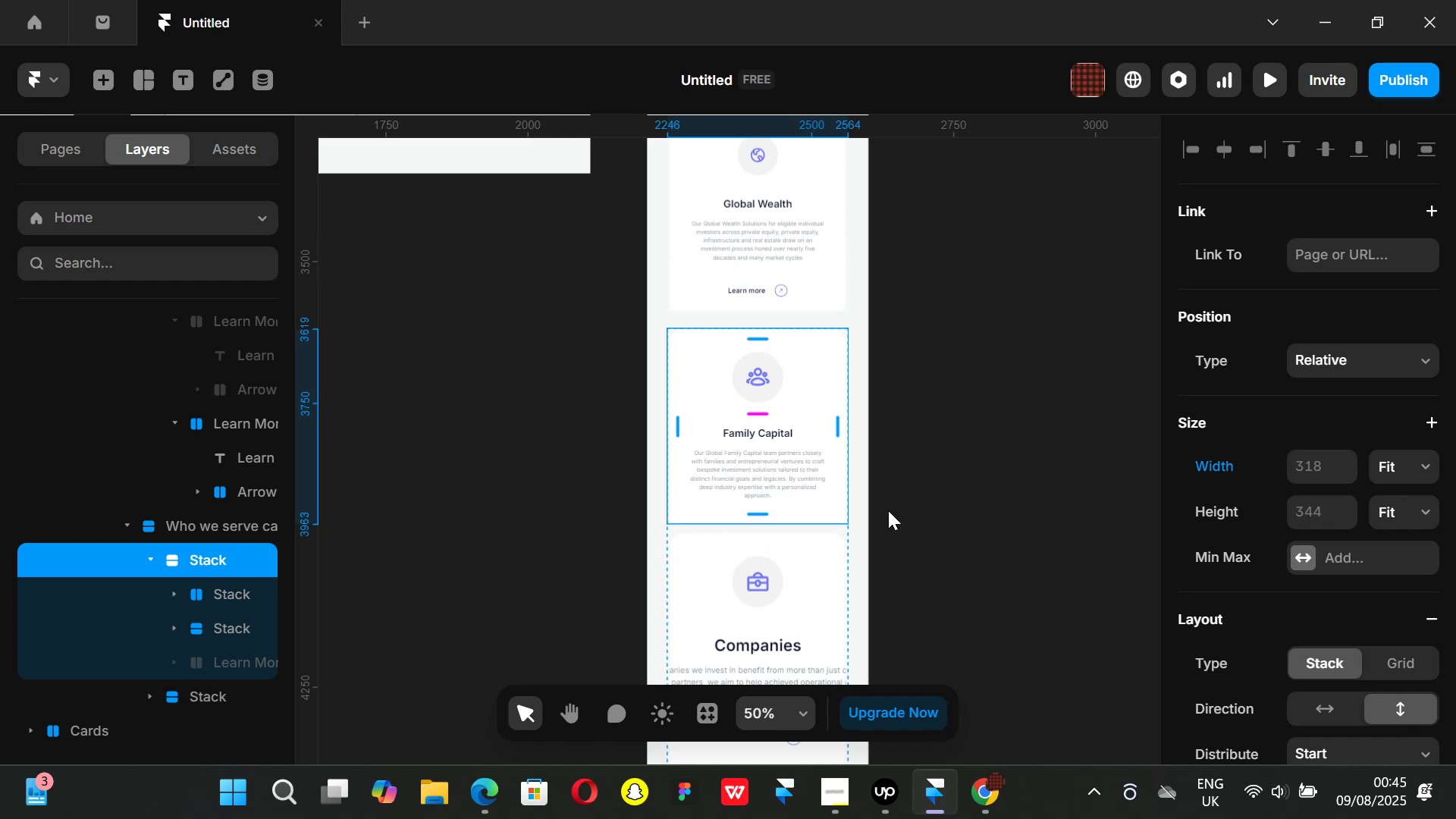 
key(Control+V)
 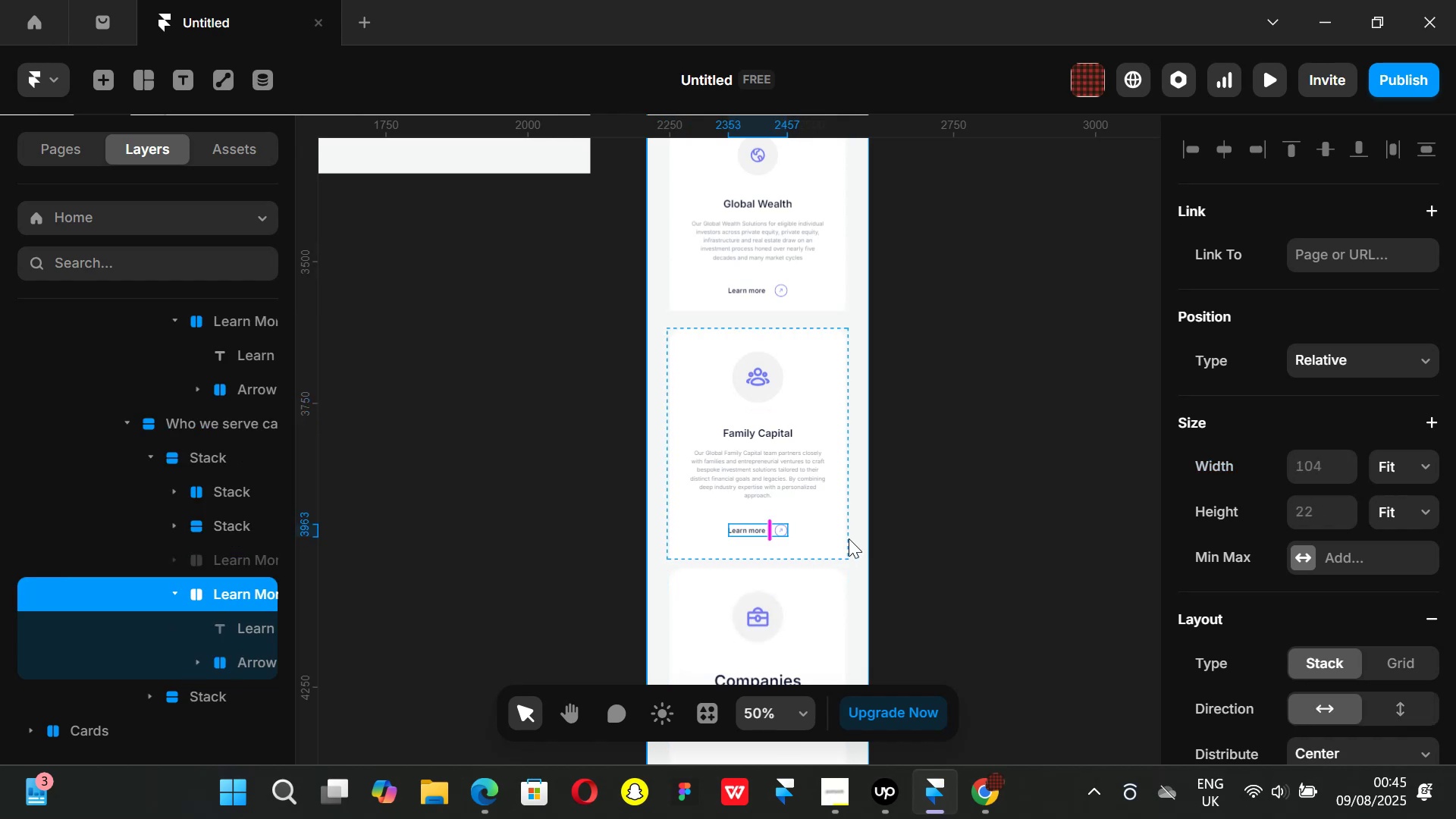 
left_click([822, 532])
 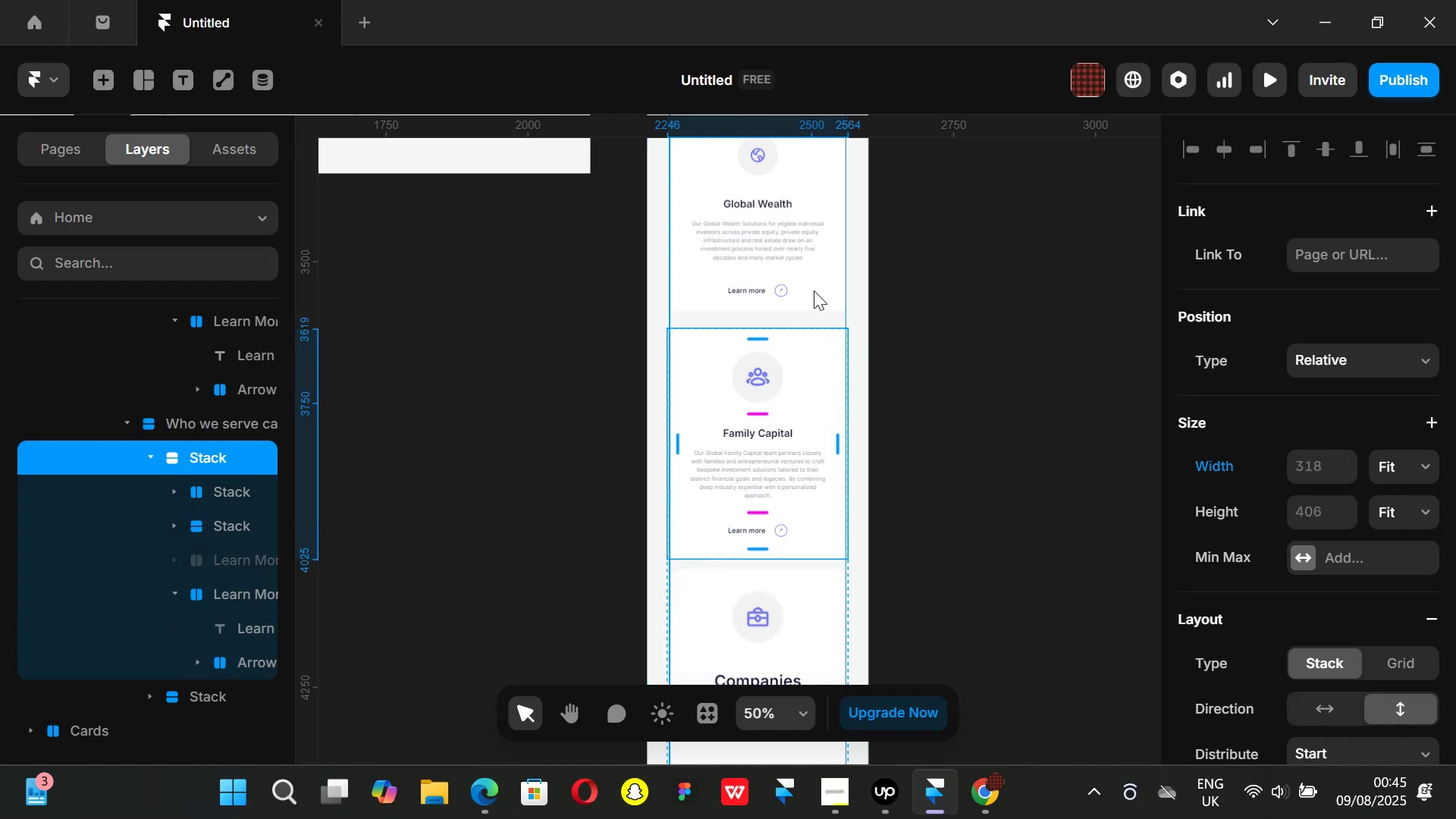 
left_click([813, 280])
 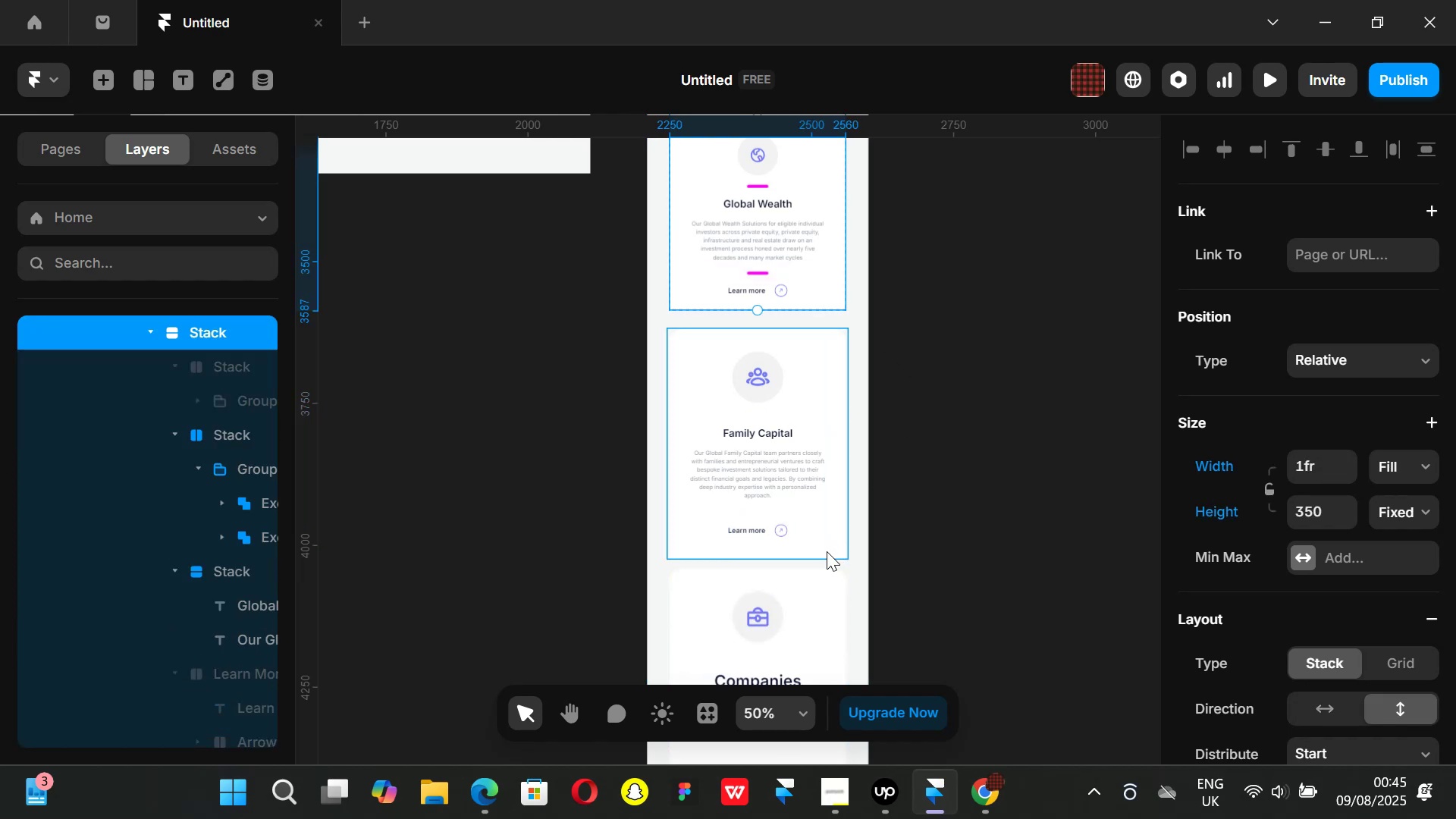 
left_click([827, 551])
 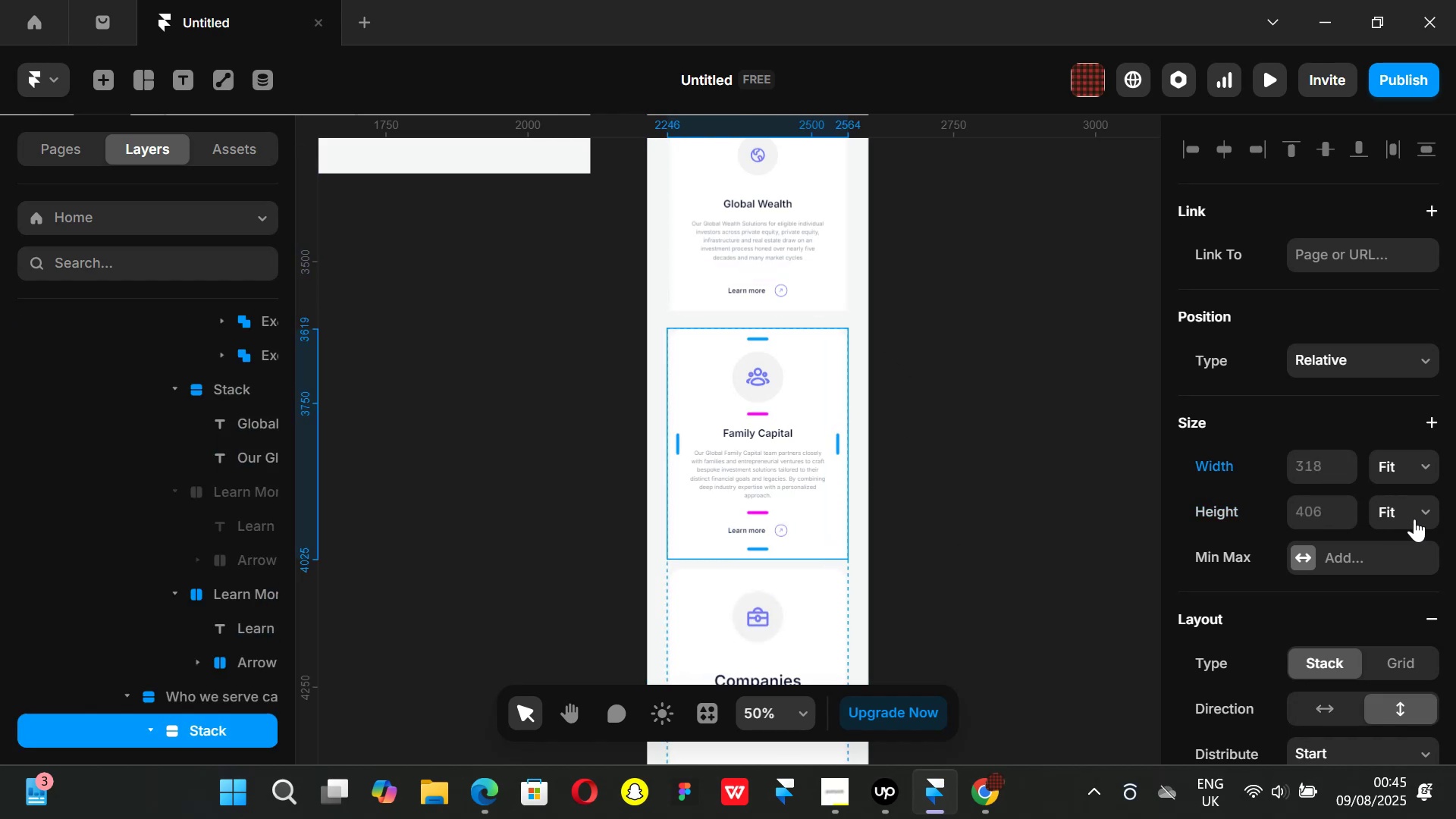 
left_click([1420, 512])
 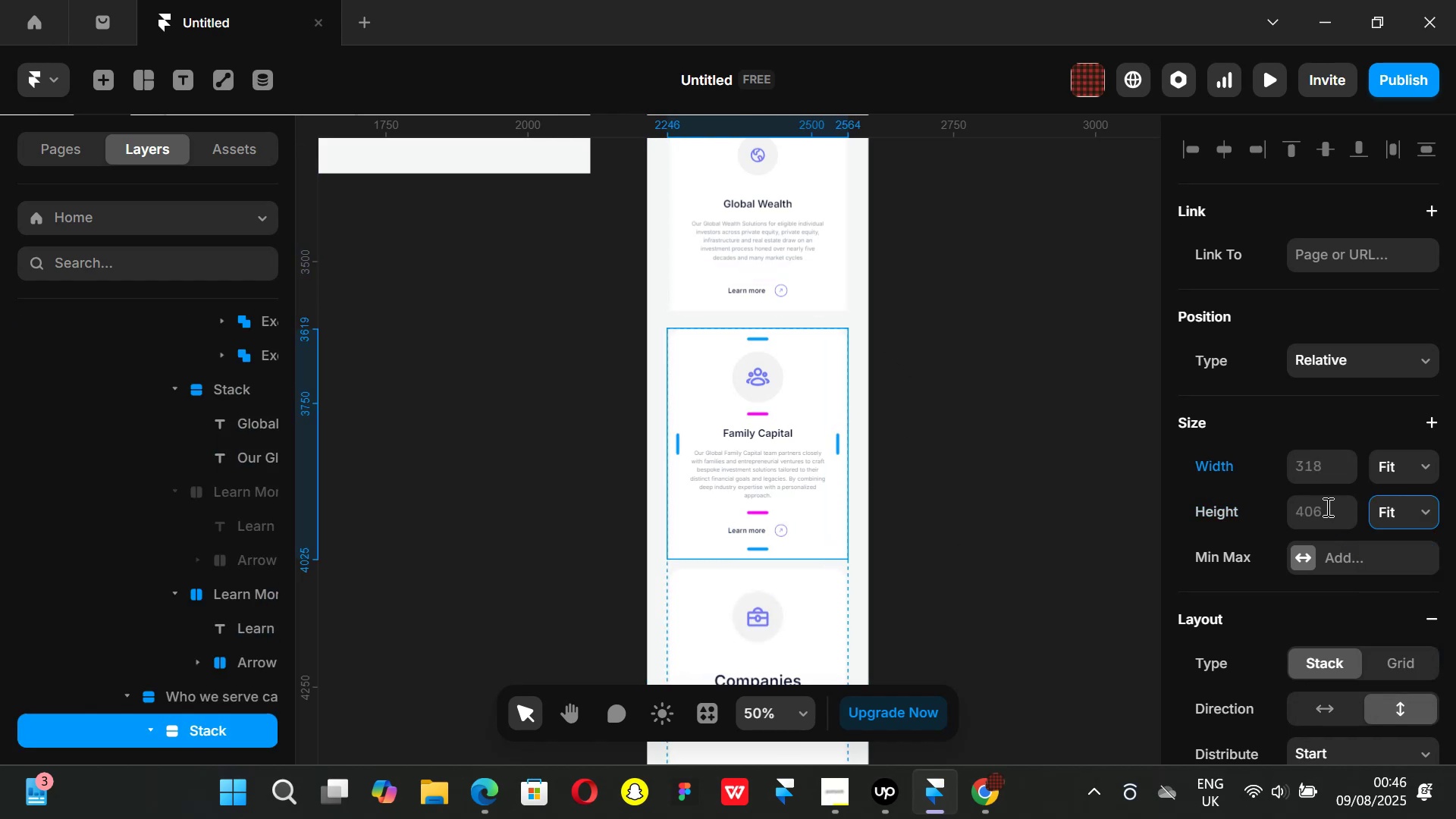 
left_click([1326, 508])
 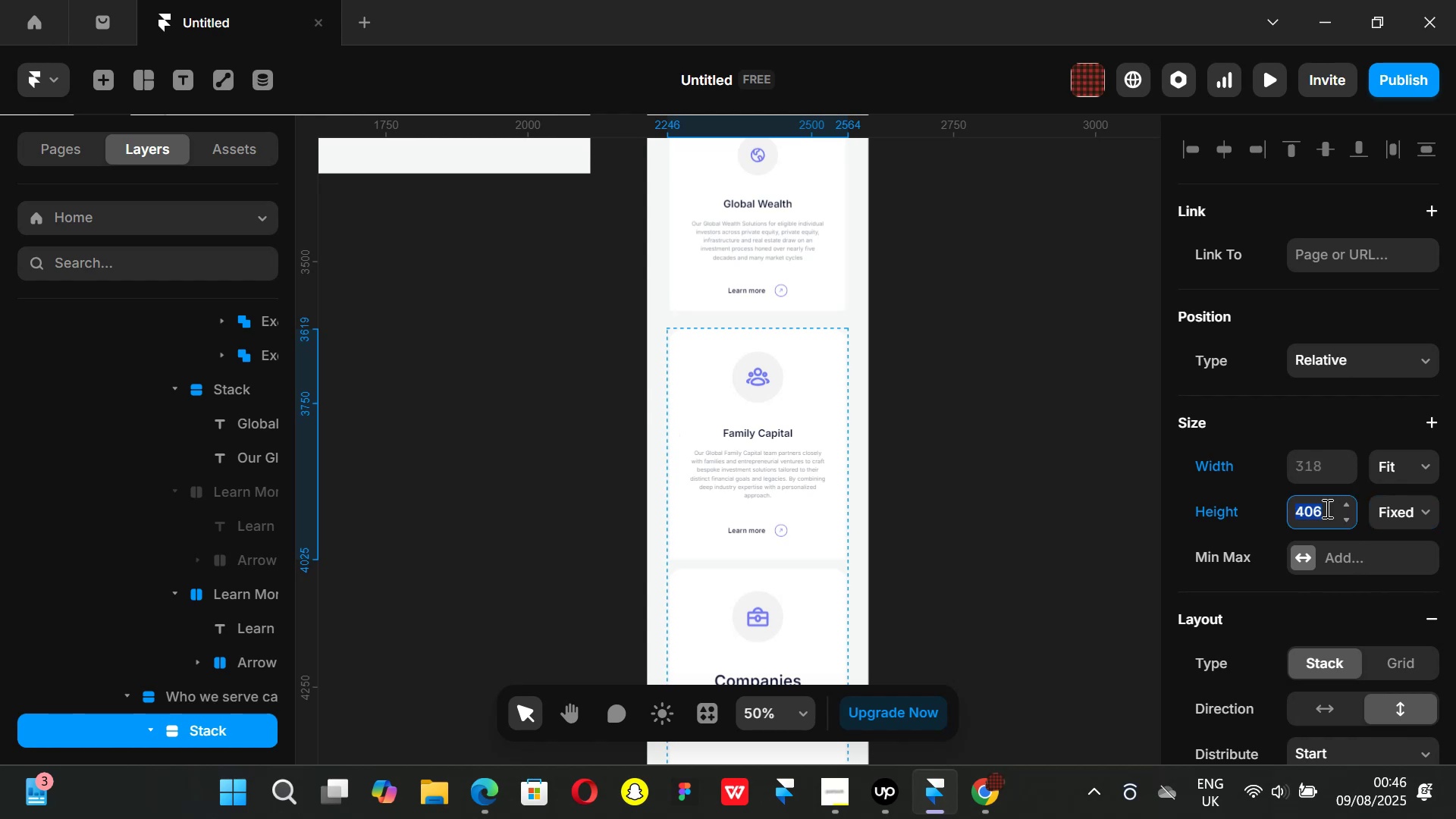 
type(350)
 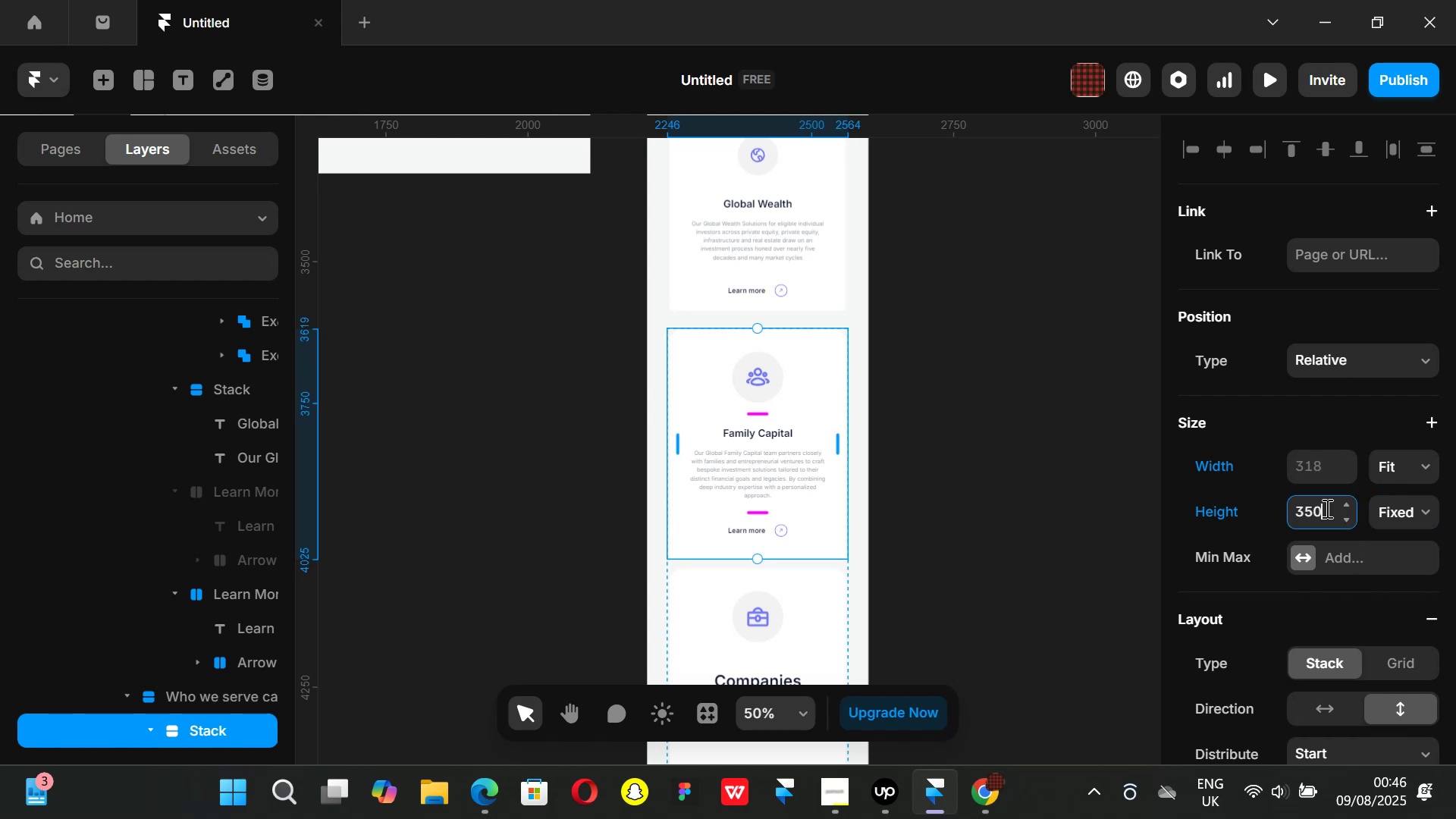 
key(Enter)
 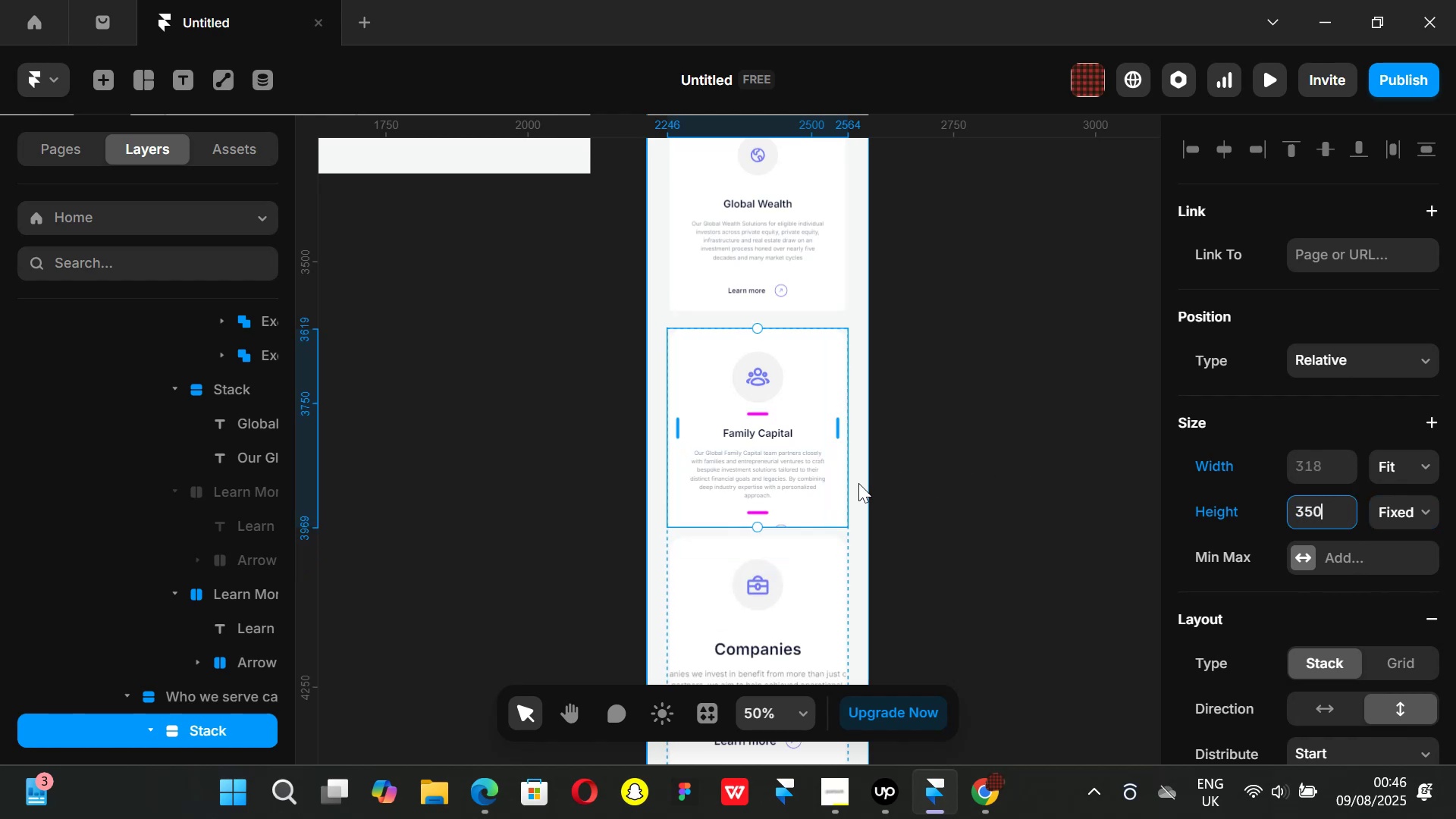 
left_click([1052, 447])
 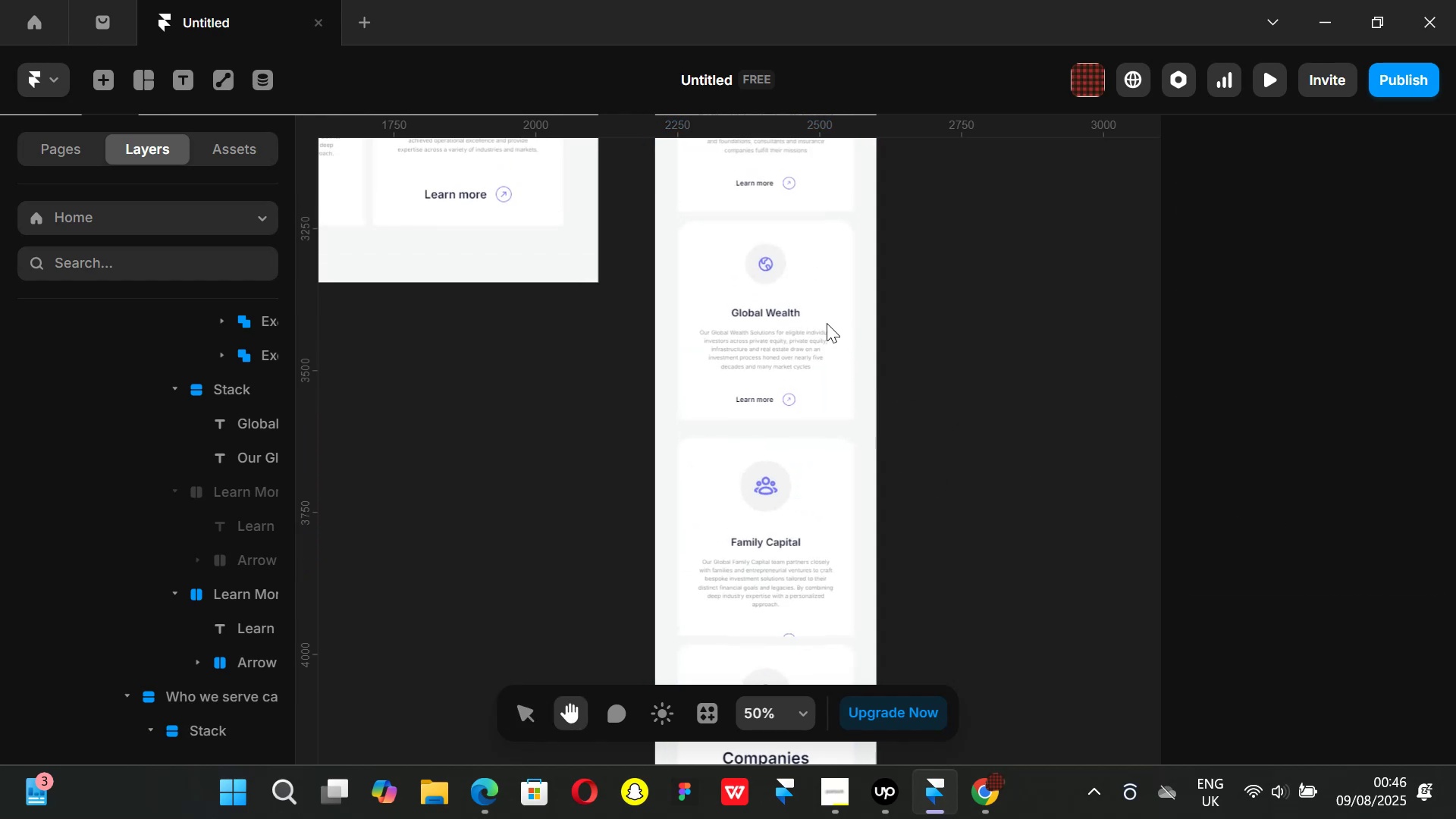 
left_click([779, 267])
 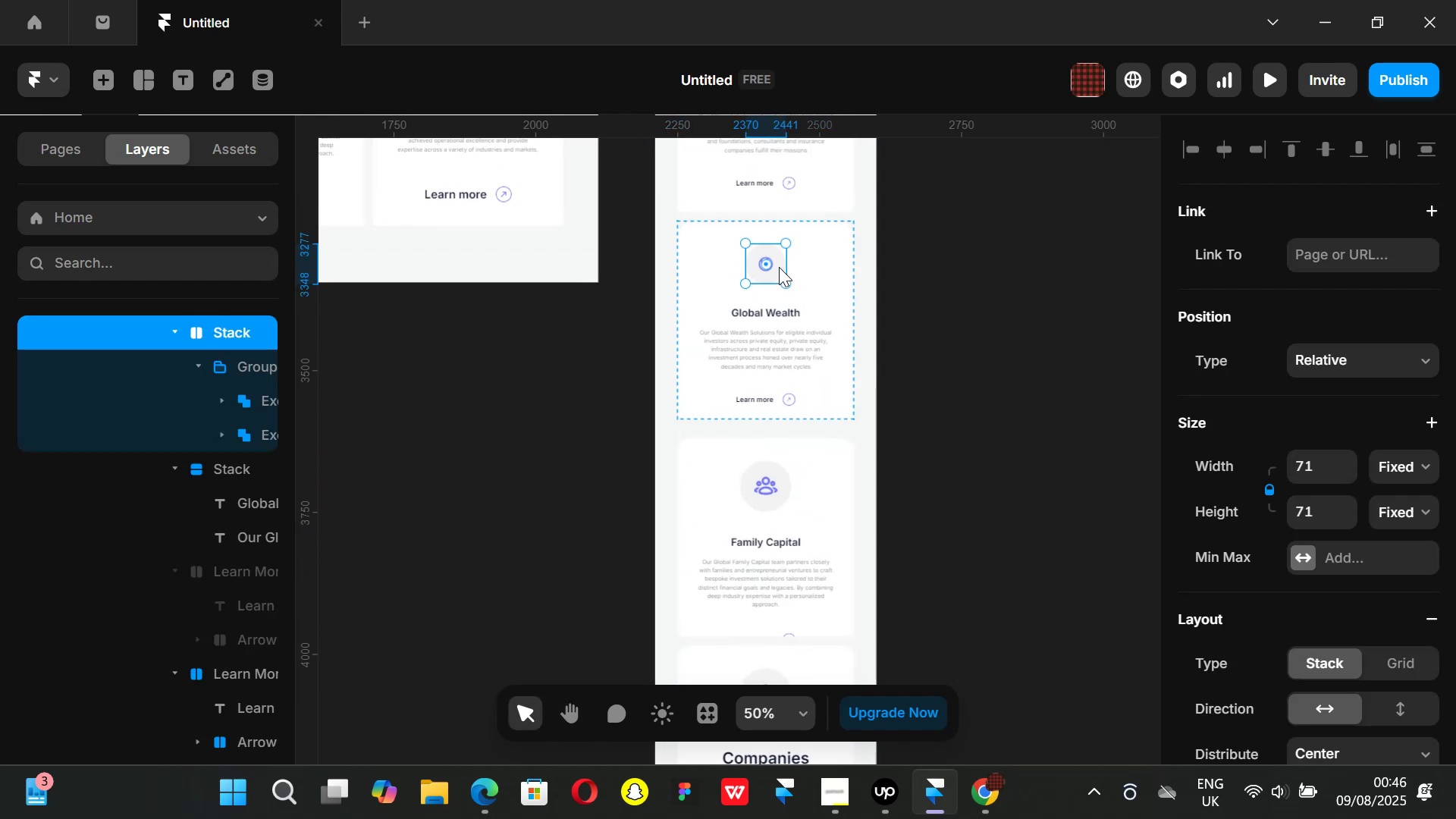 
key(Control+ControlLeft)
 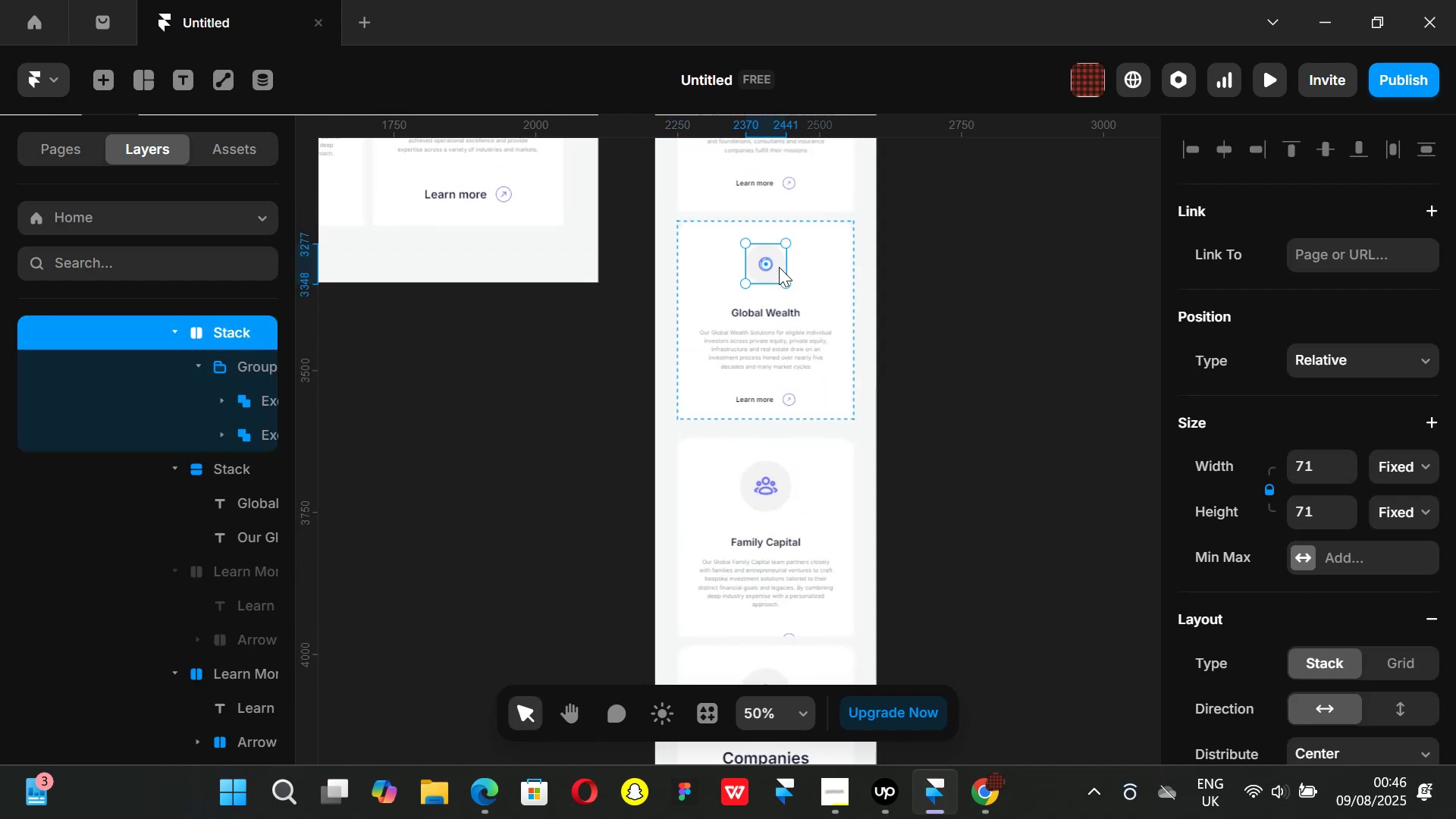 
key(Control+C)
 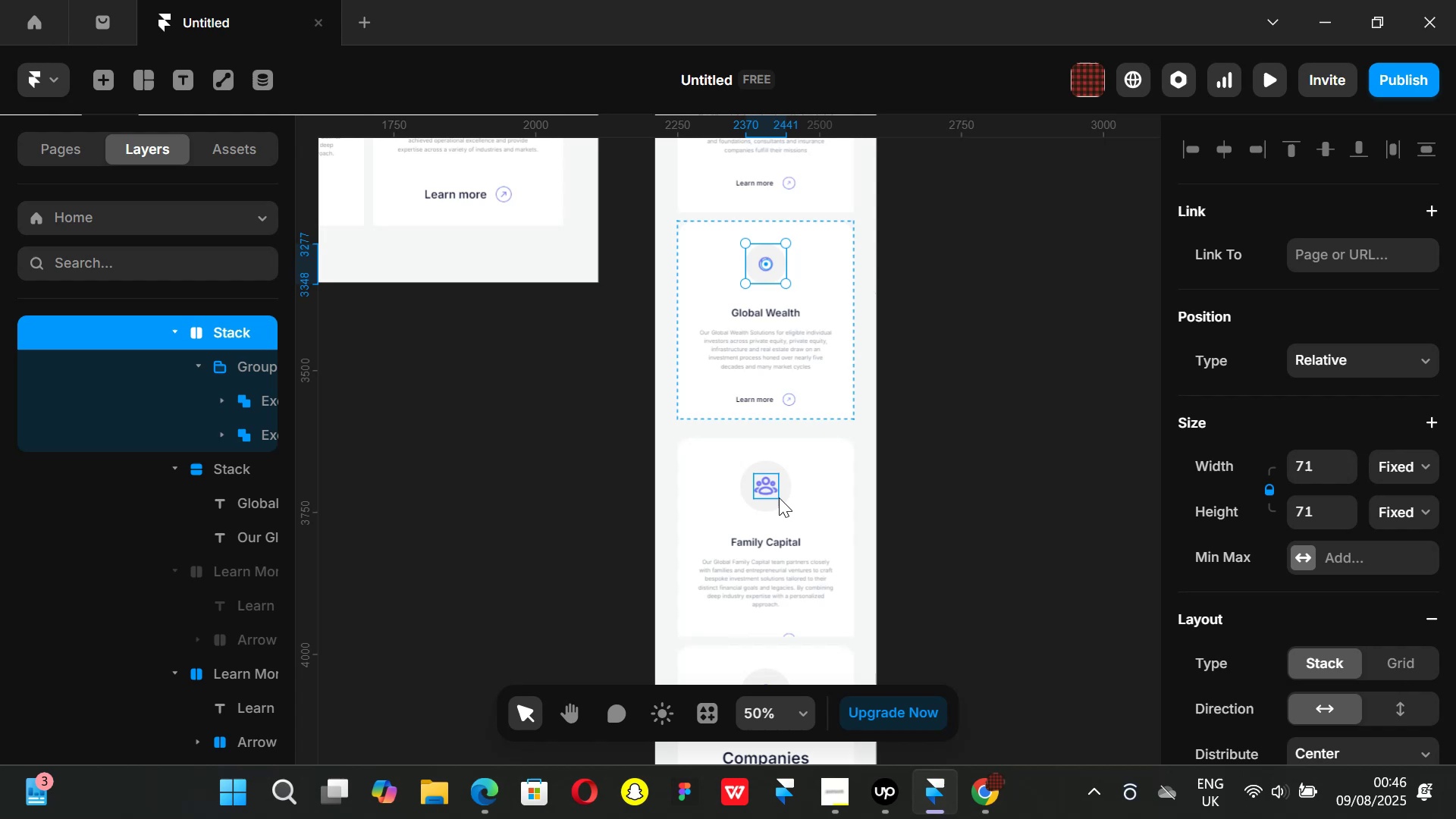 
left_click([789, 505])
 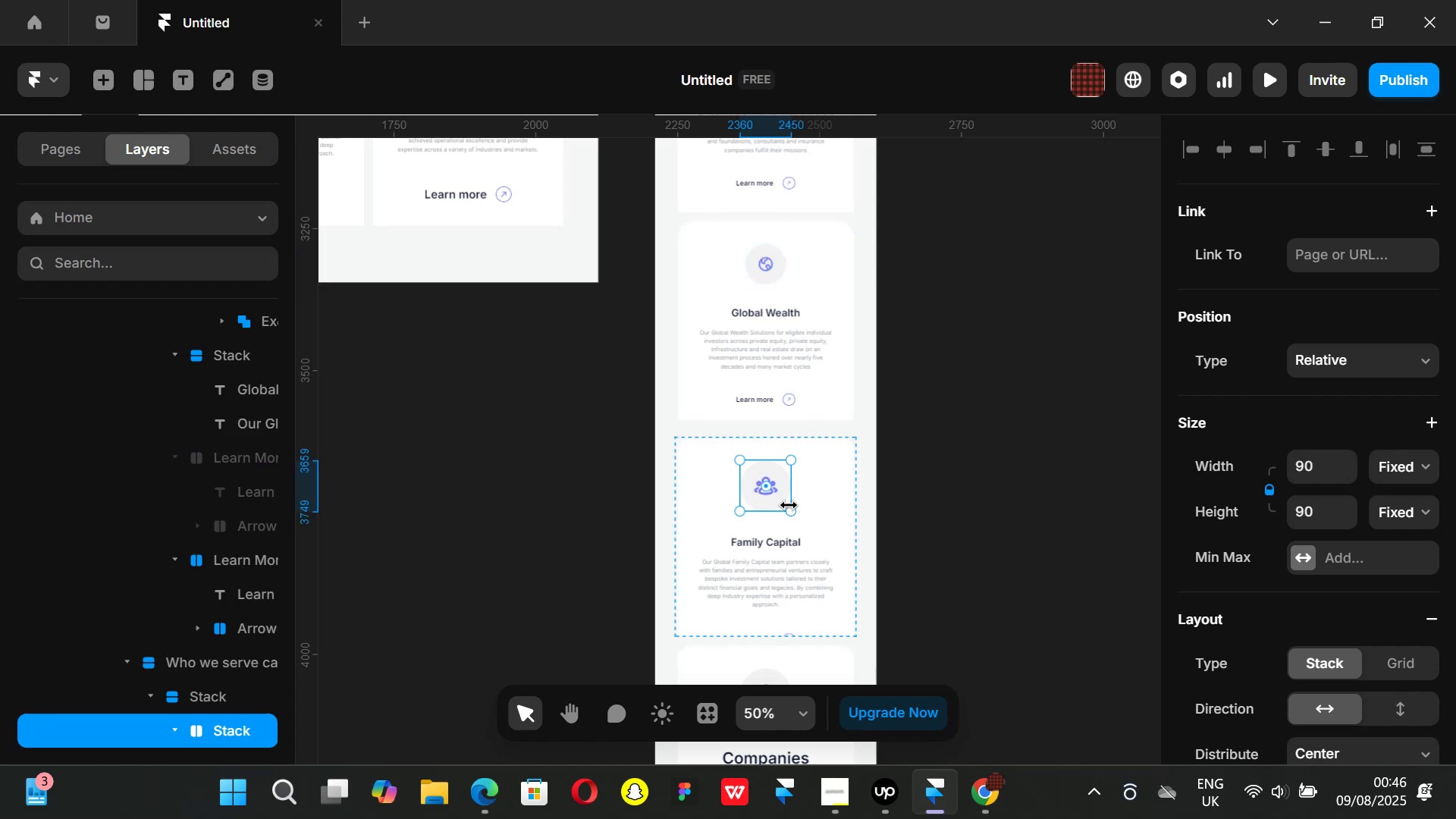 
key(Backspace)
 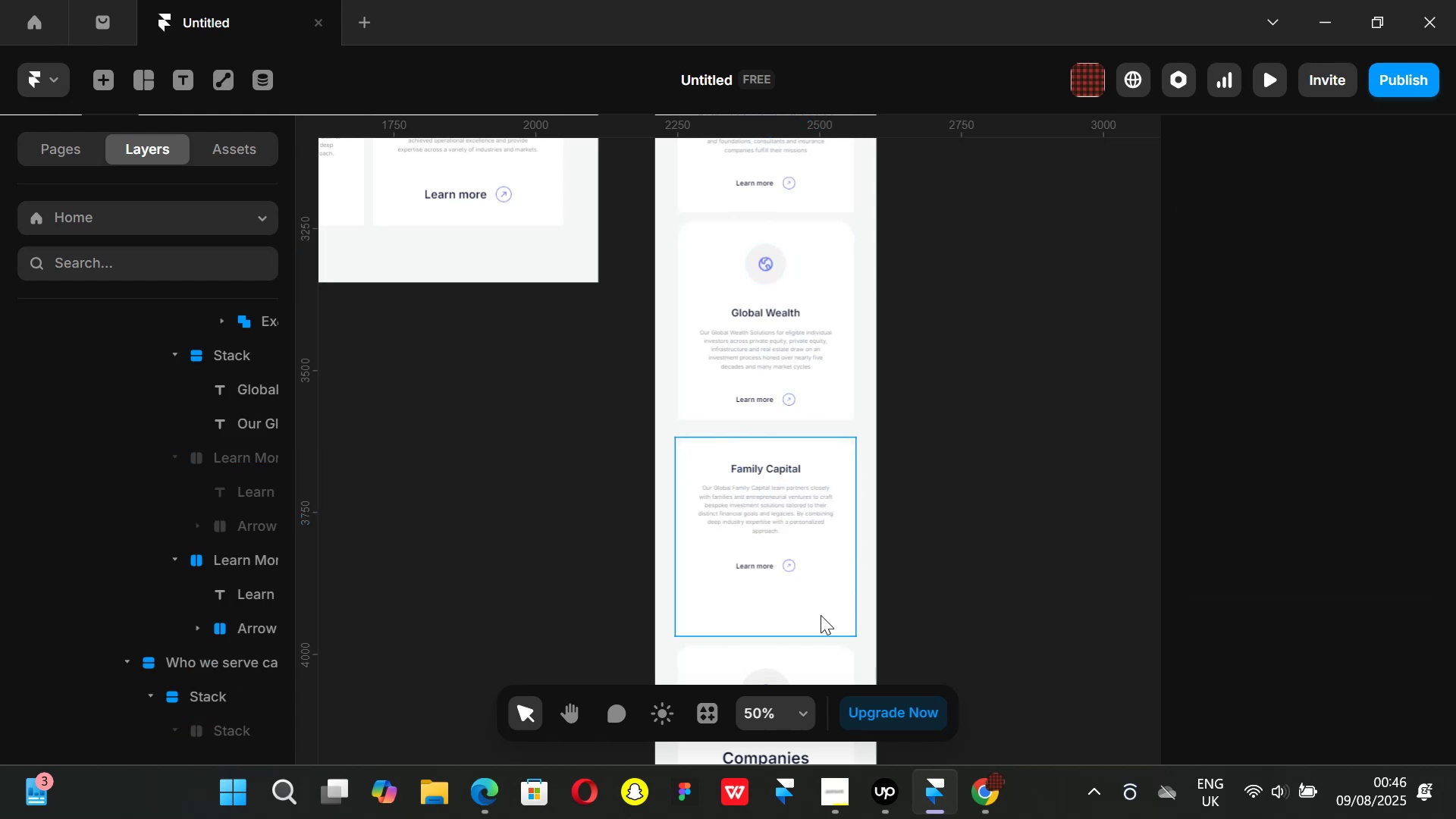 
left_click([819, 616])
 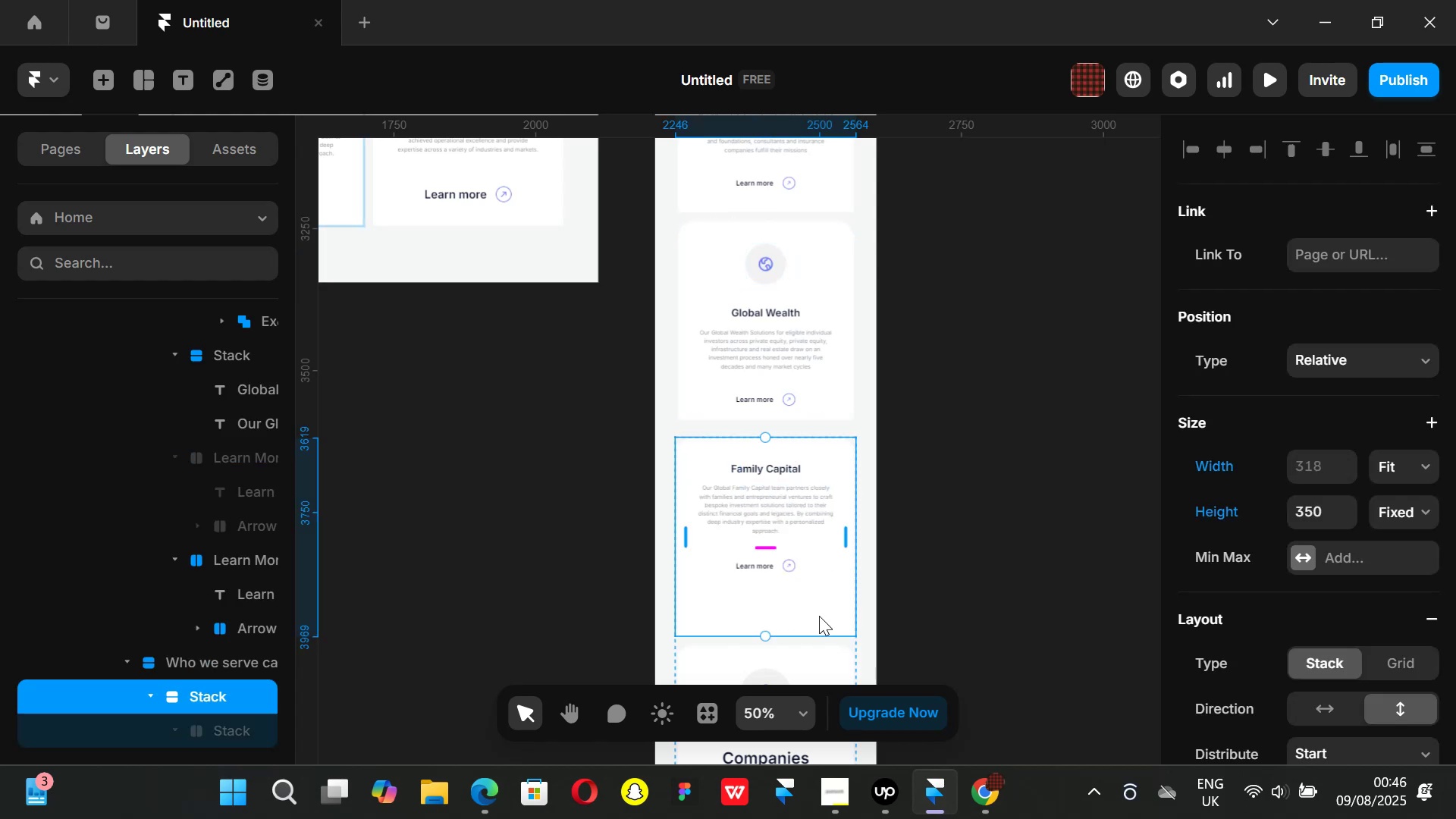 
key(Control+ControlLeft)
 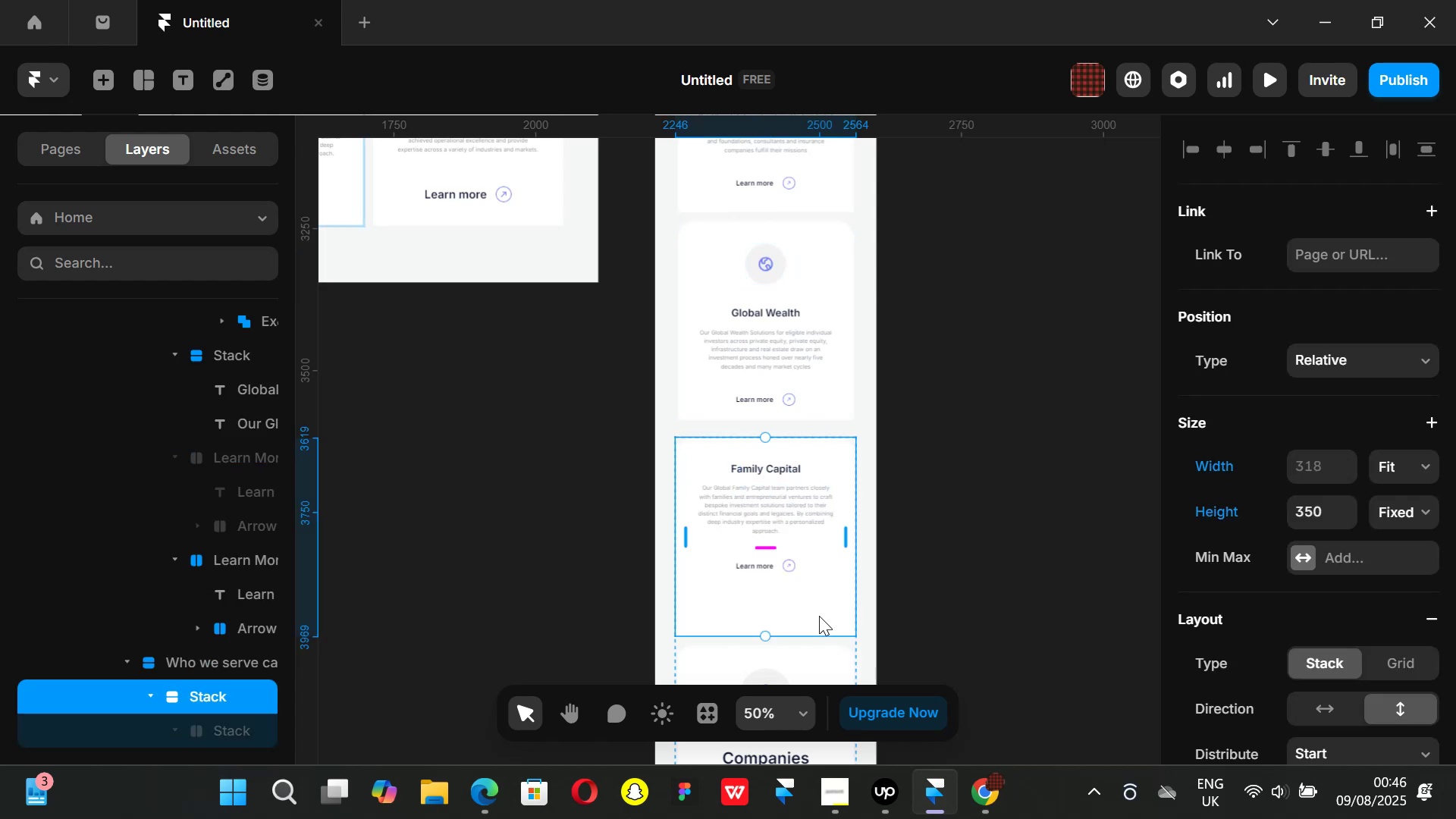 
key(Control+V)
 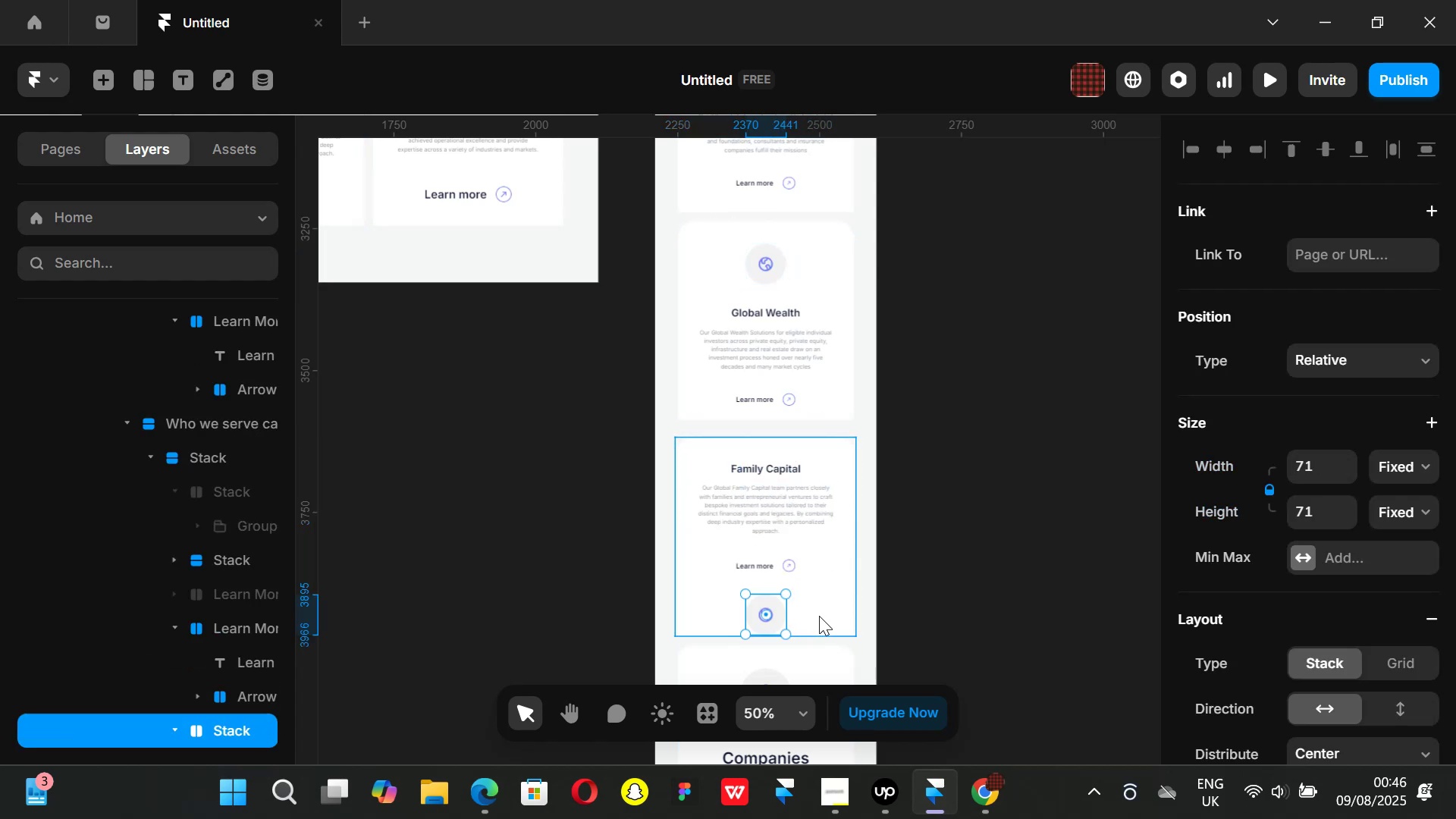 
key(ArrowUp)
 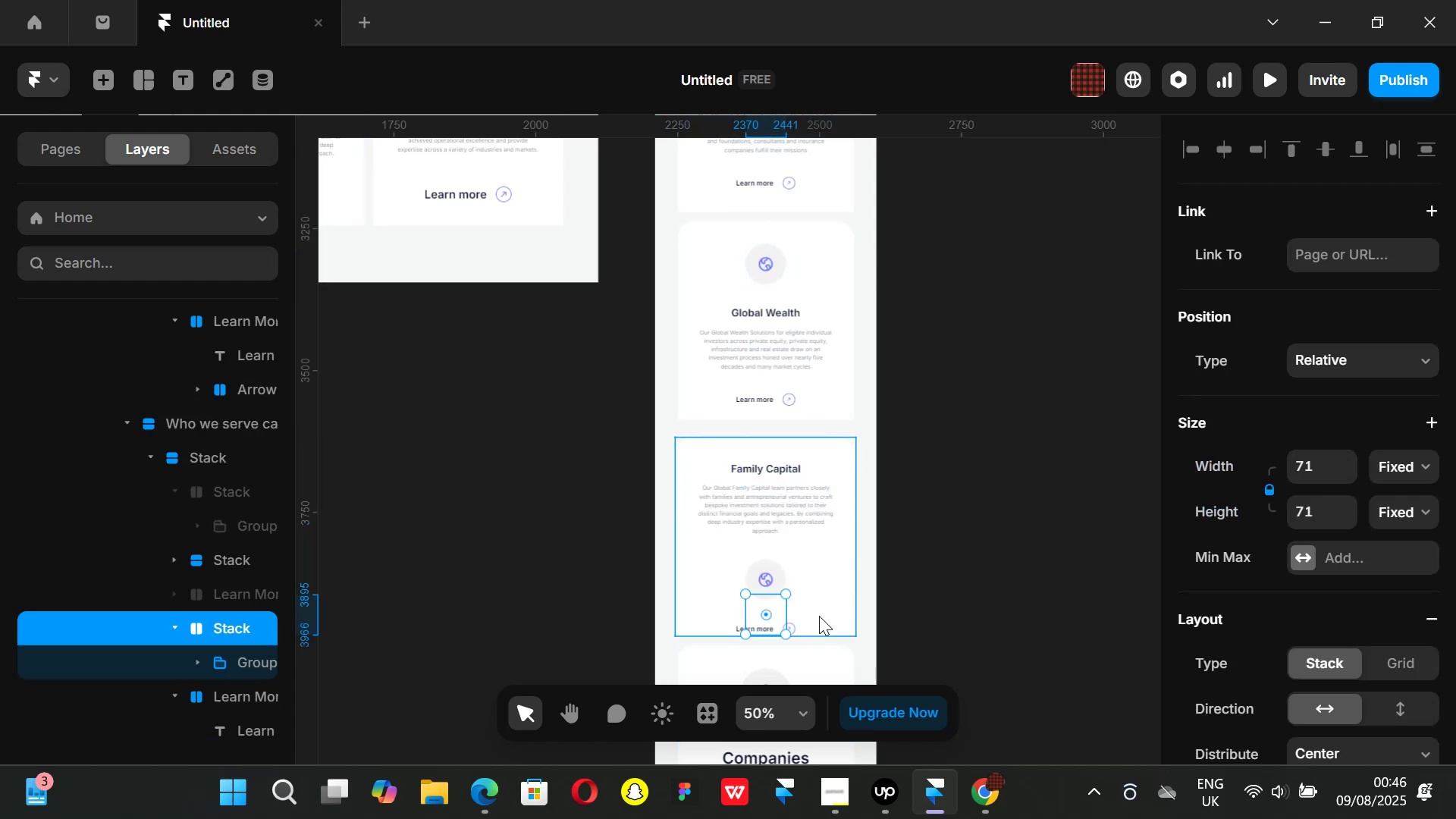 
key(ArrowUp)
 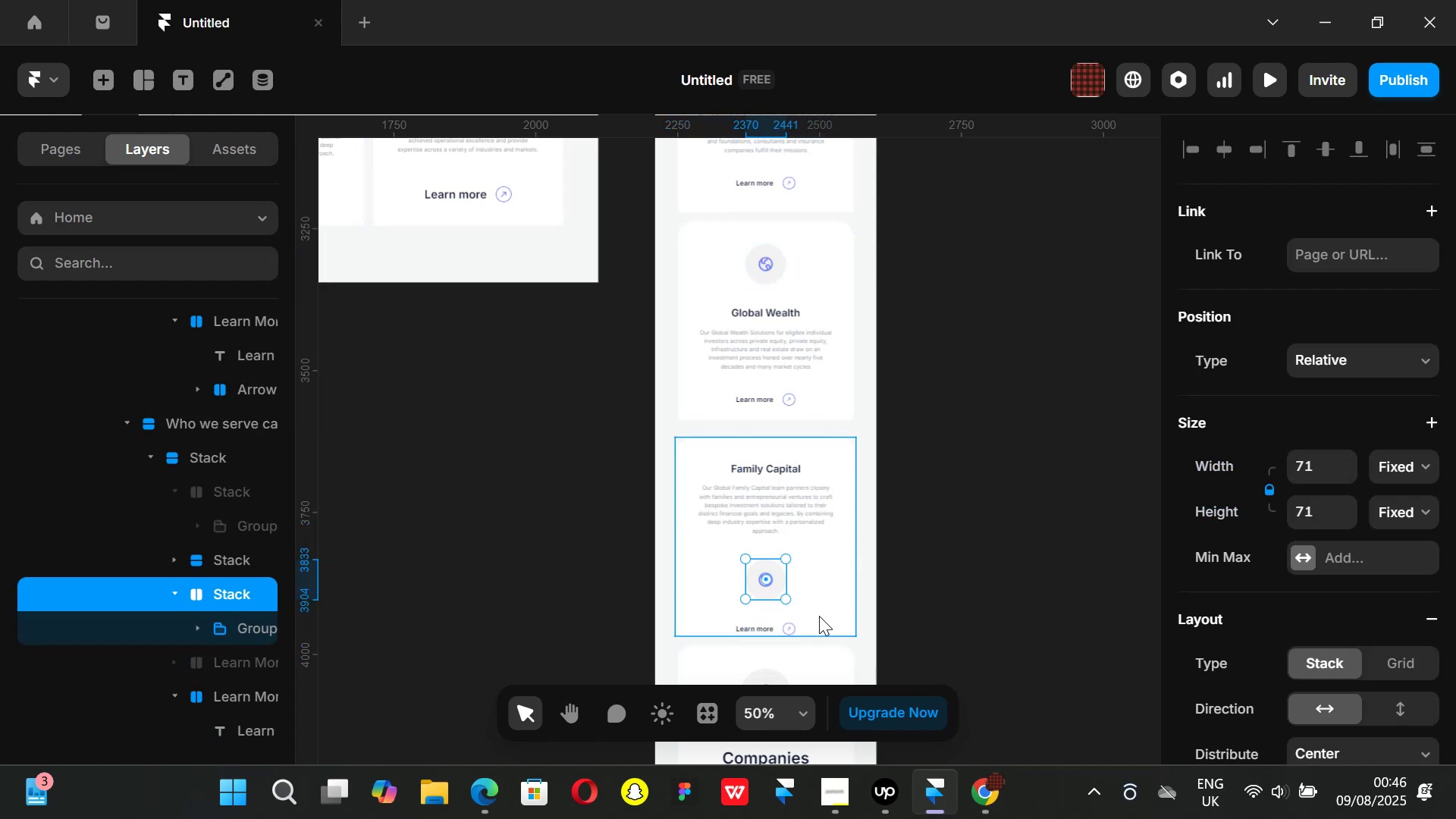 
key(ArrowUp)
 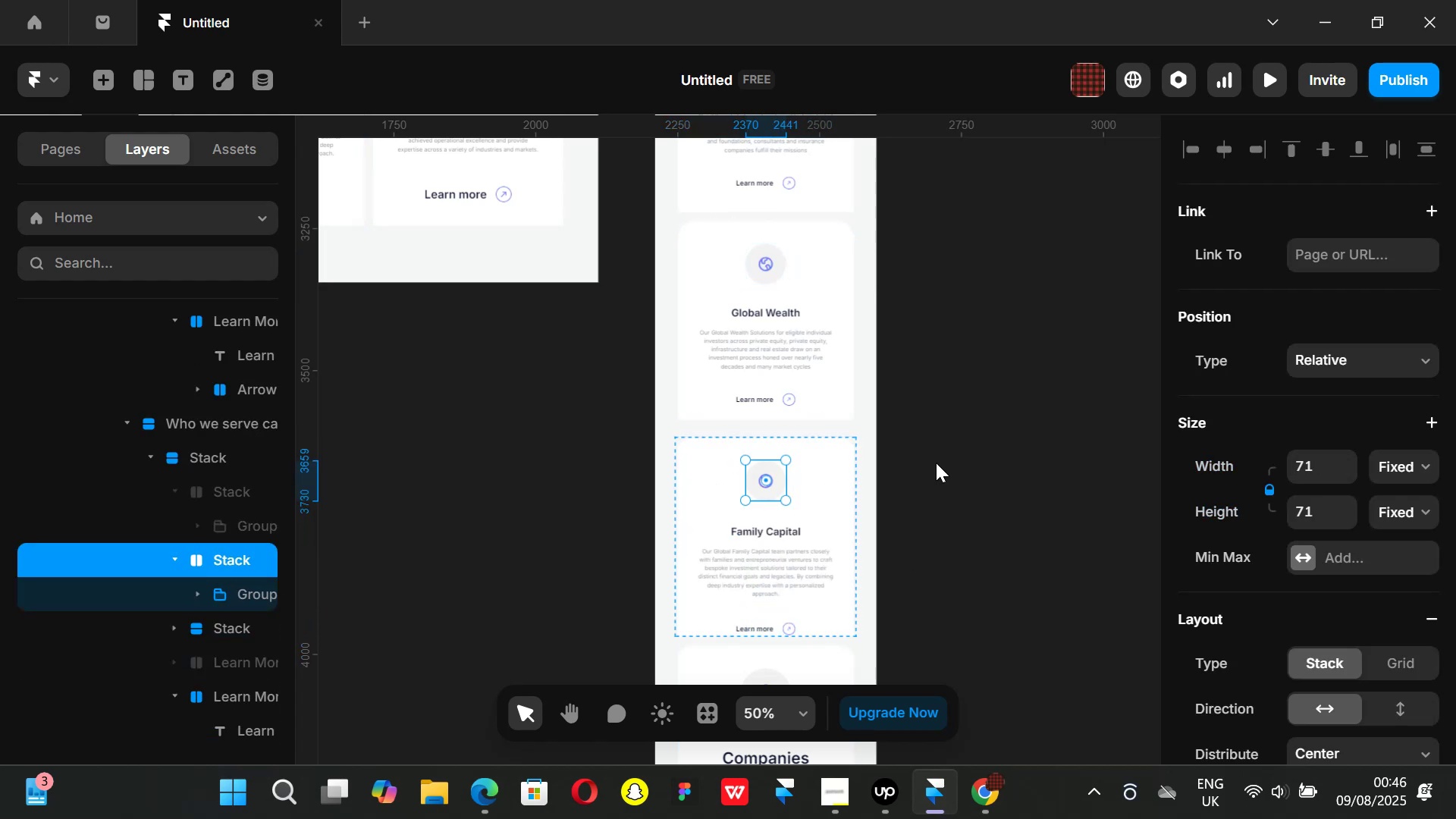 
left_click([1089, 396])
 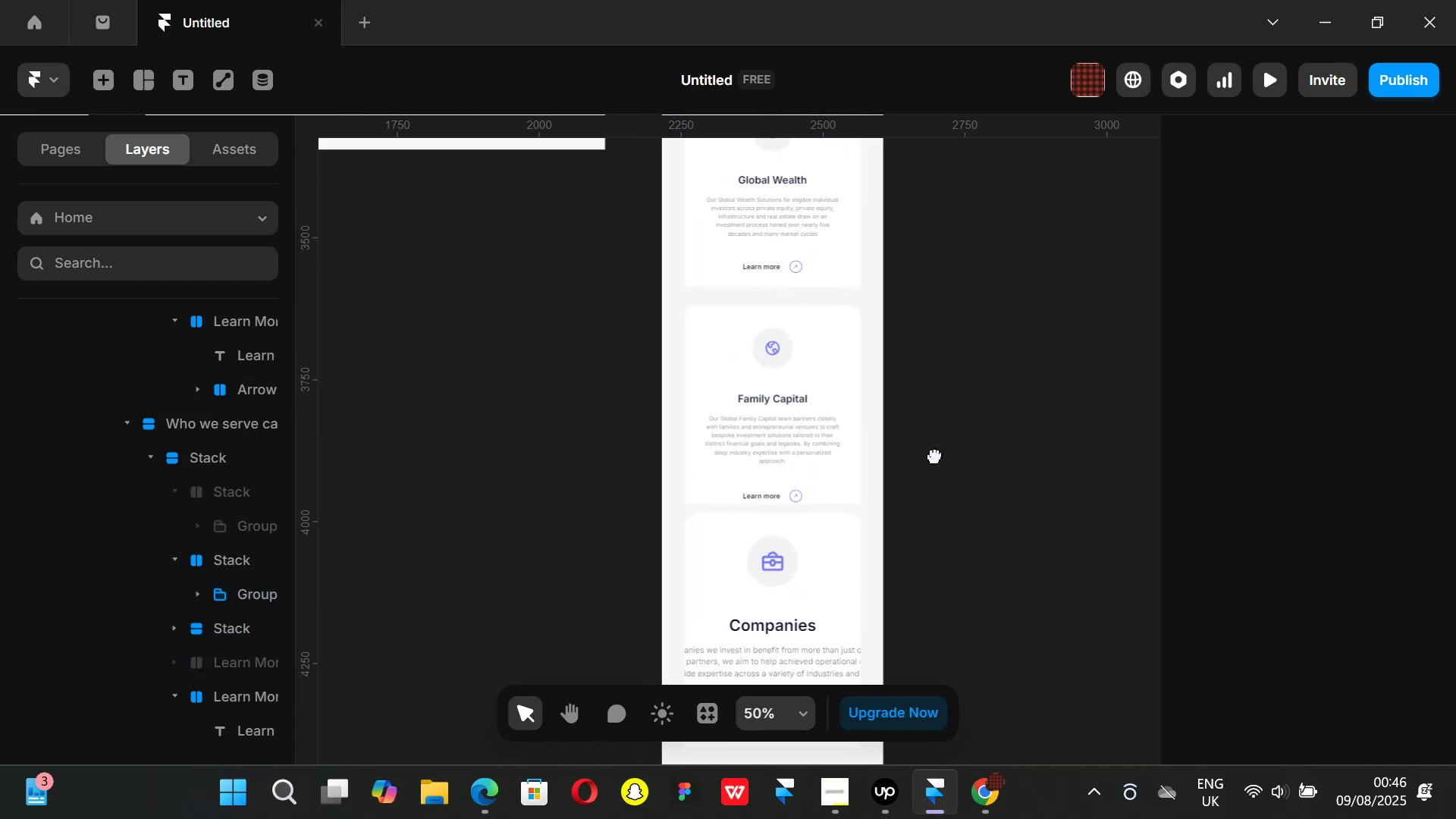 
key(Control+ControlLeft)
 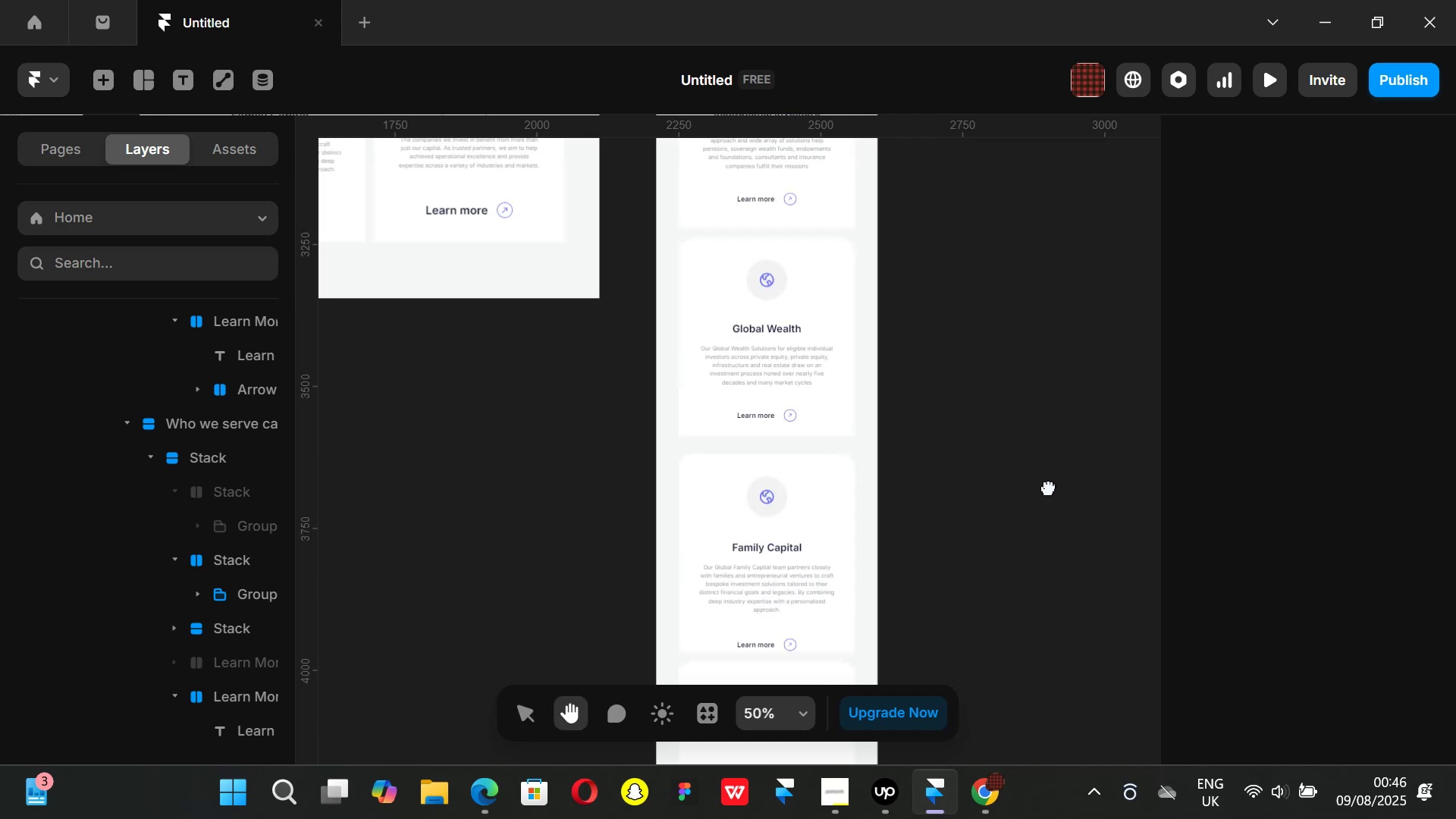 
left_click([814, 496])
 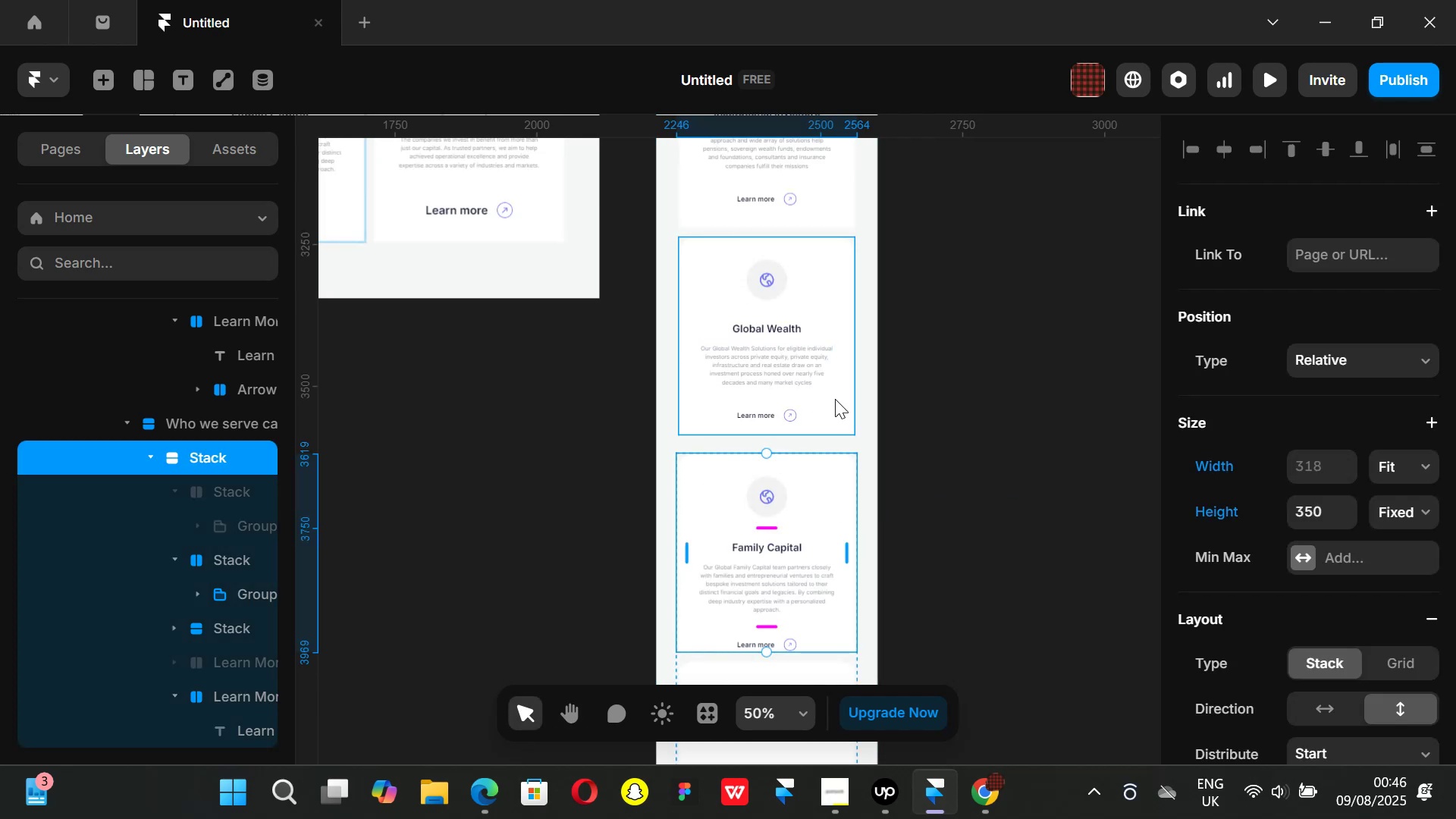 
left_click([835, 400])
 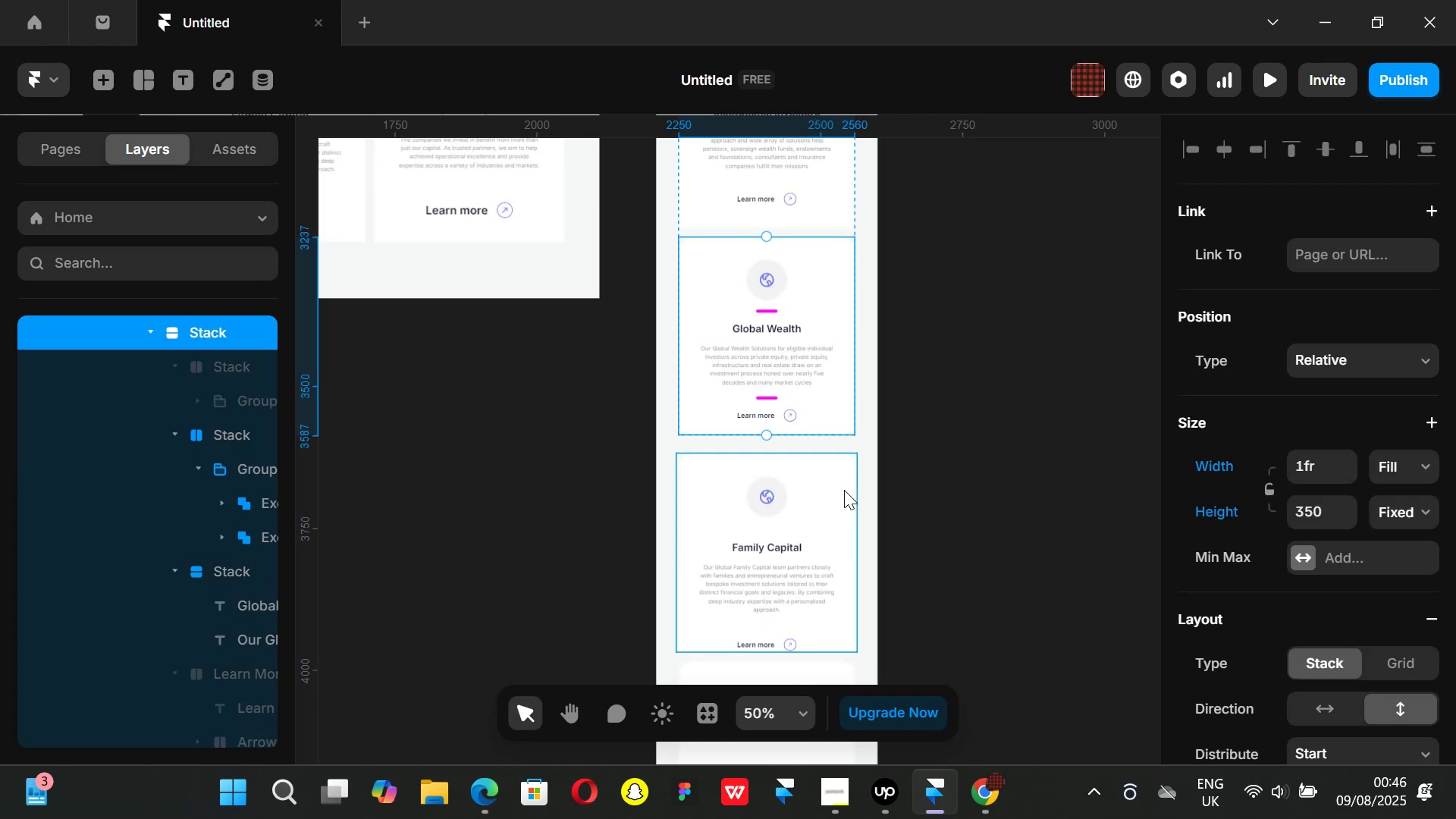 
left_click([846, 497])
 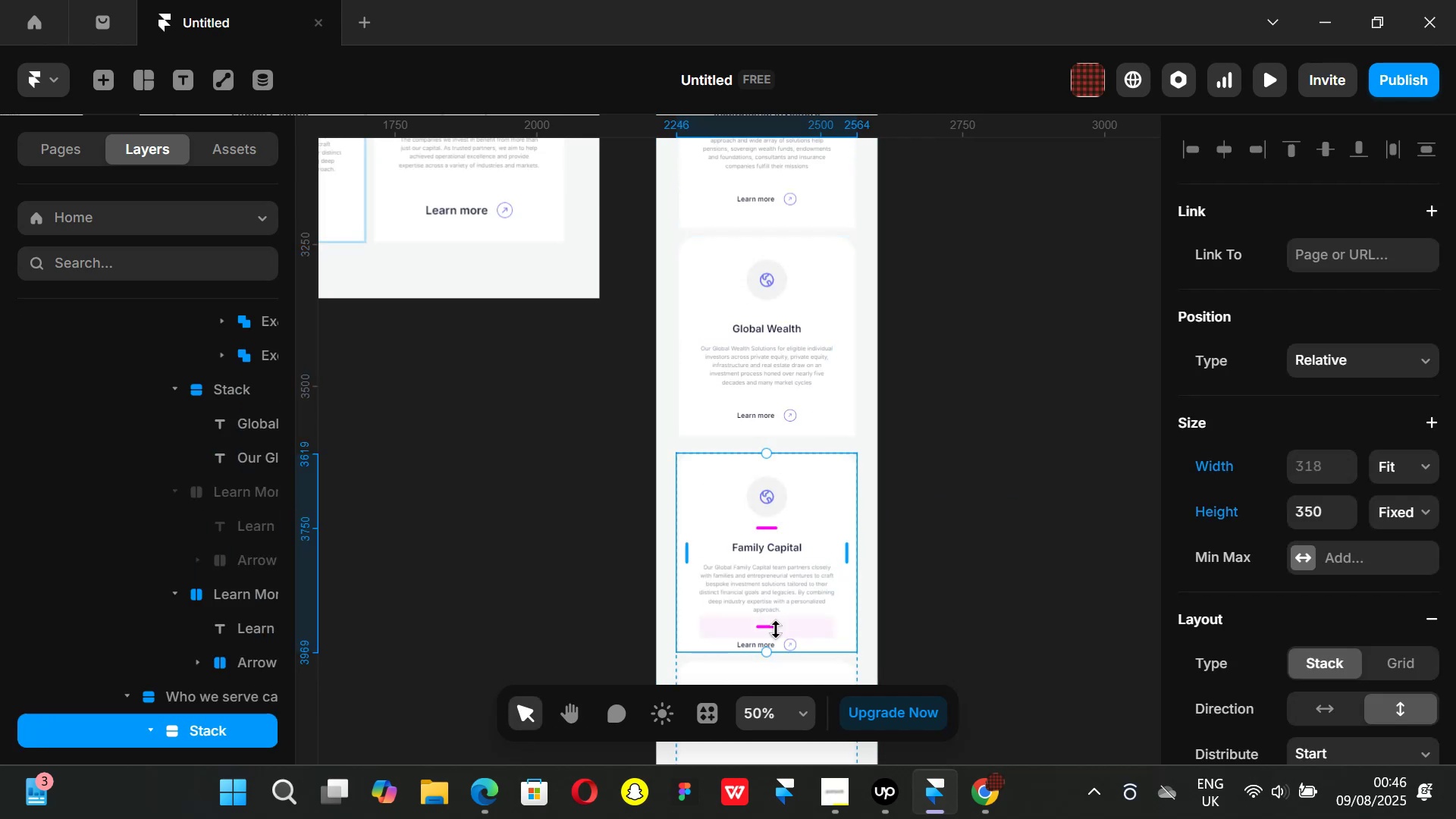 
left_click_drag(start_coordinate=[774, 629], to_coordinate=[774, 624])
 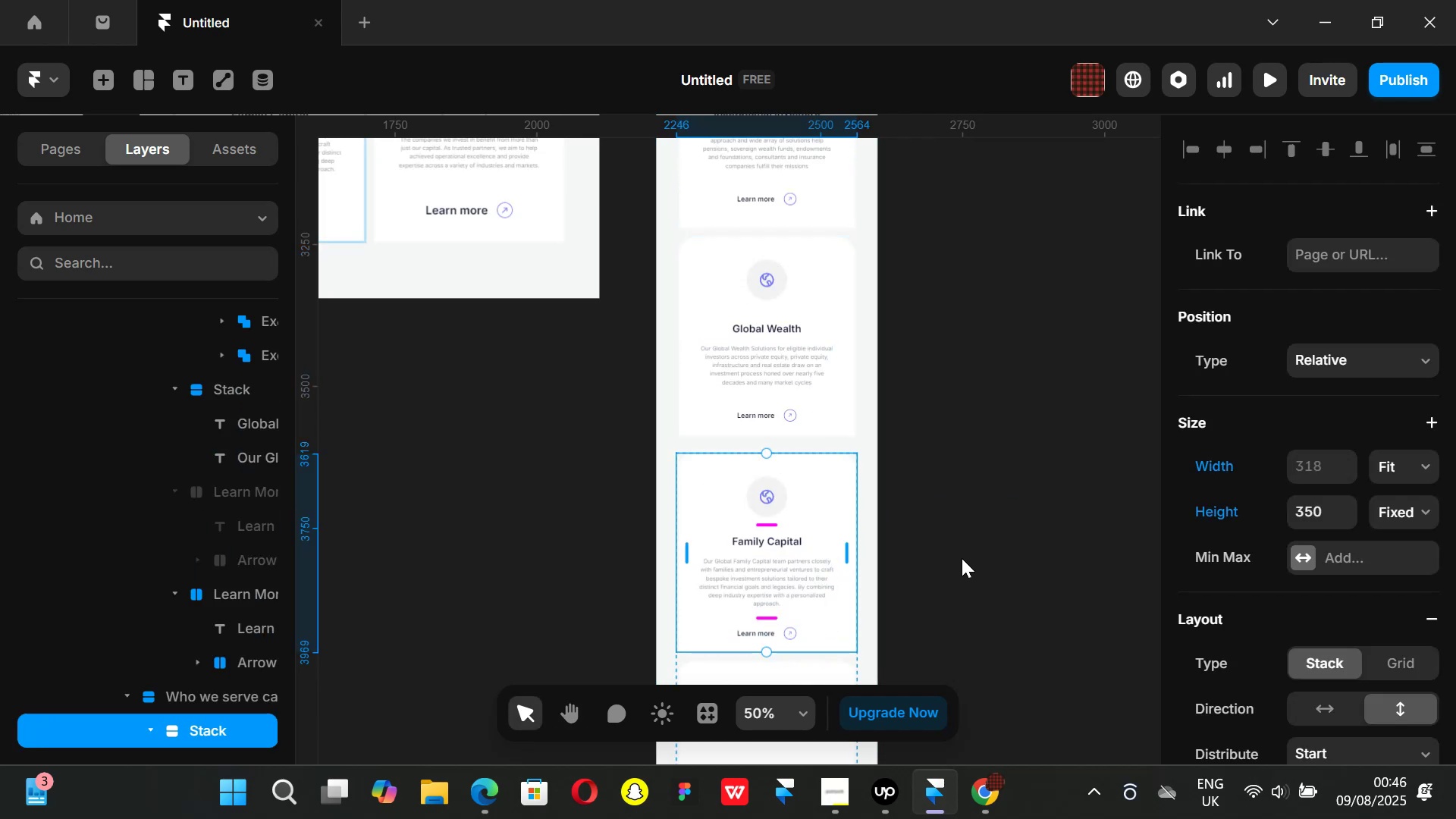 
hold_key(key=ControlLeft, duration=0.58)
scroll: coordinate [746, 356], scroll_direction: up, amount: 2.0
 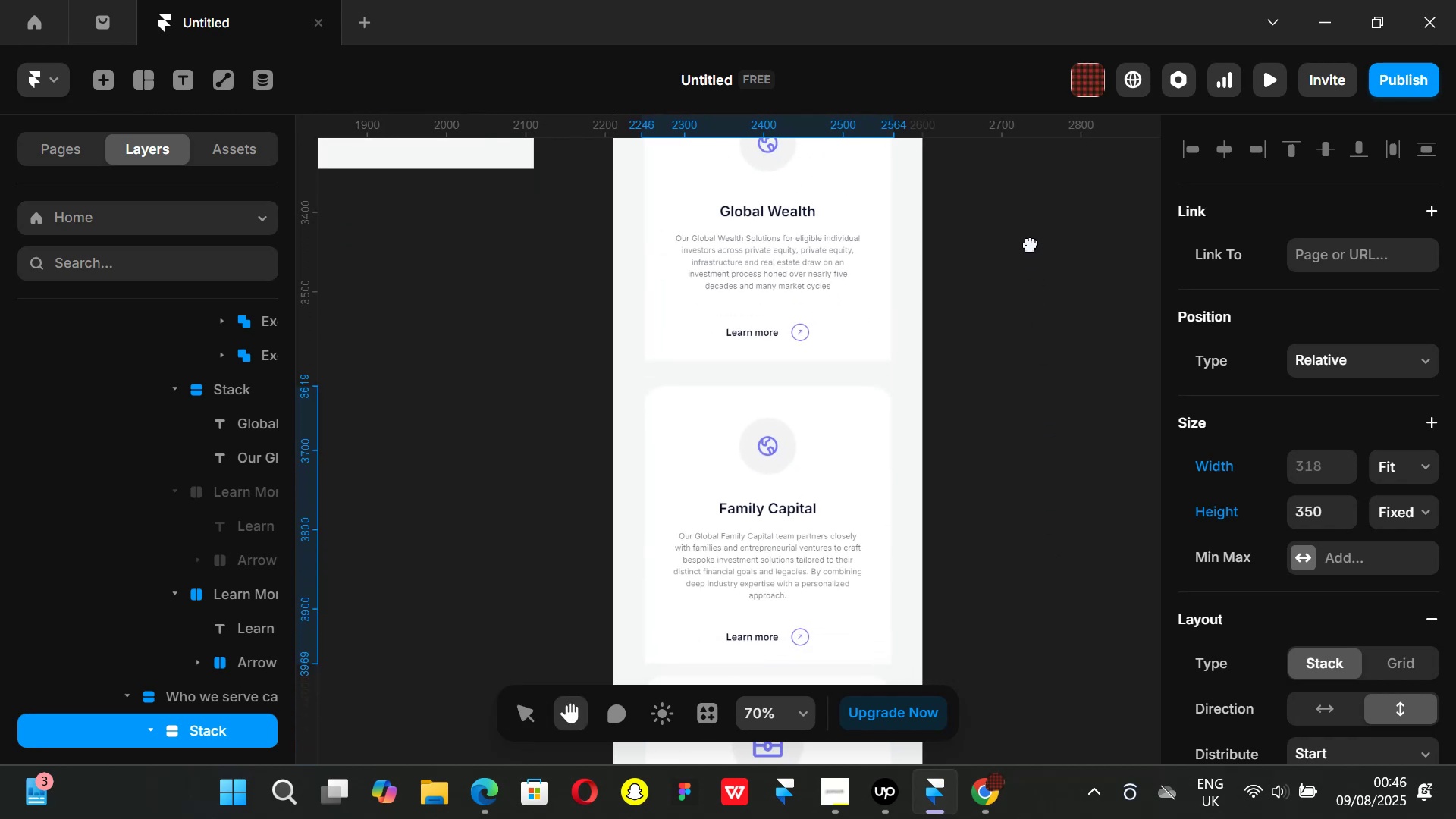 
wait(6.02)
 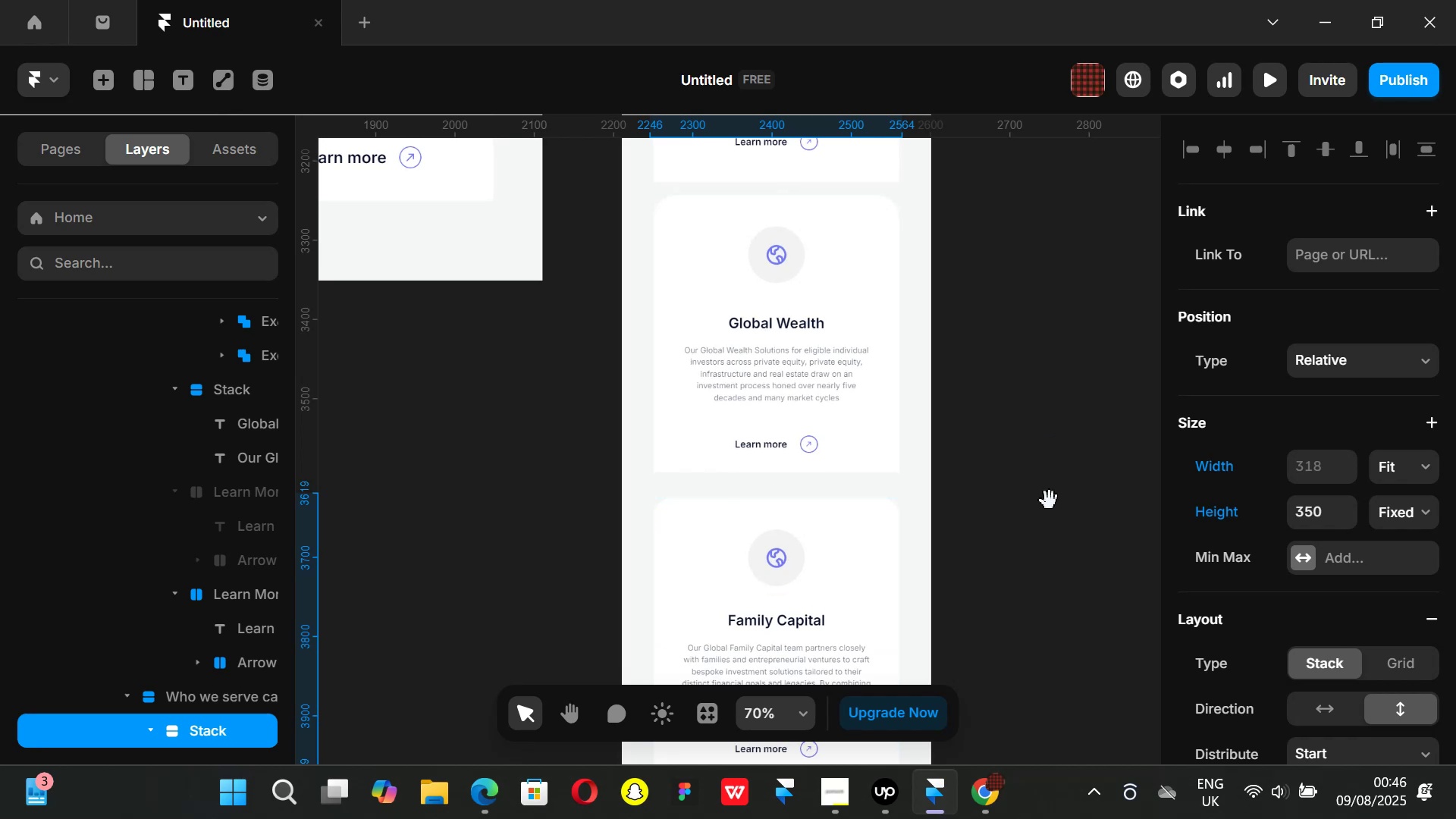 
left_click([777, 531])
 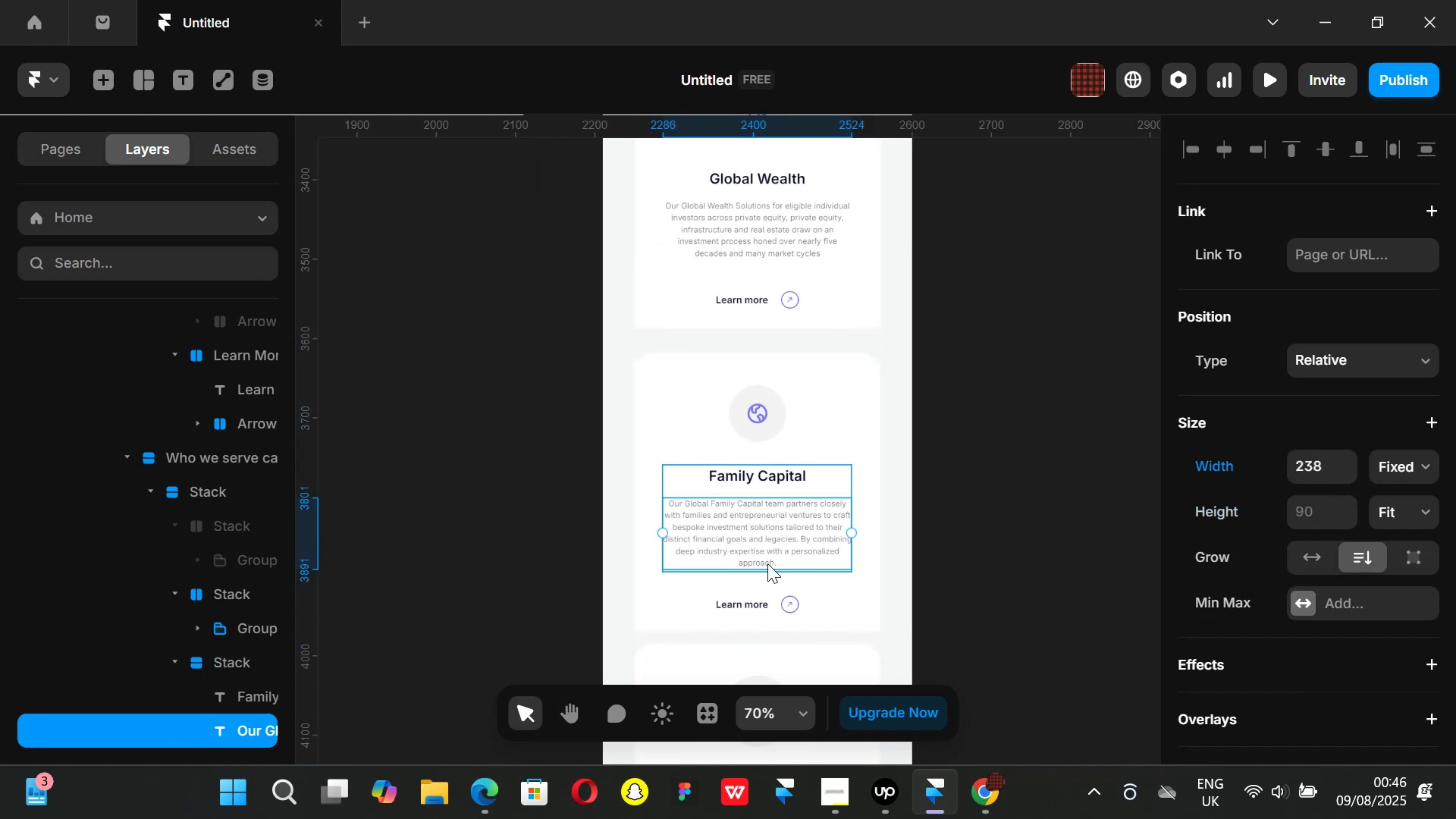 
double_click([767, 562])
 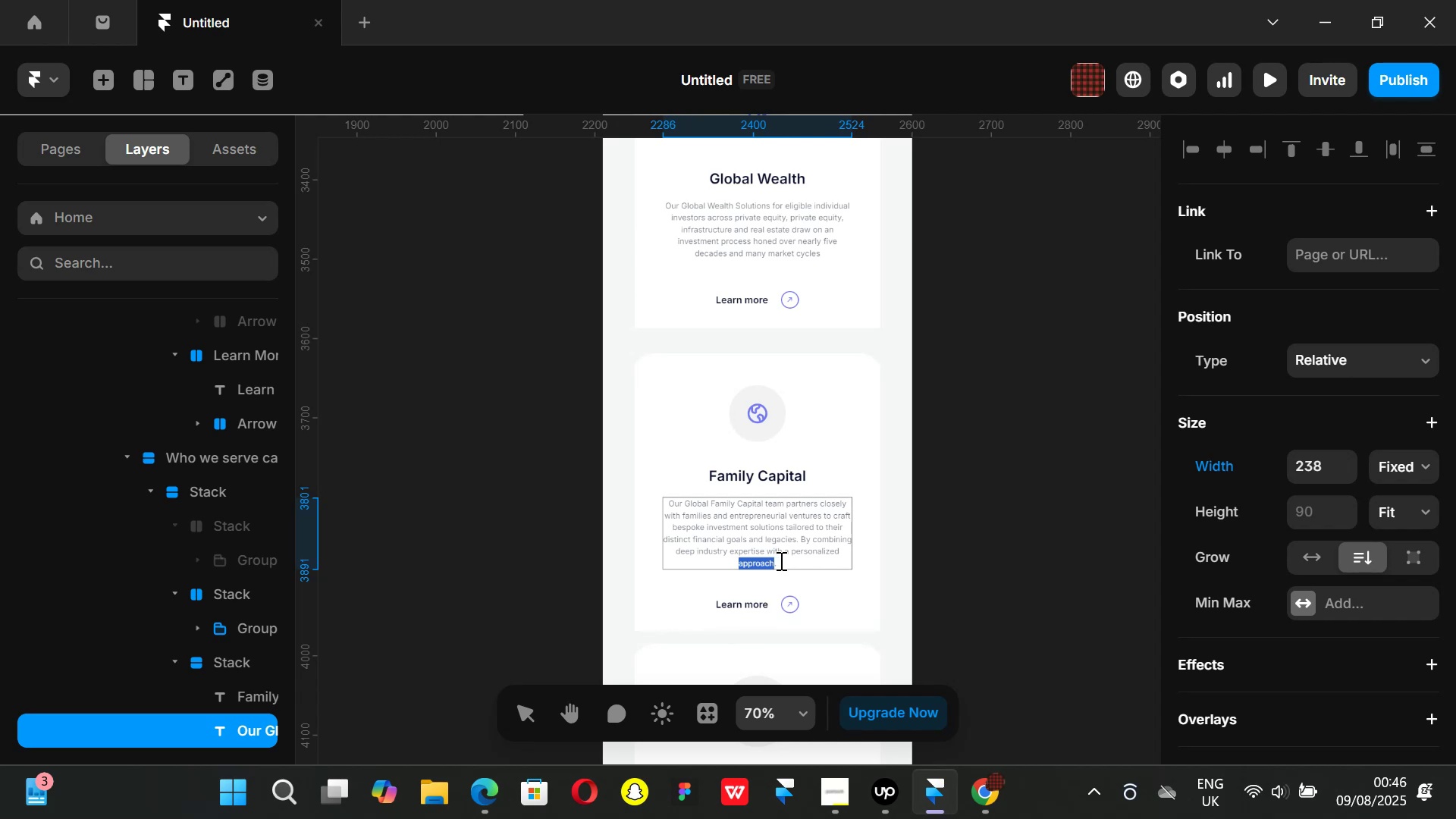 
left_click([780, 560])
 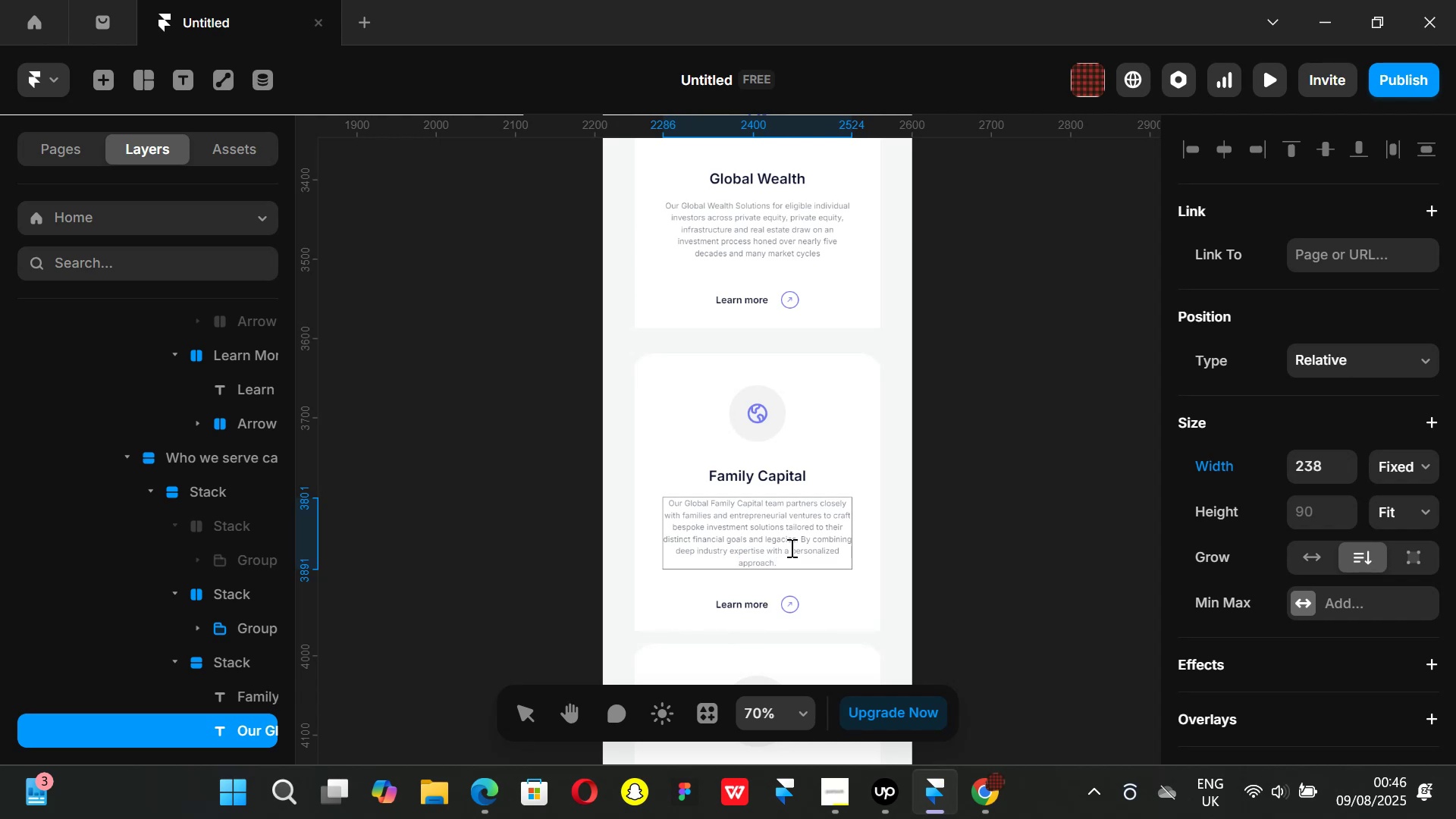 
left_click([790, 548])
 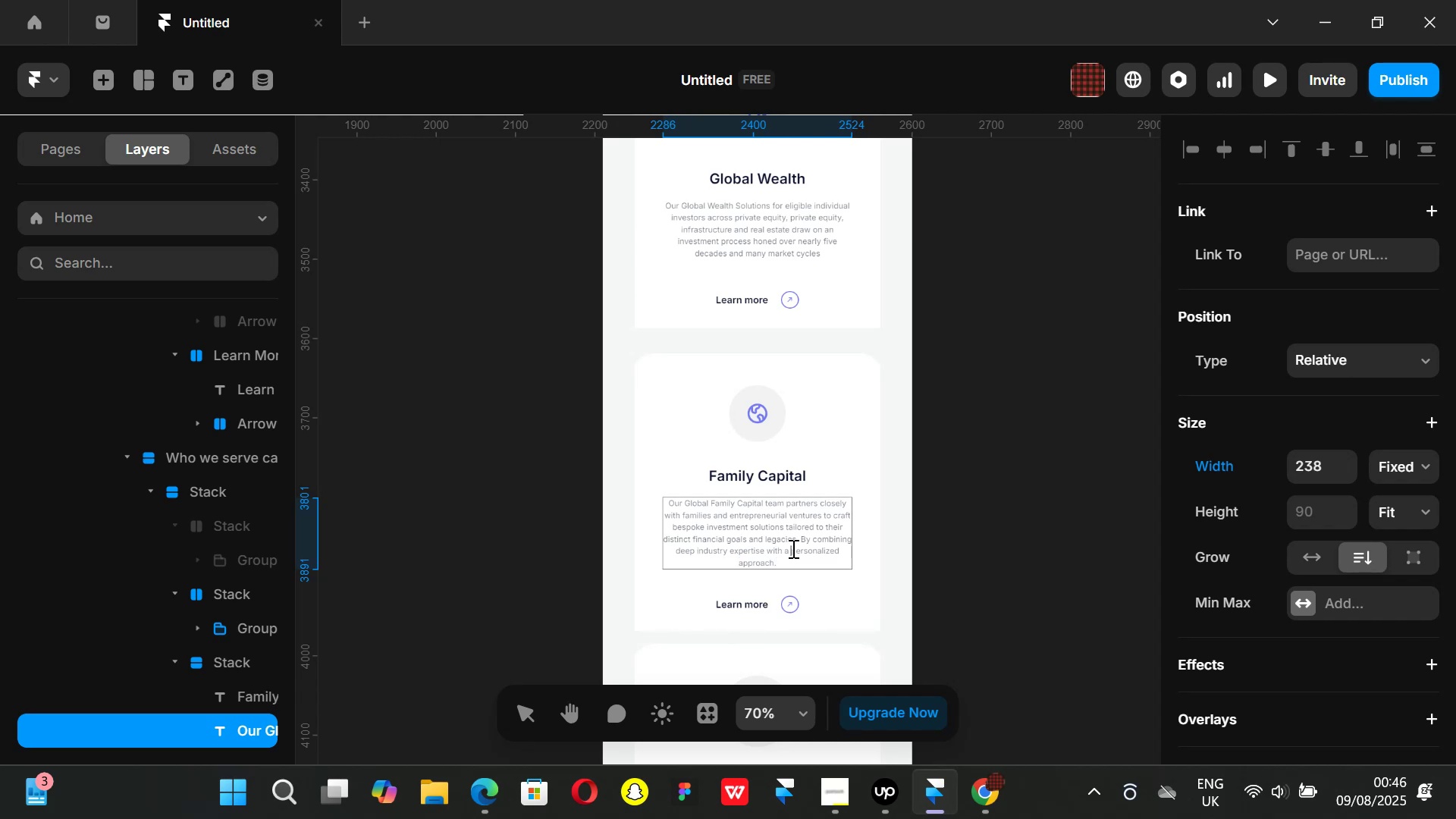 
key(Backspace)
 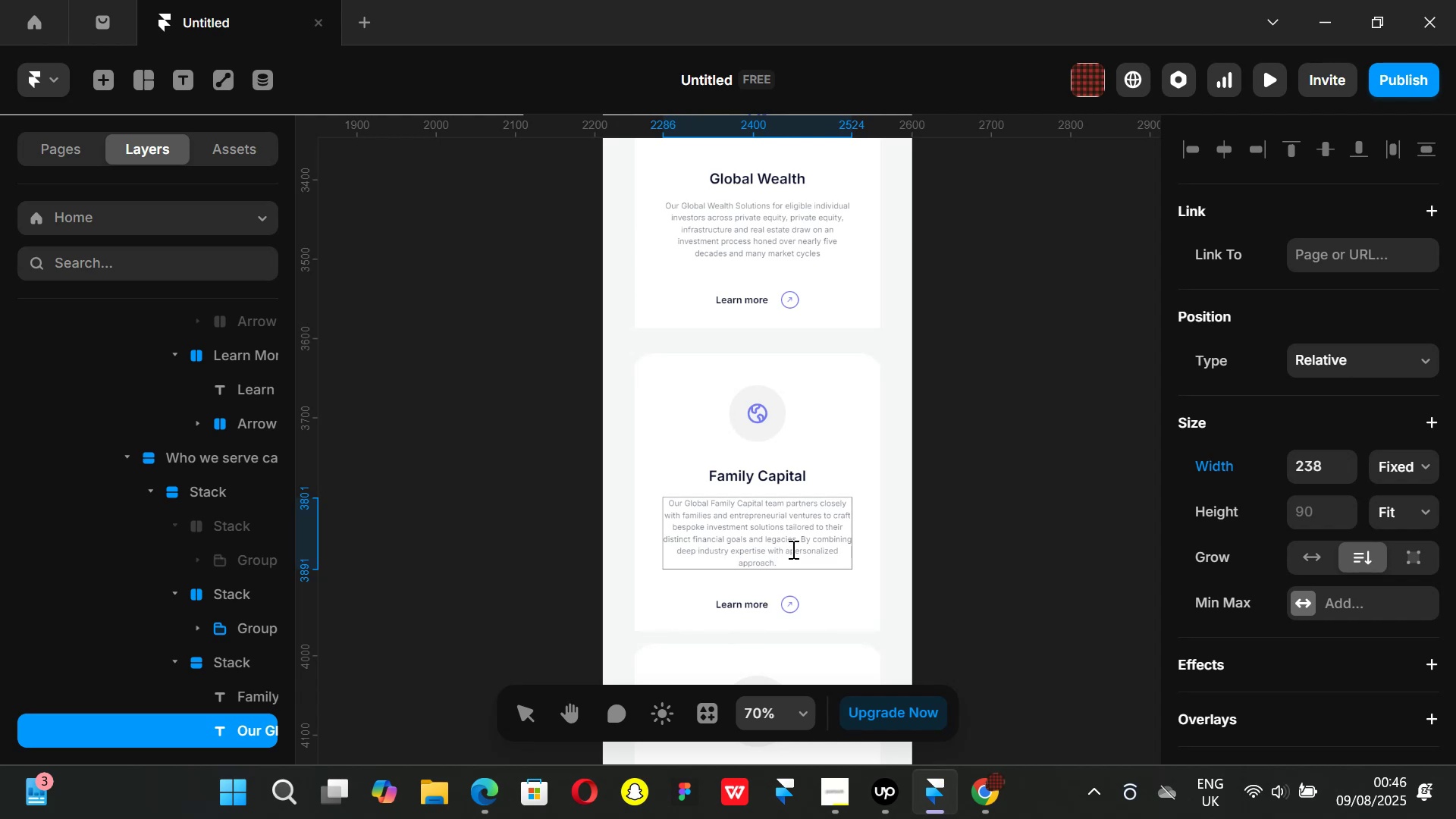 
key(Backspace)
 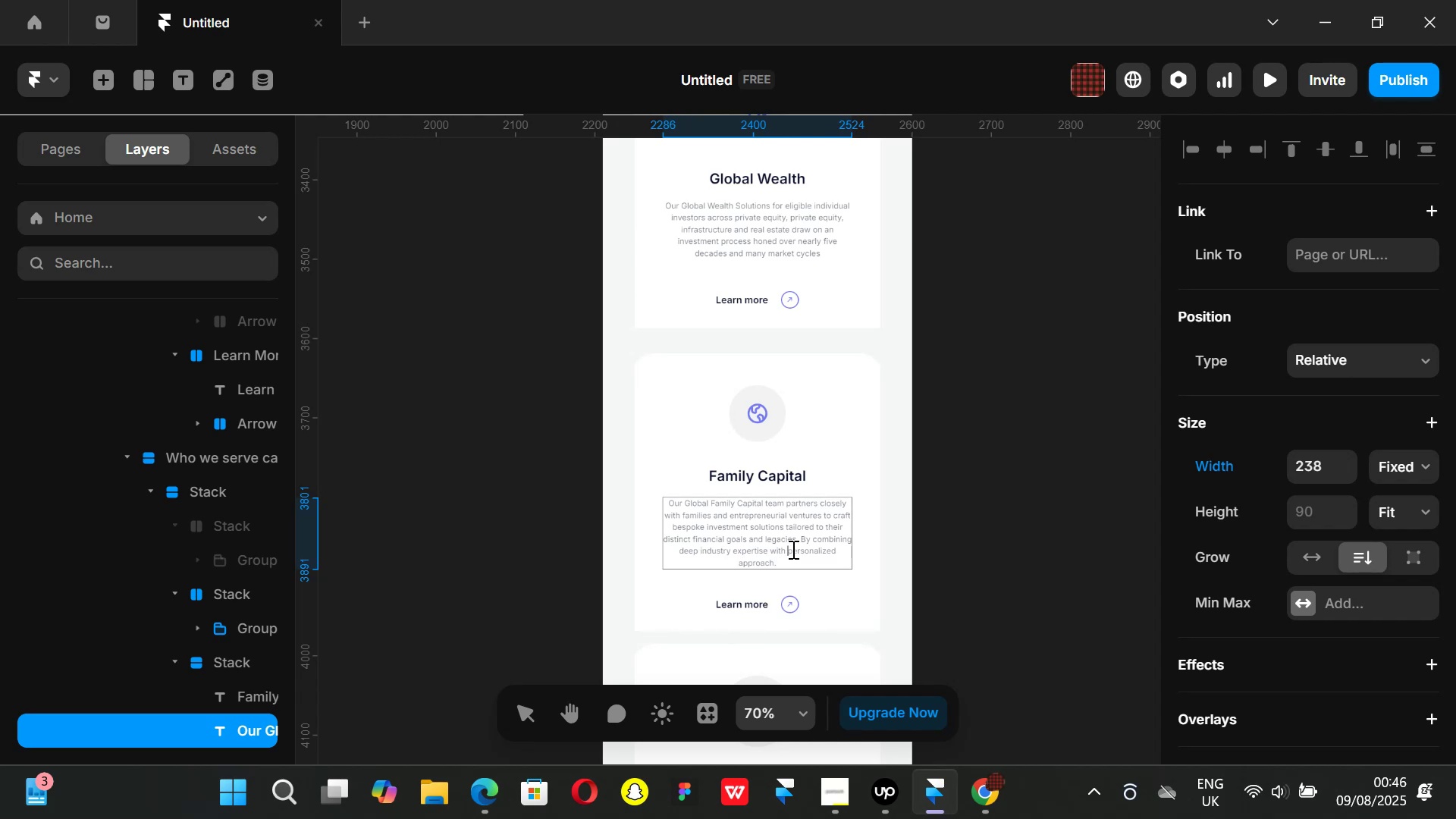 
key(Backspace)
 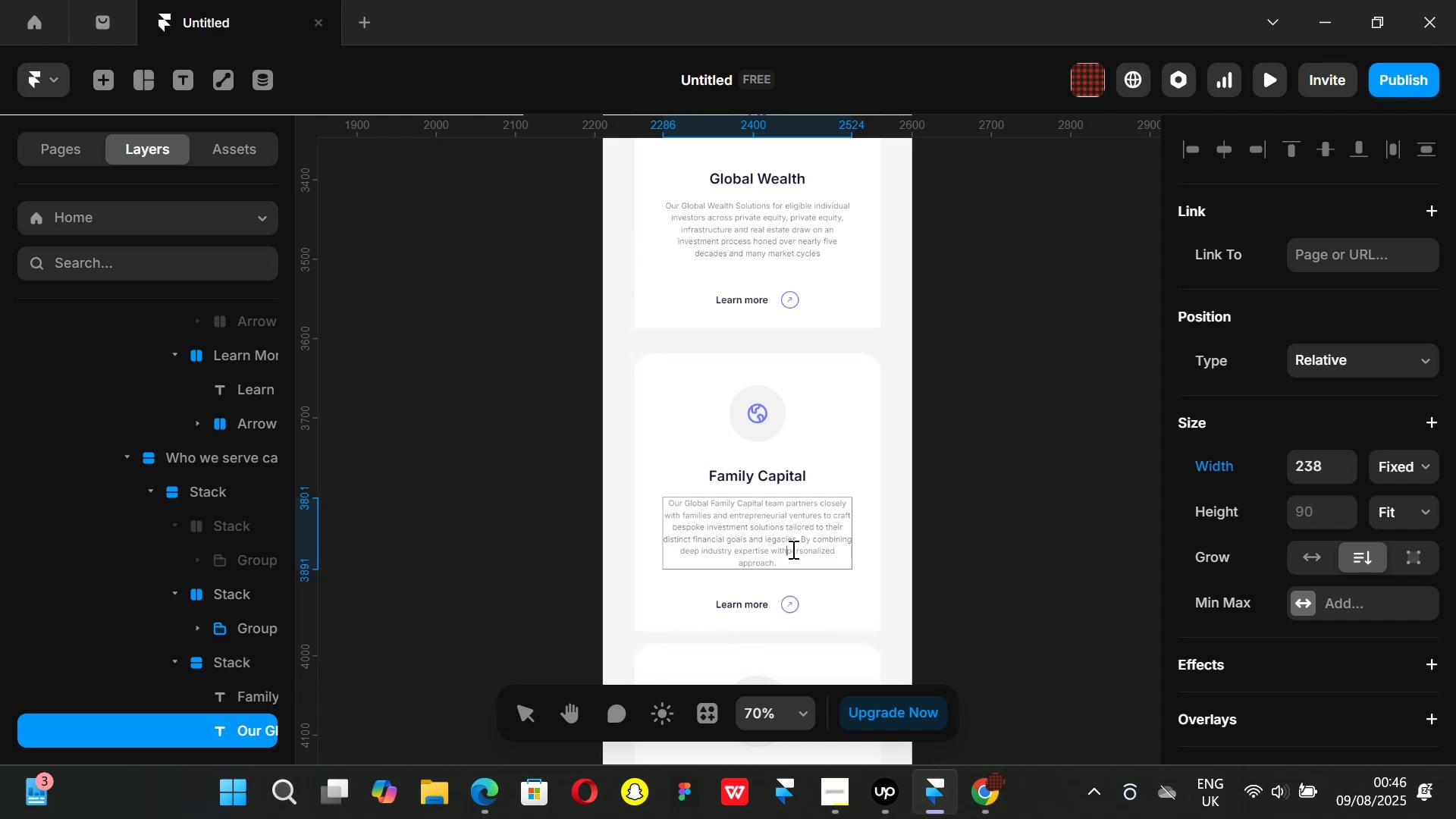 
key(Space)
 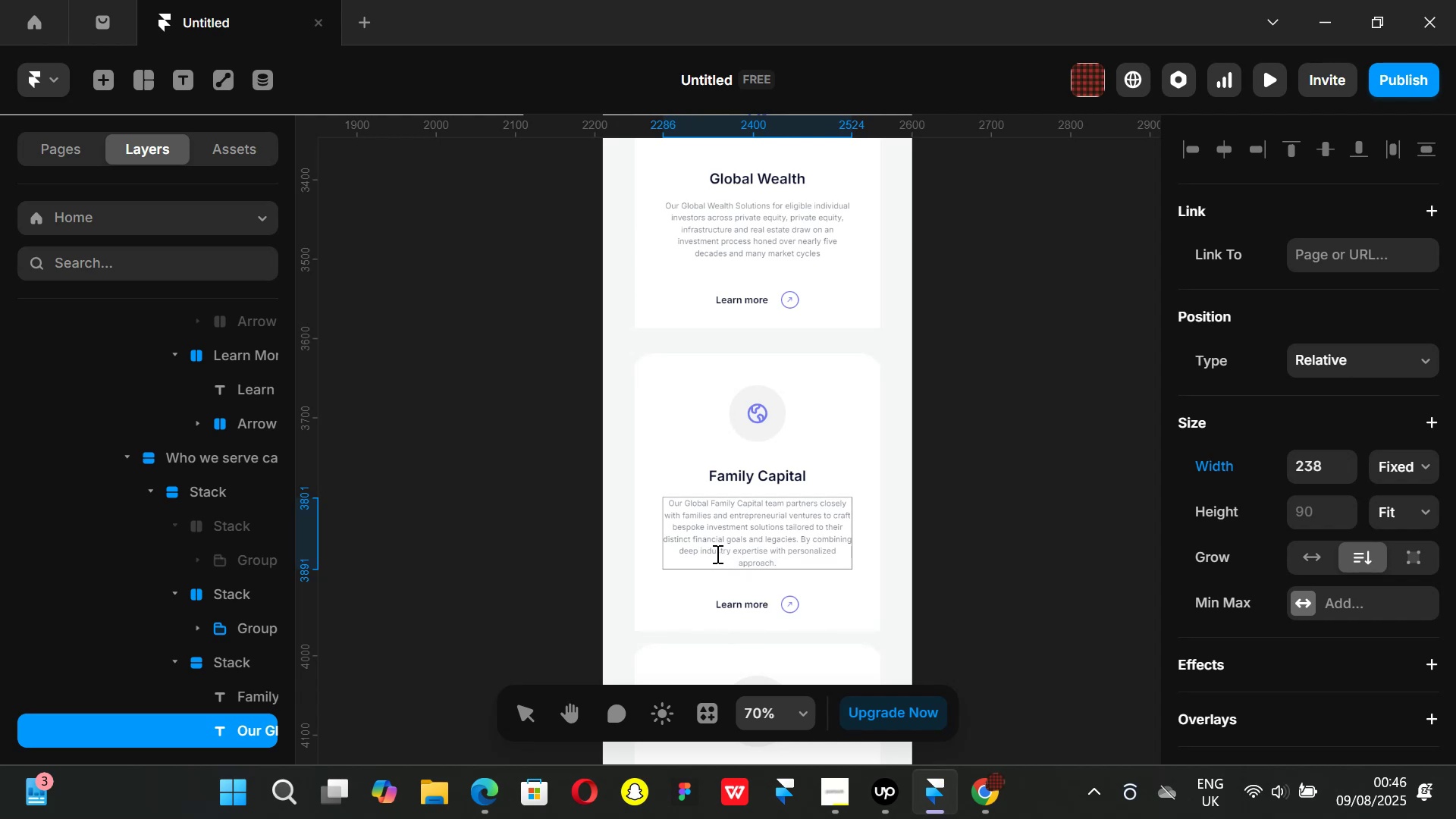 
left_click([730, 551])
 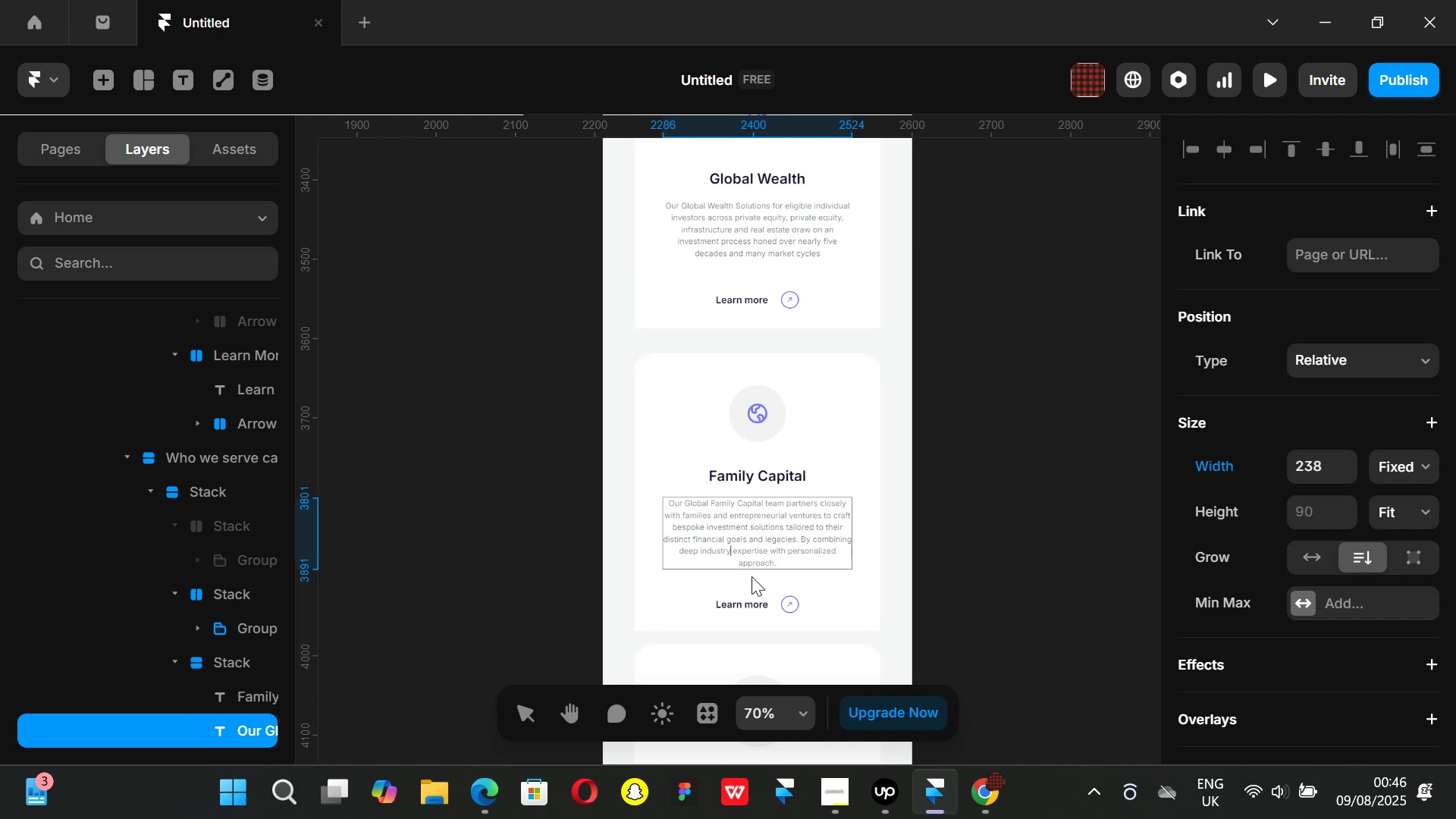 
key(Backspace)
 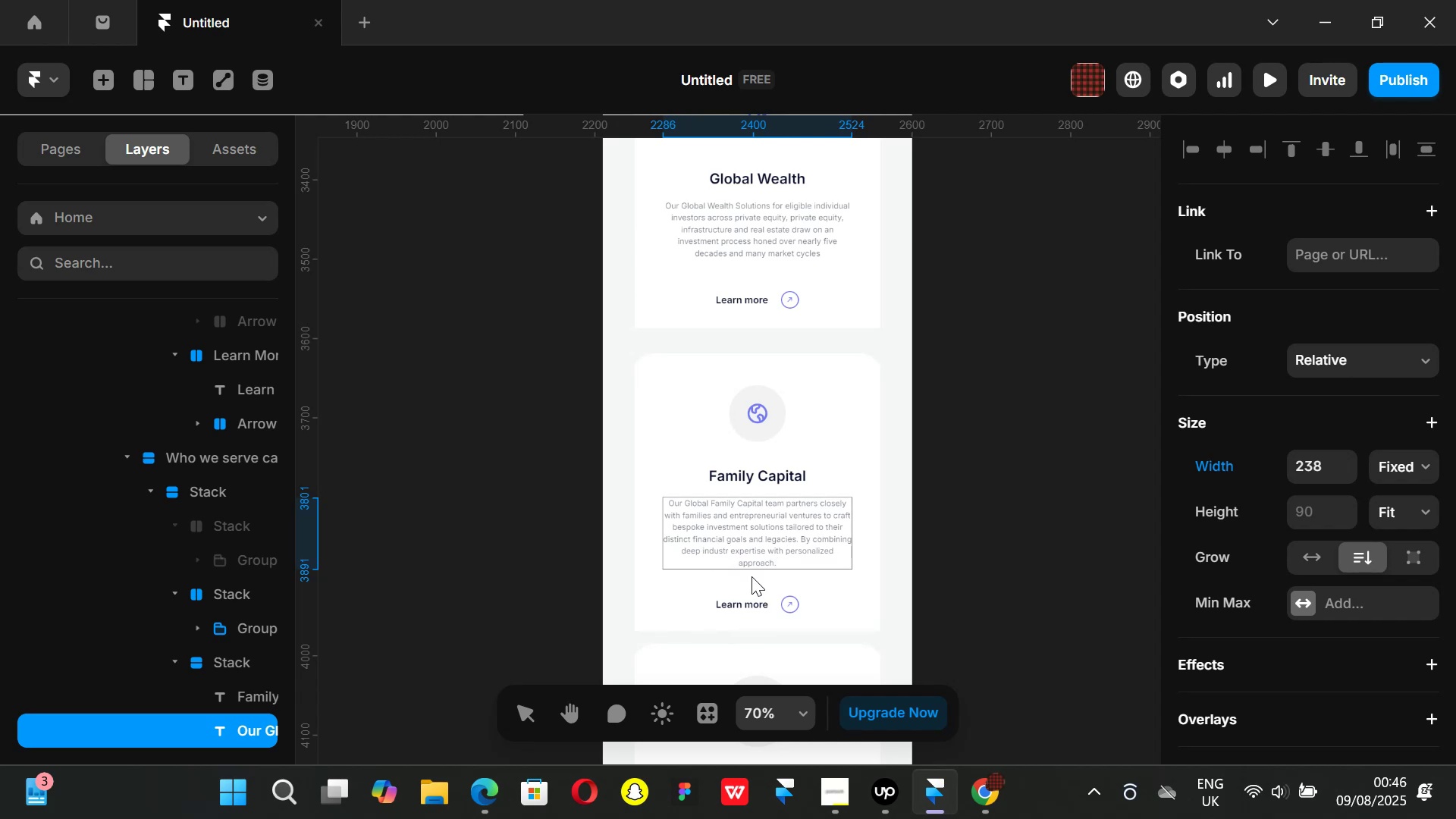 
key(Backspace)
 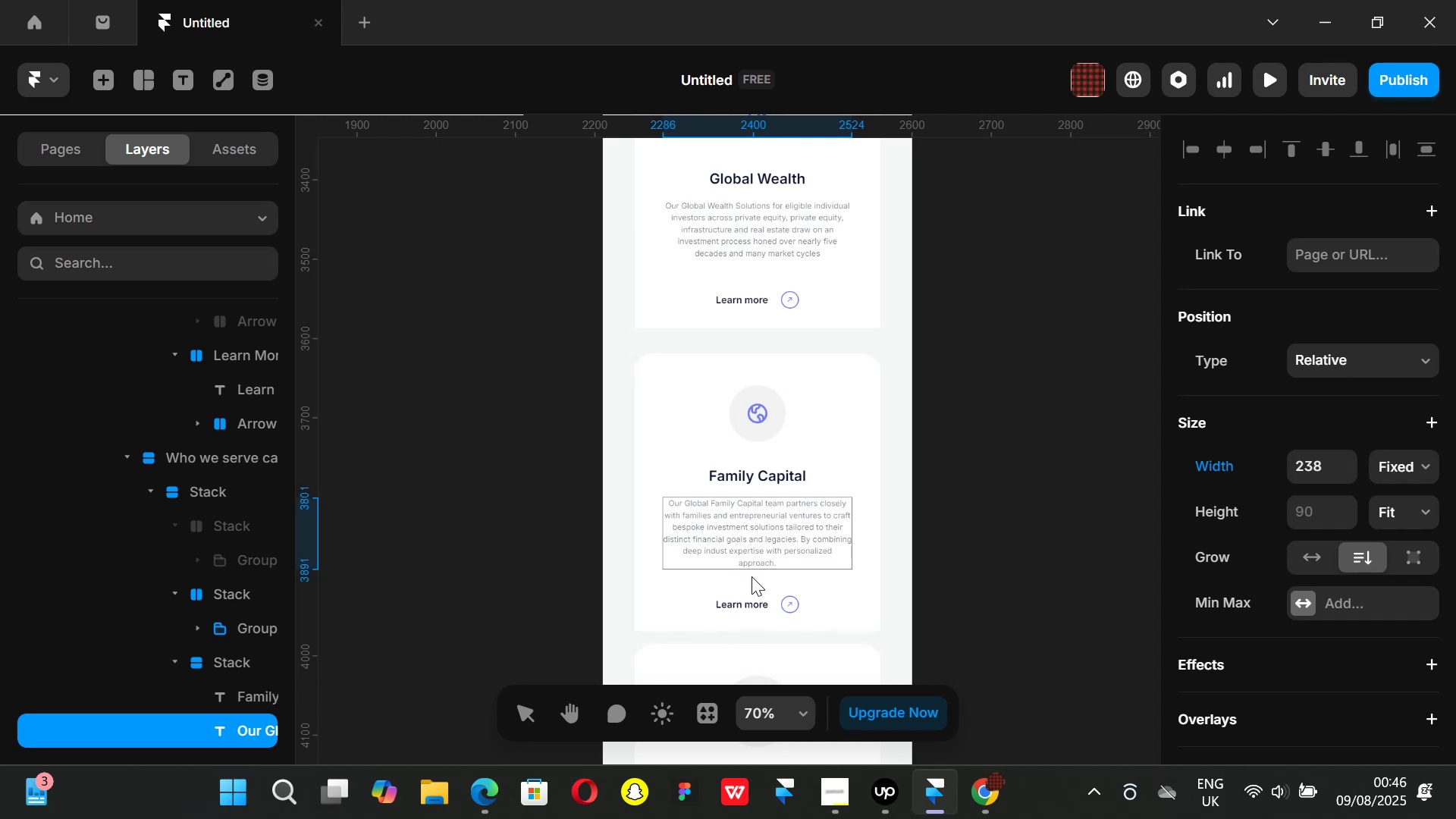 
key(Backspace)
 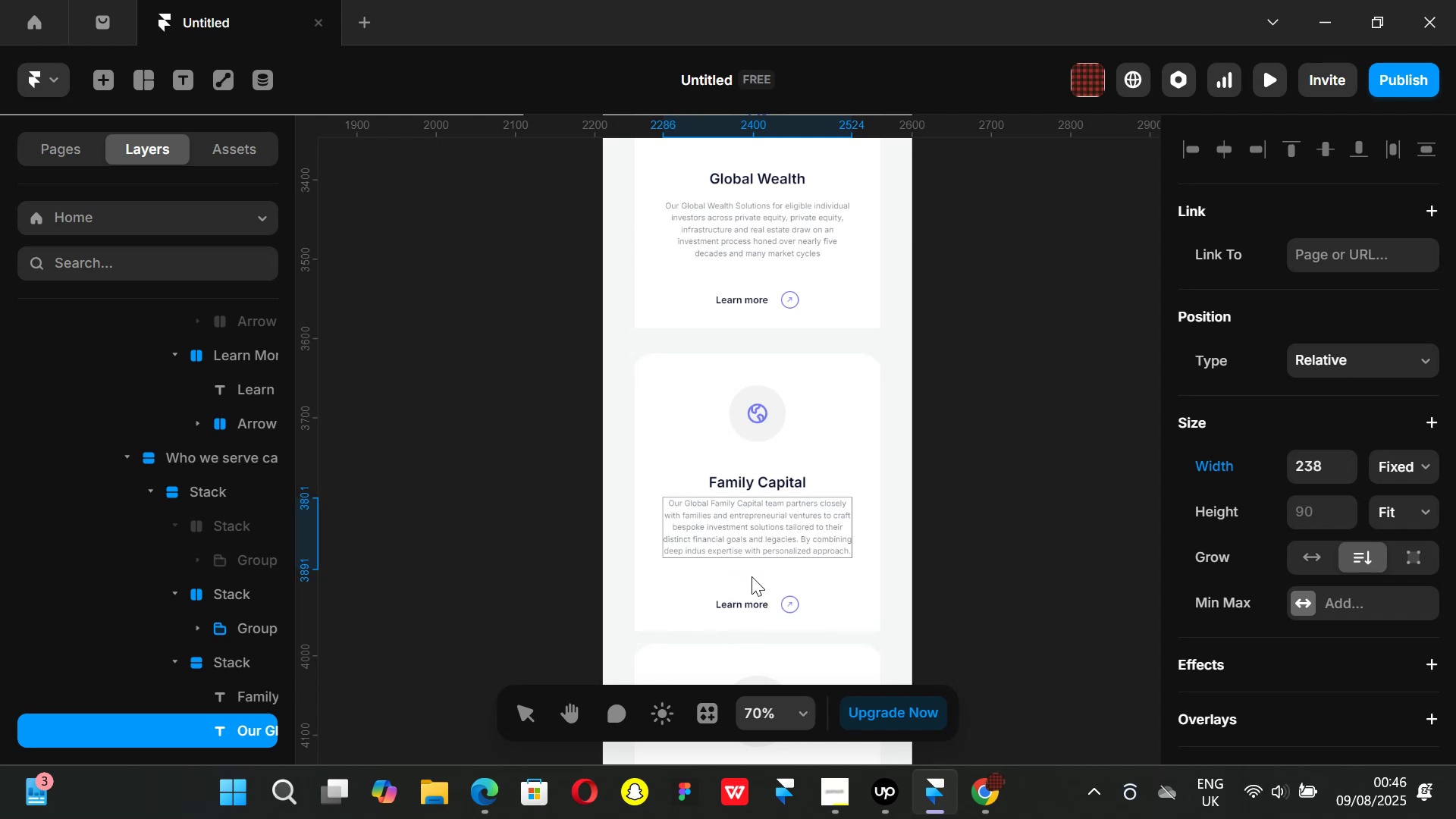 
key(Backspace)
 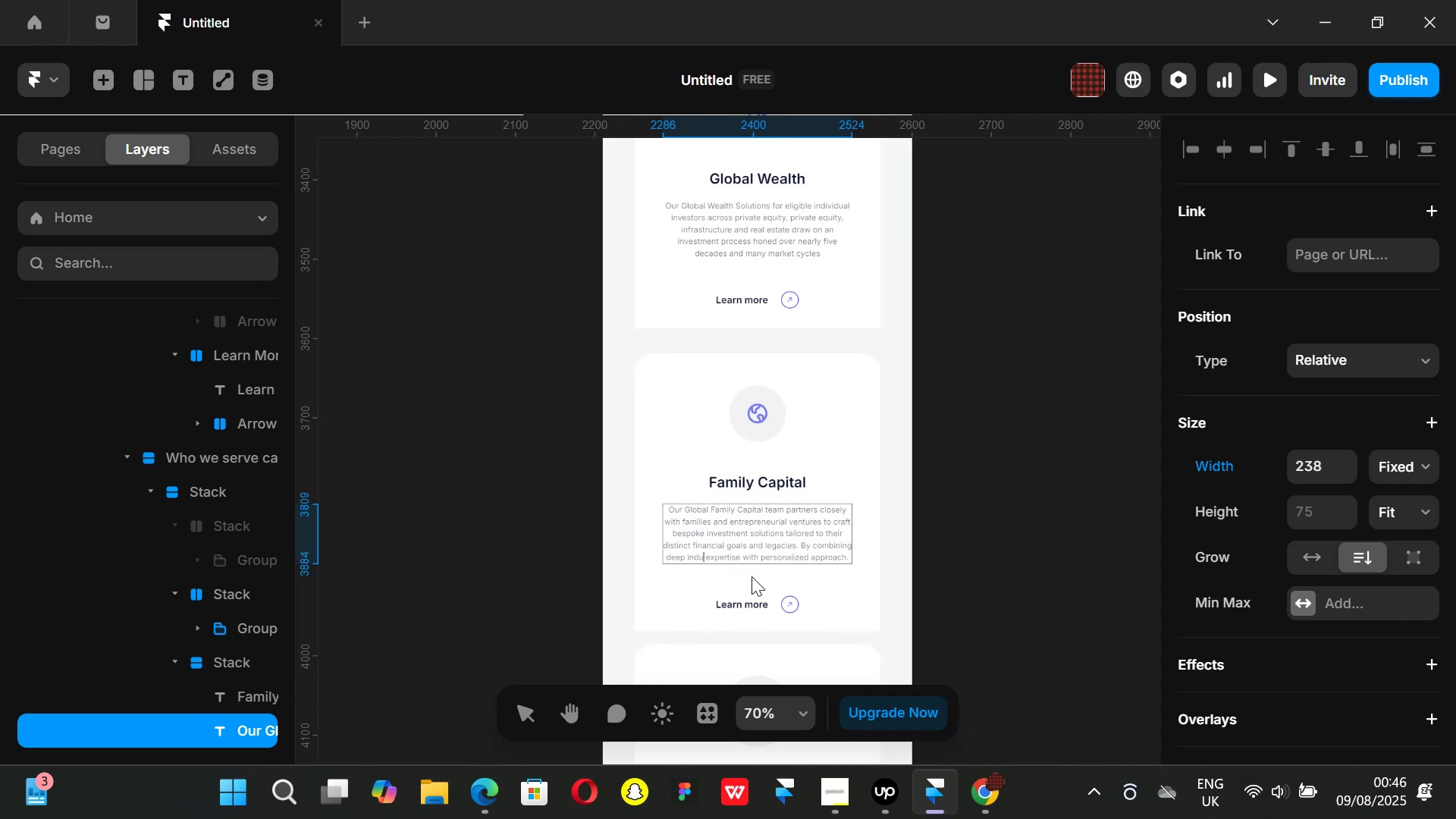 
key(Backspace)
 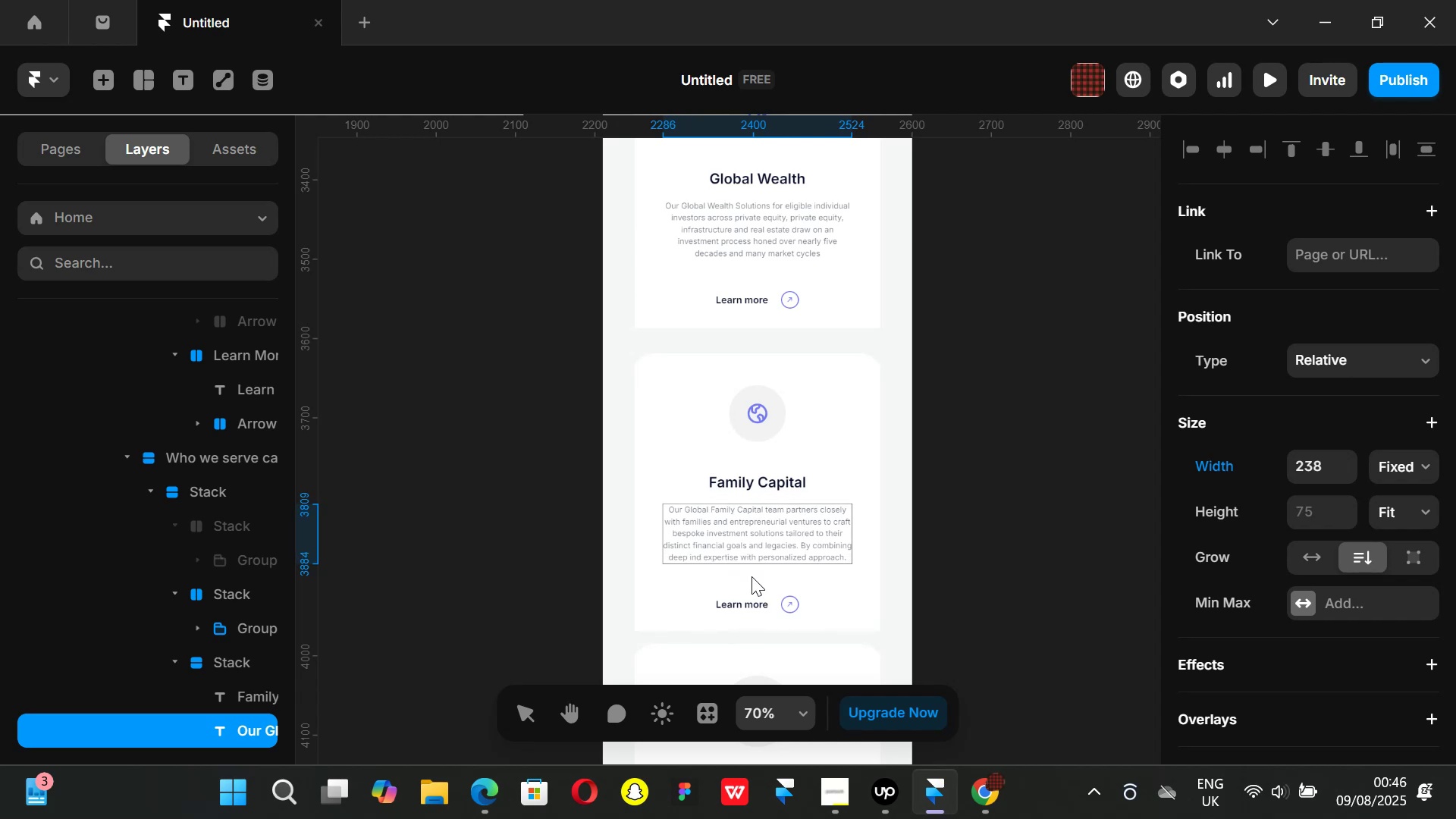 
key(Backspace)
 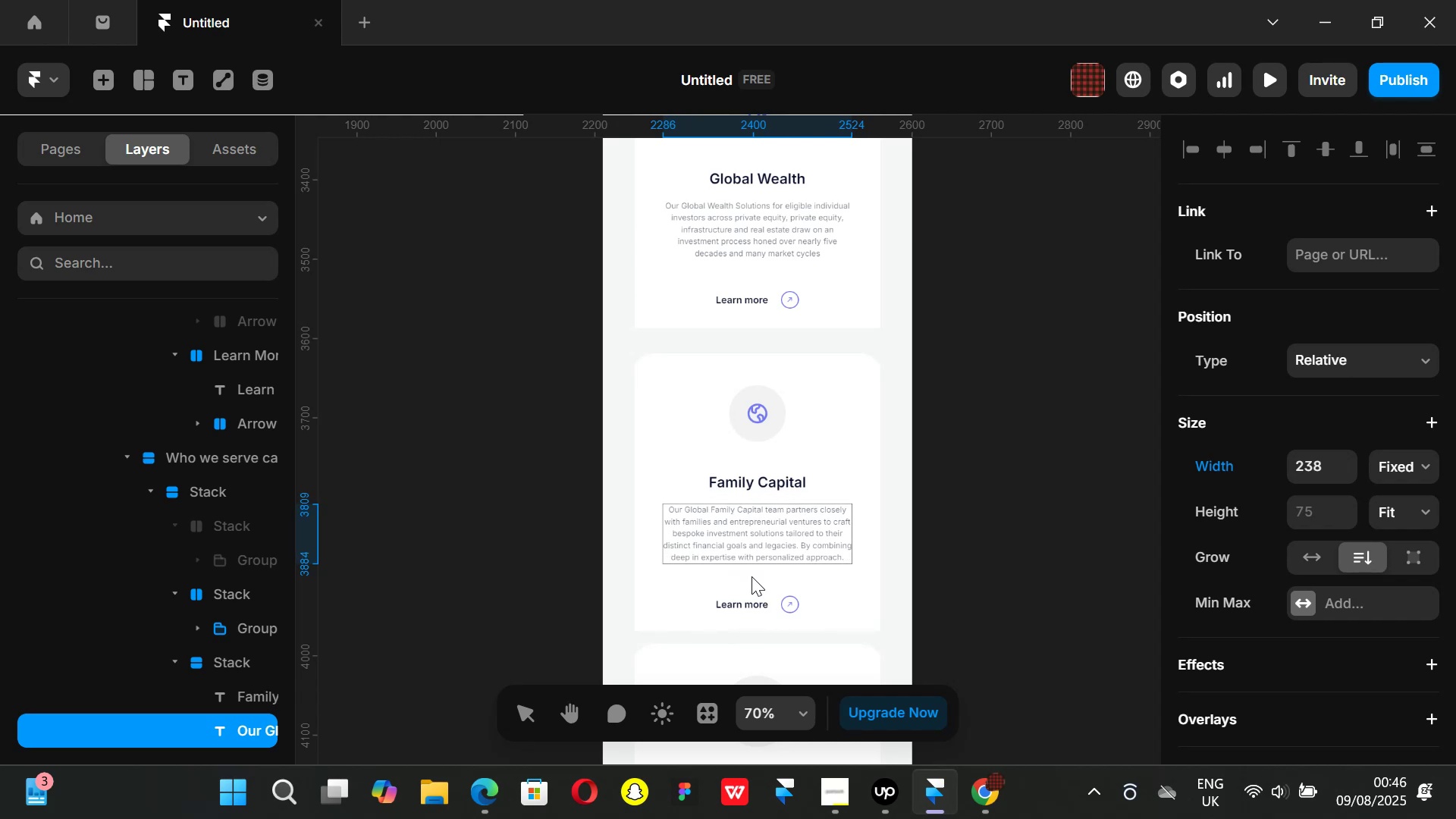 
key(Backspace)
 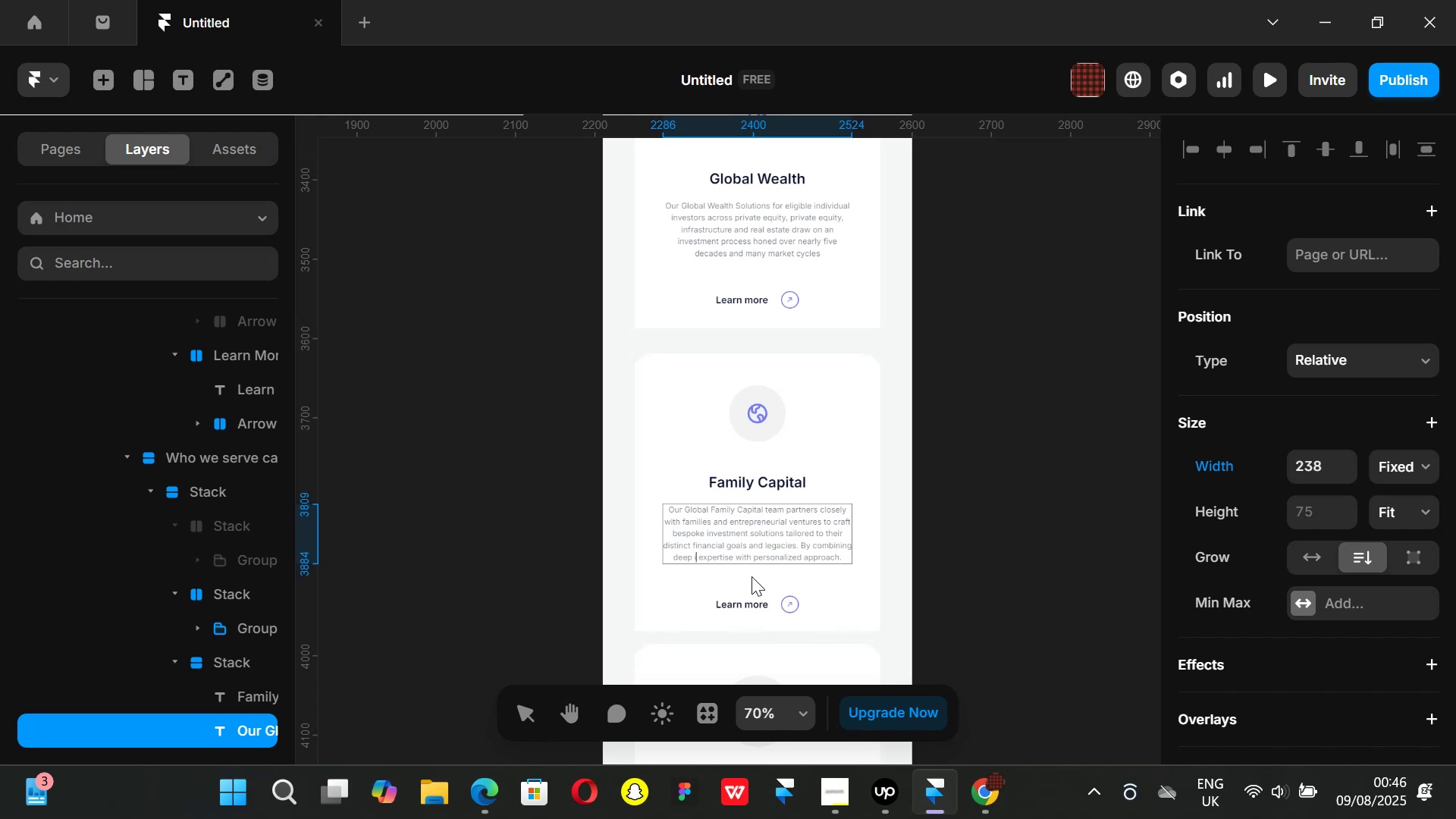 
key(Backspace)
 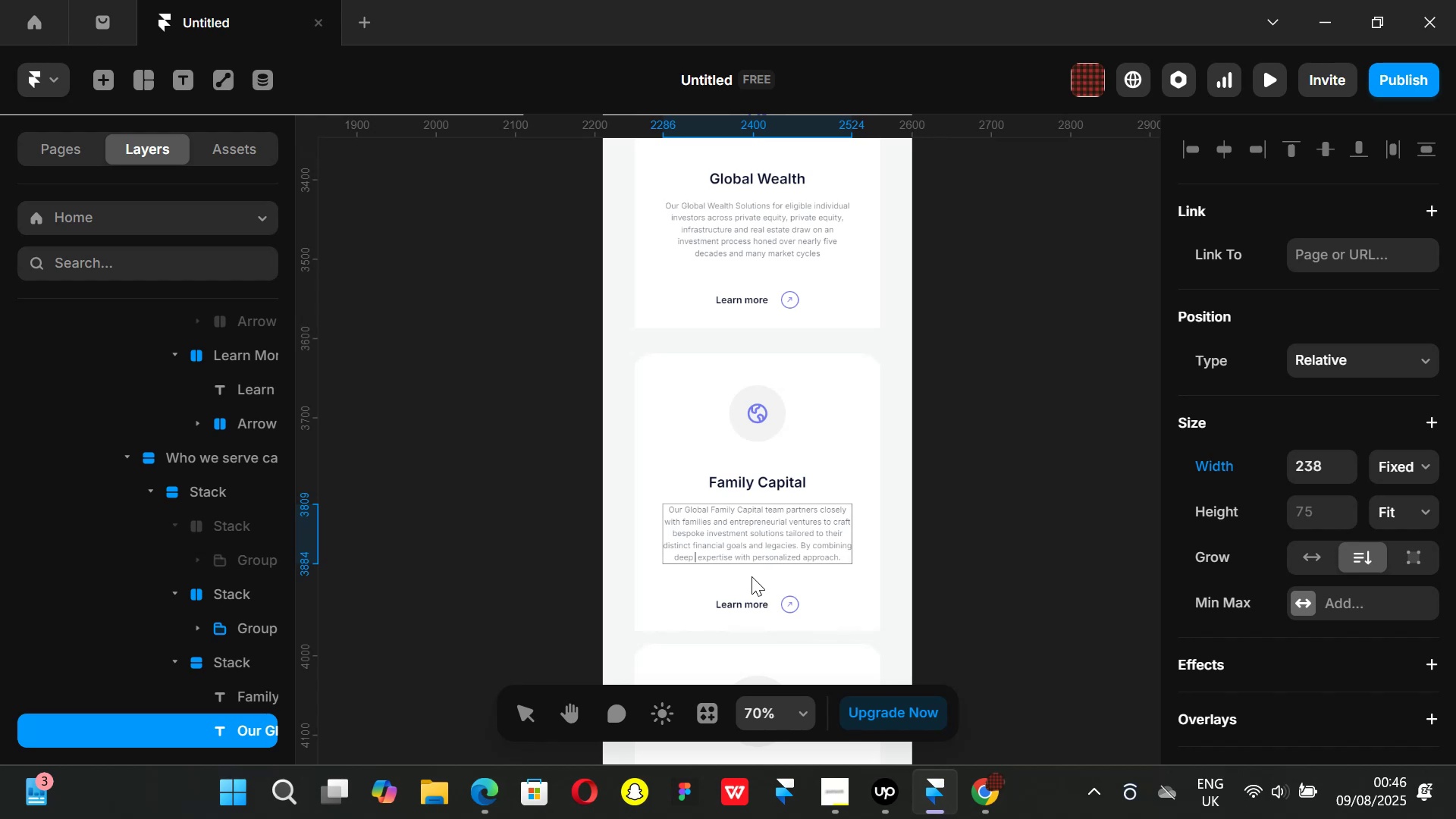 
key(ArrowRight)
 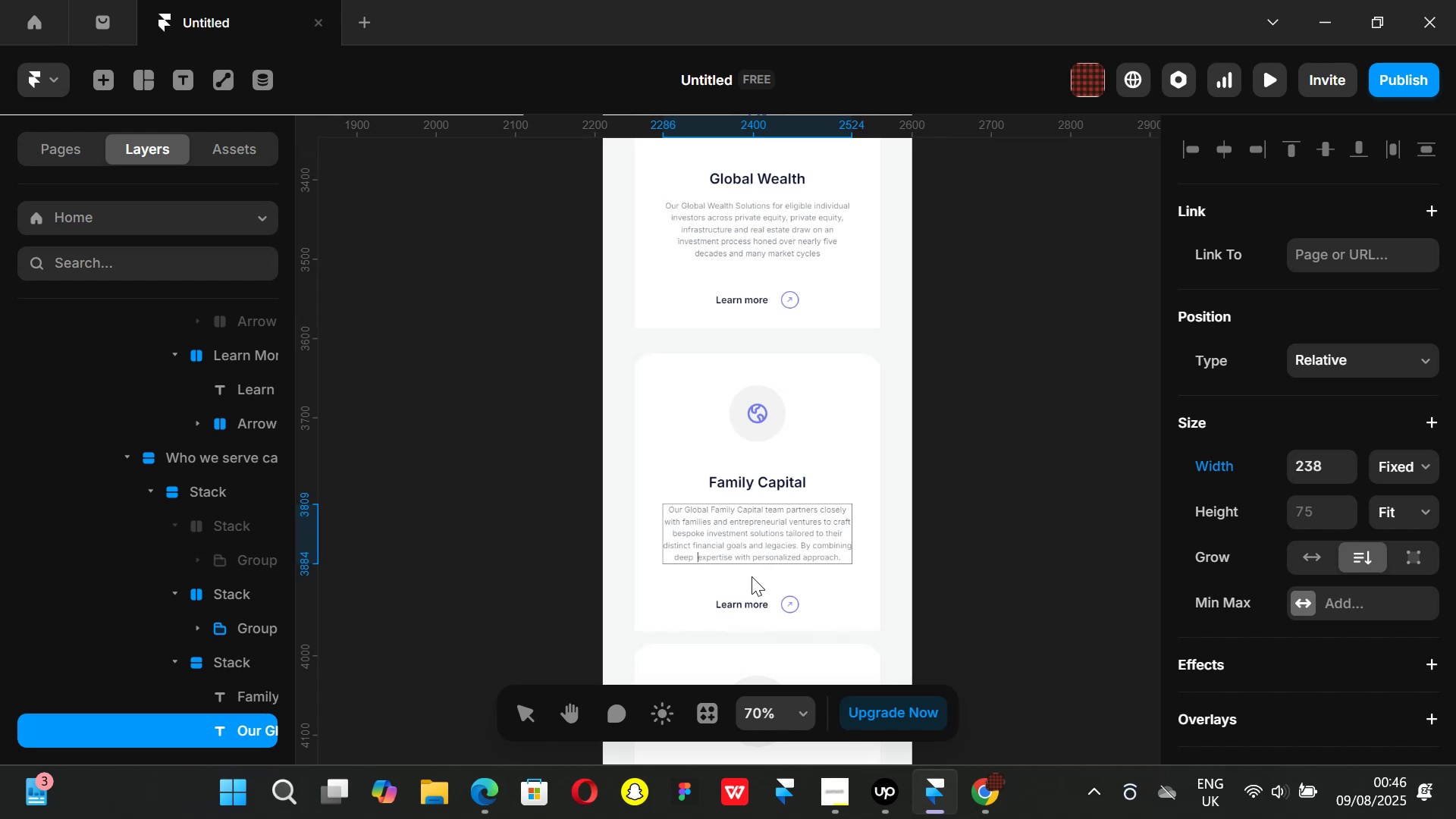 
key(Backspace)
 